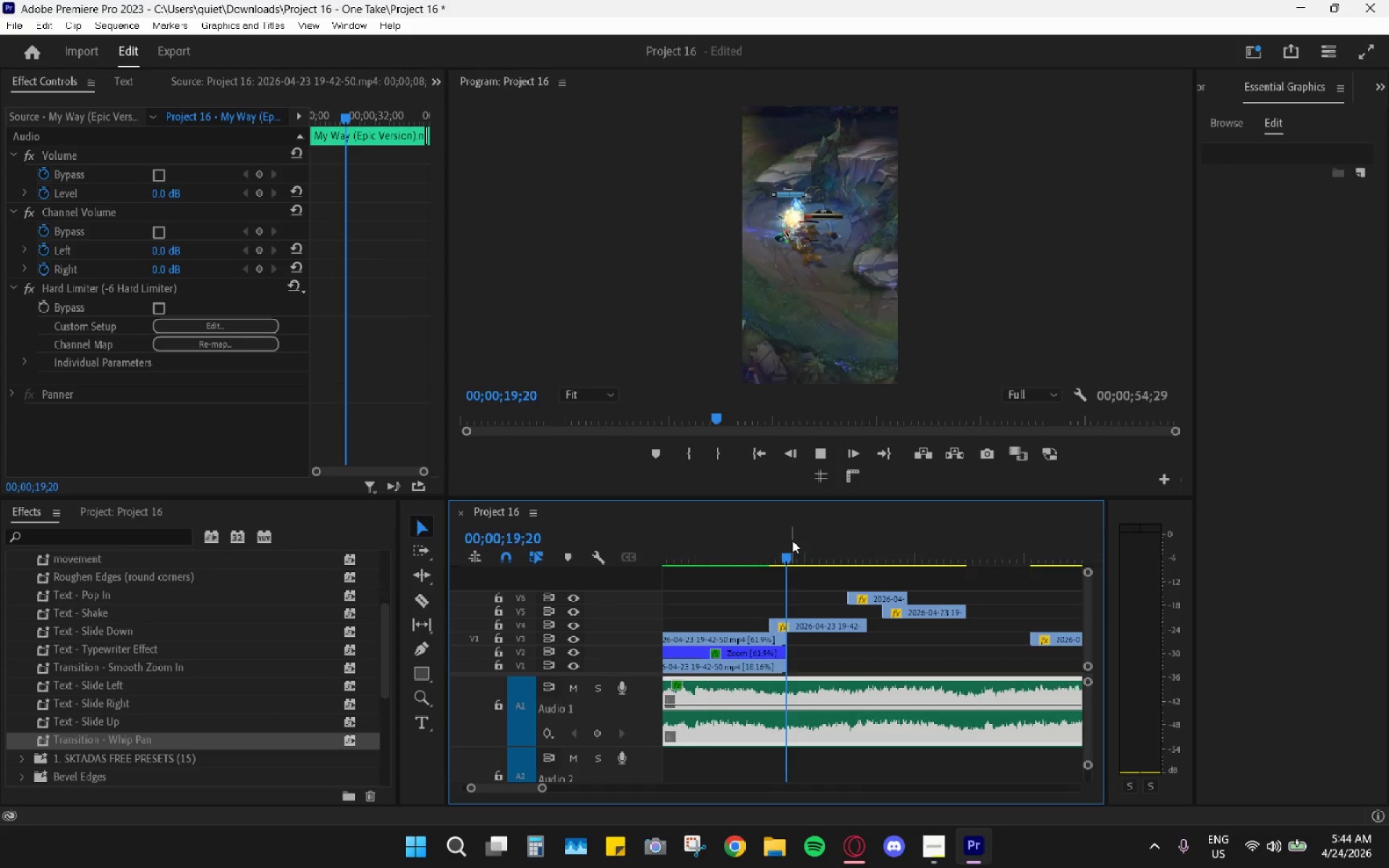 
key(Space)
 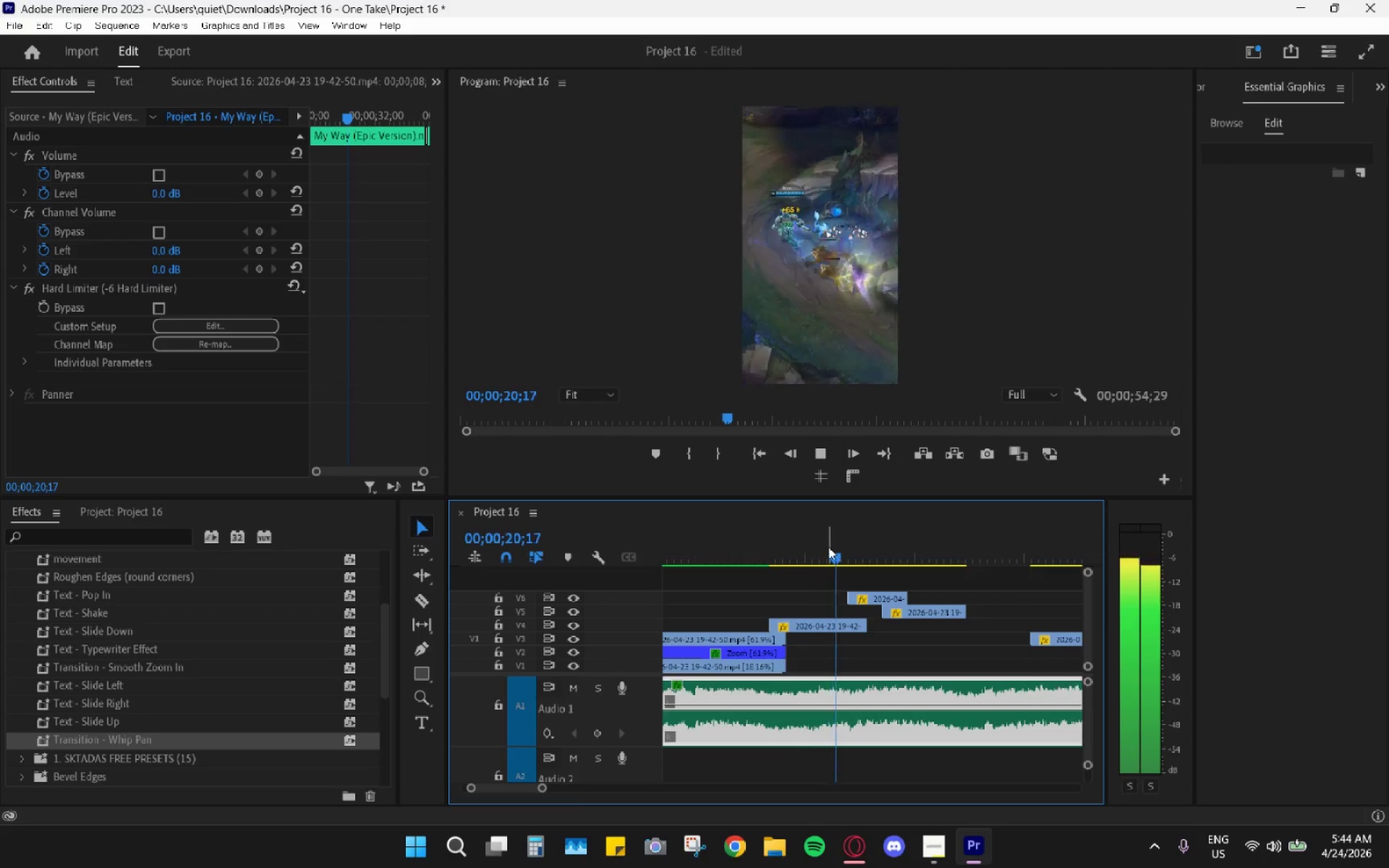 
key(Space)
 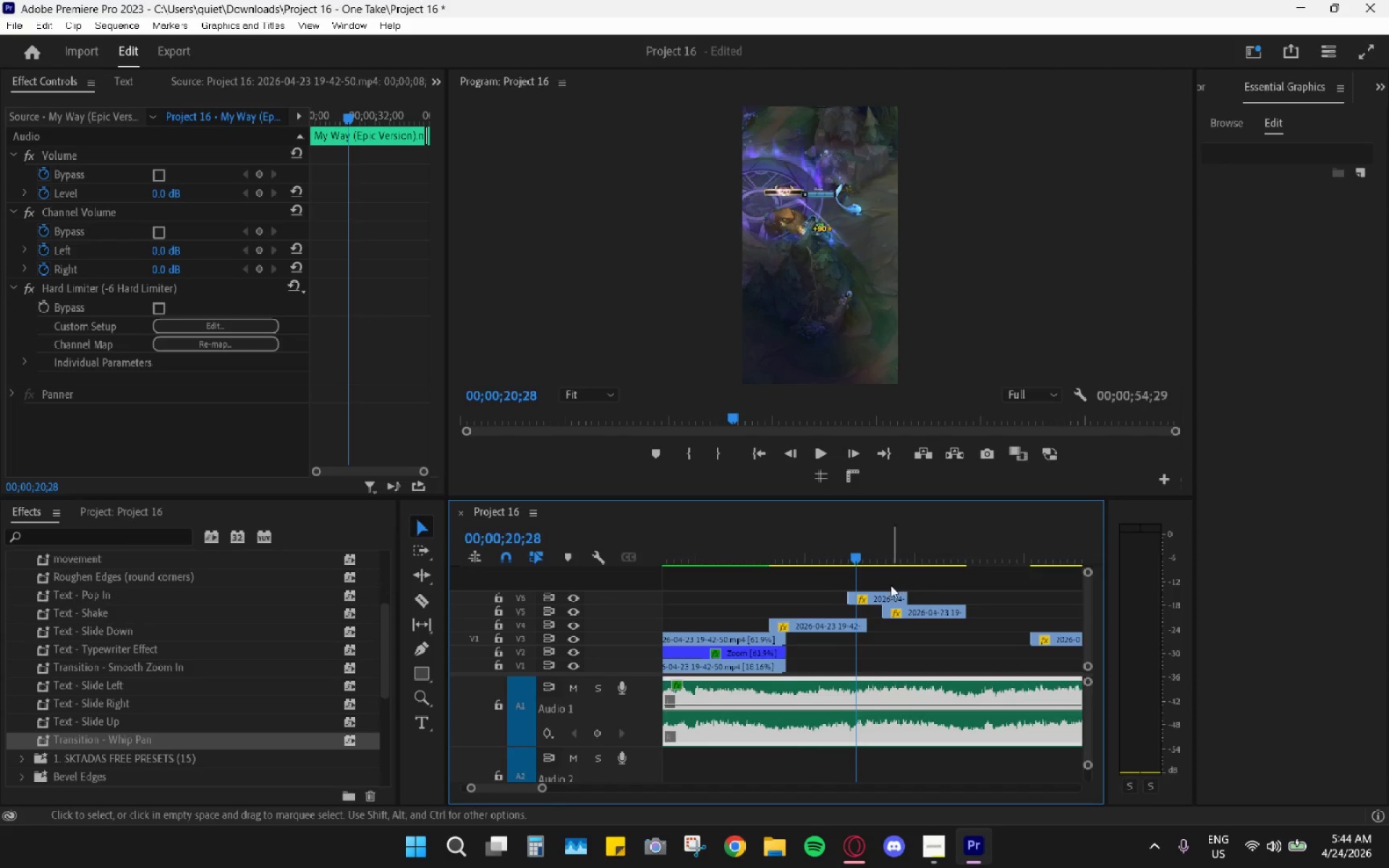 
left_click_drag(start_coordinate=[880, 592], to_coordinate=[884, 593])
 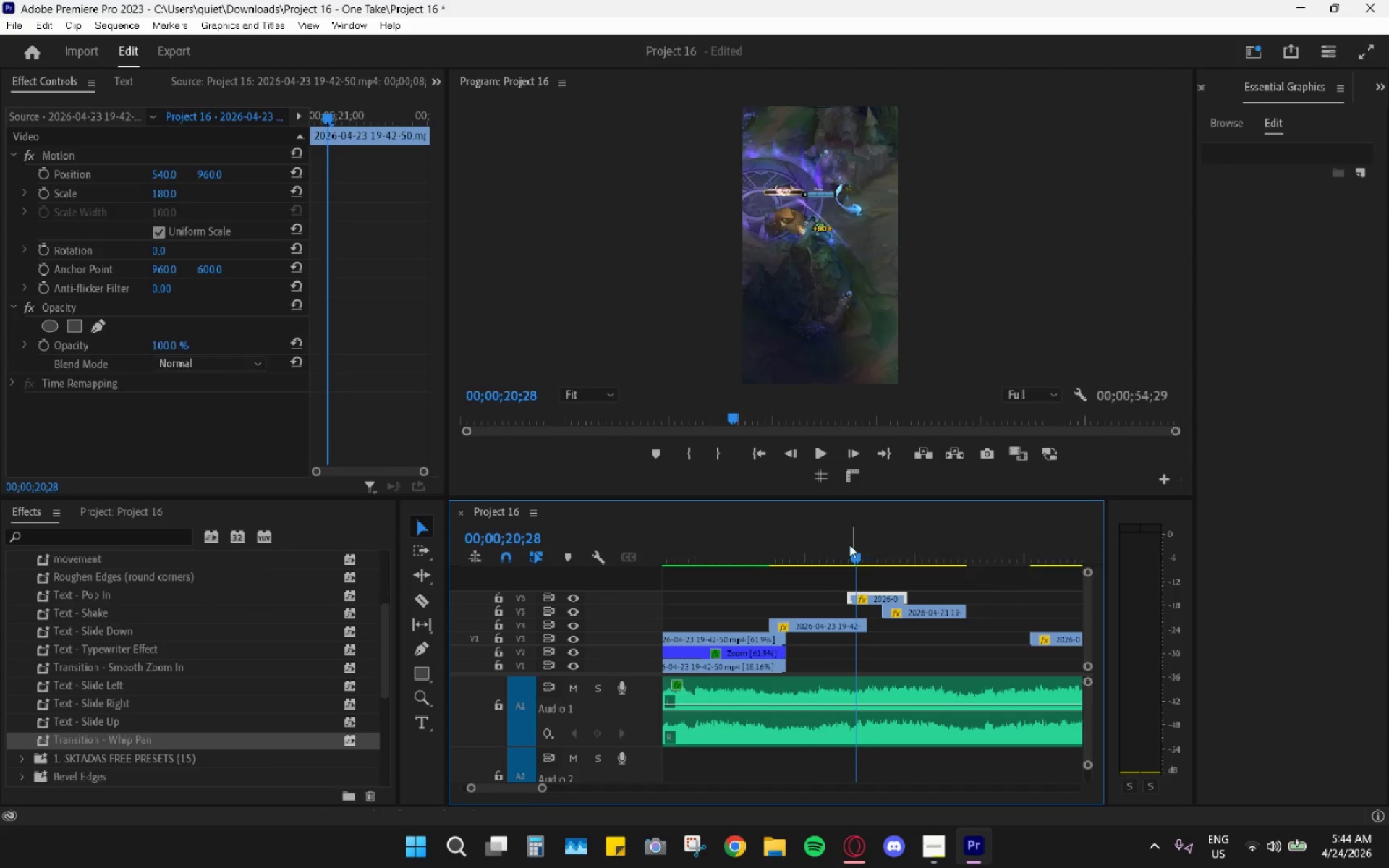 
left_click_drag(start_coordinate=[841, 540], to_coordinate=[814, 539])
 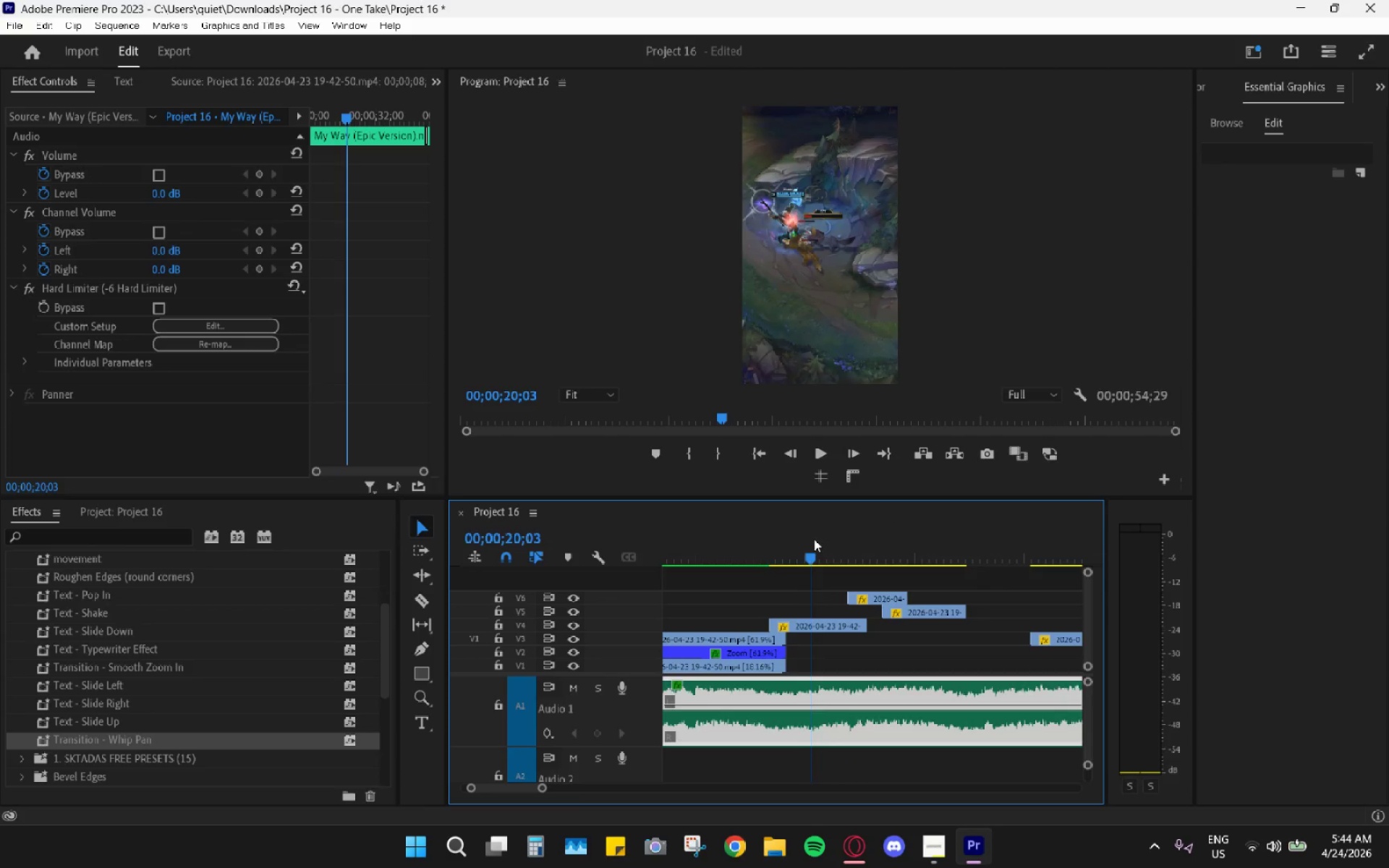 
key(Space)
 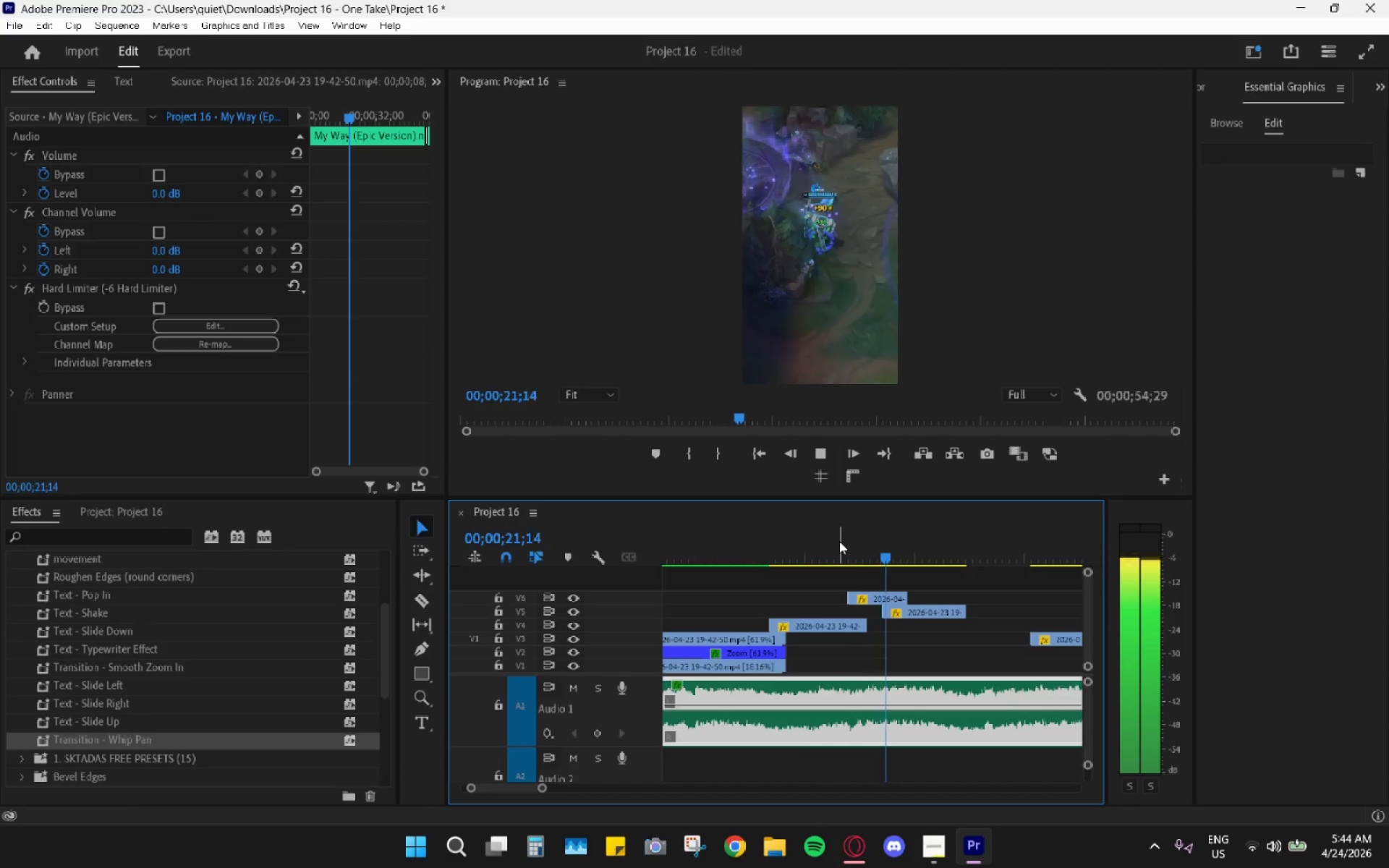 
key(Space)
 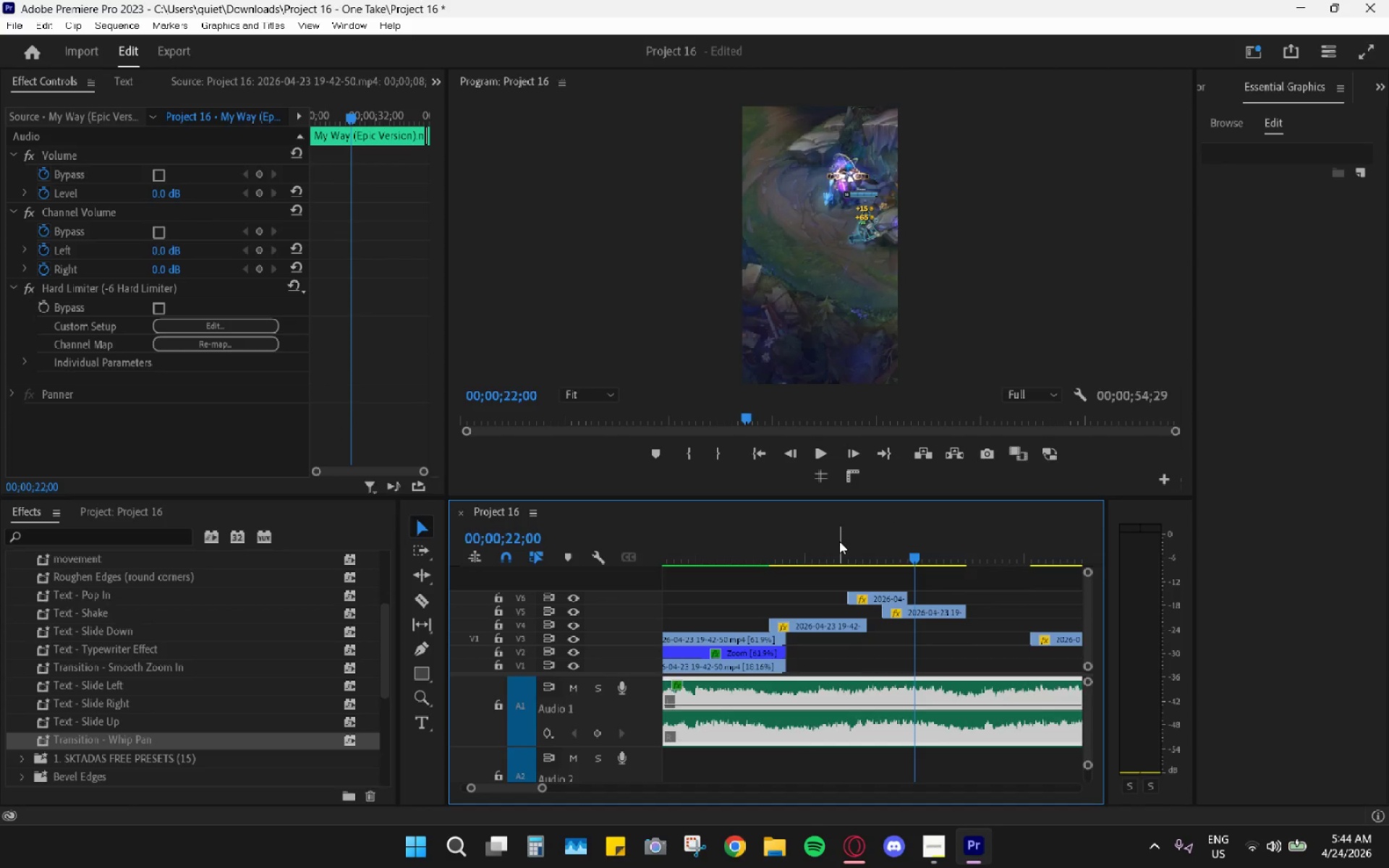 
mouse_move([488, 867])
 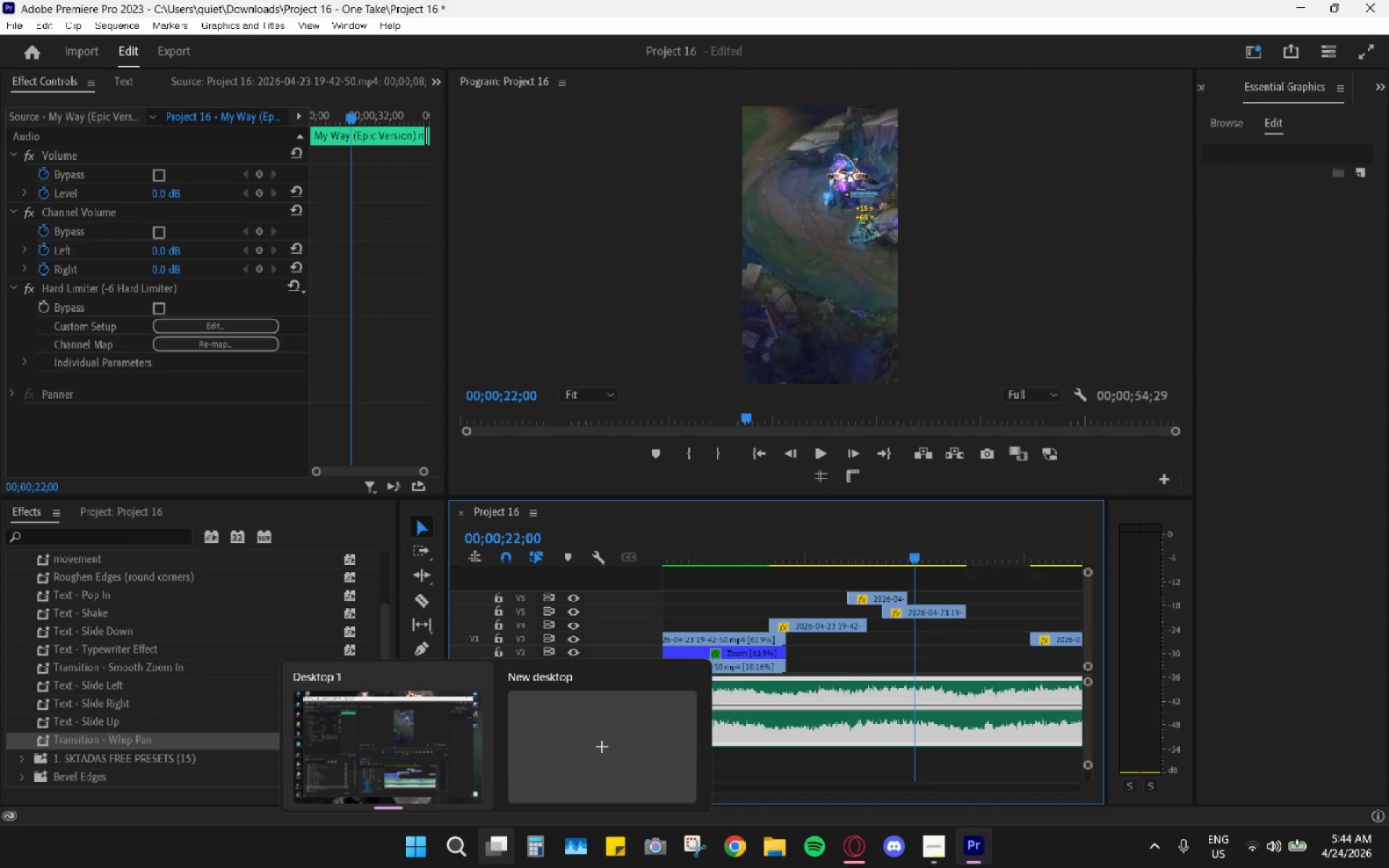 
mouse_move([457, 867])
 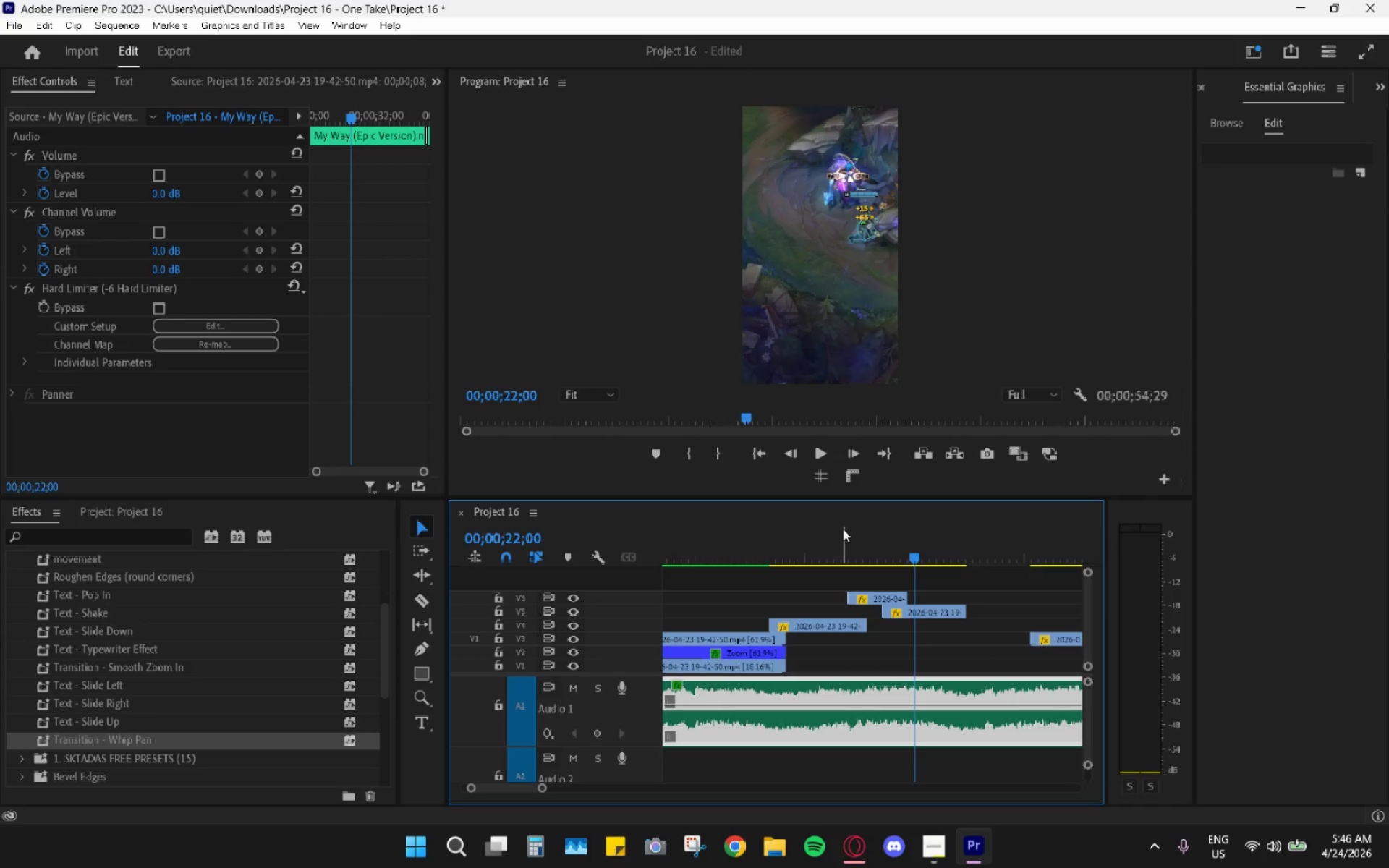 
wait(69.36)
 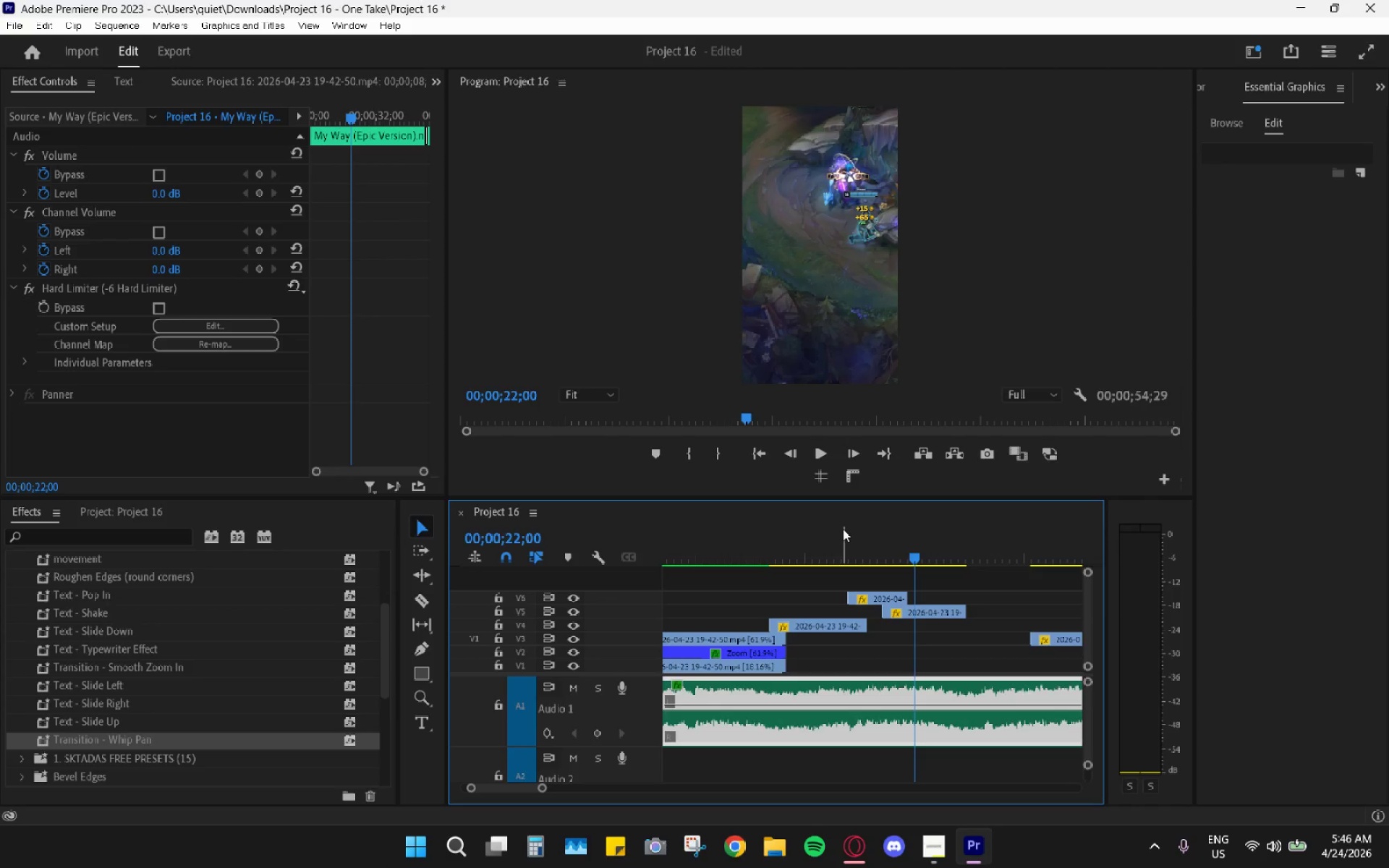 
scroll: coordinate [698, 466], scroll_direction: up, amount: 1.0
 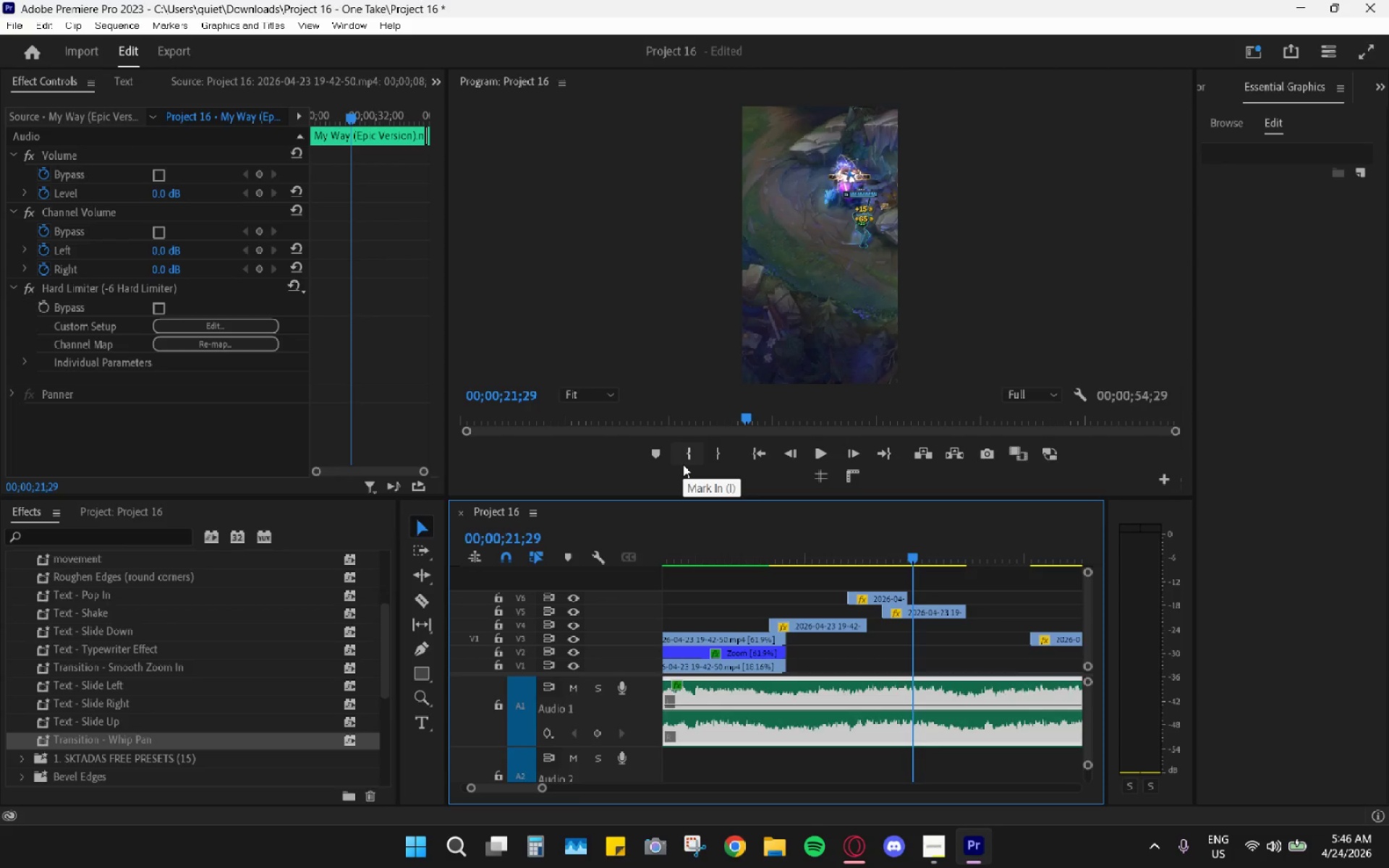 
left_click_drag(start_coordinate=[683, 464], to_coordinate=[742, 490])
 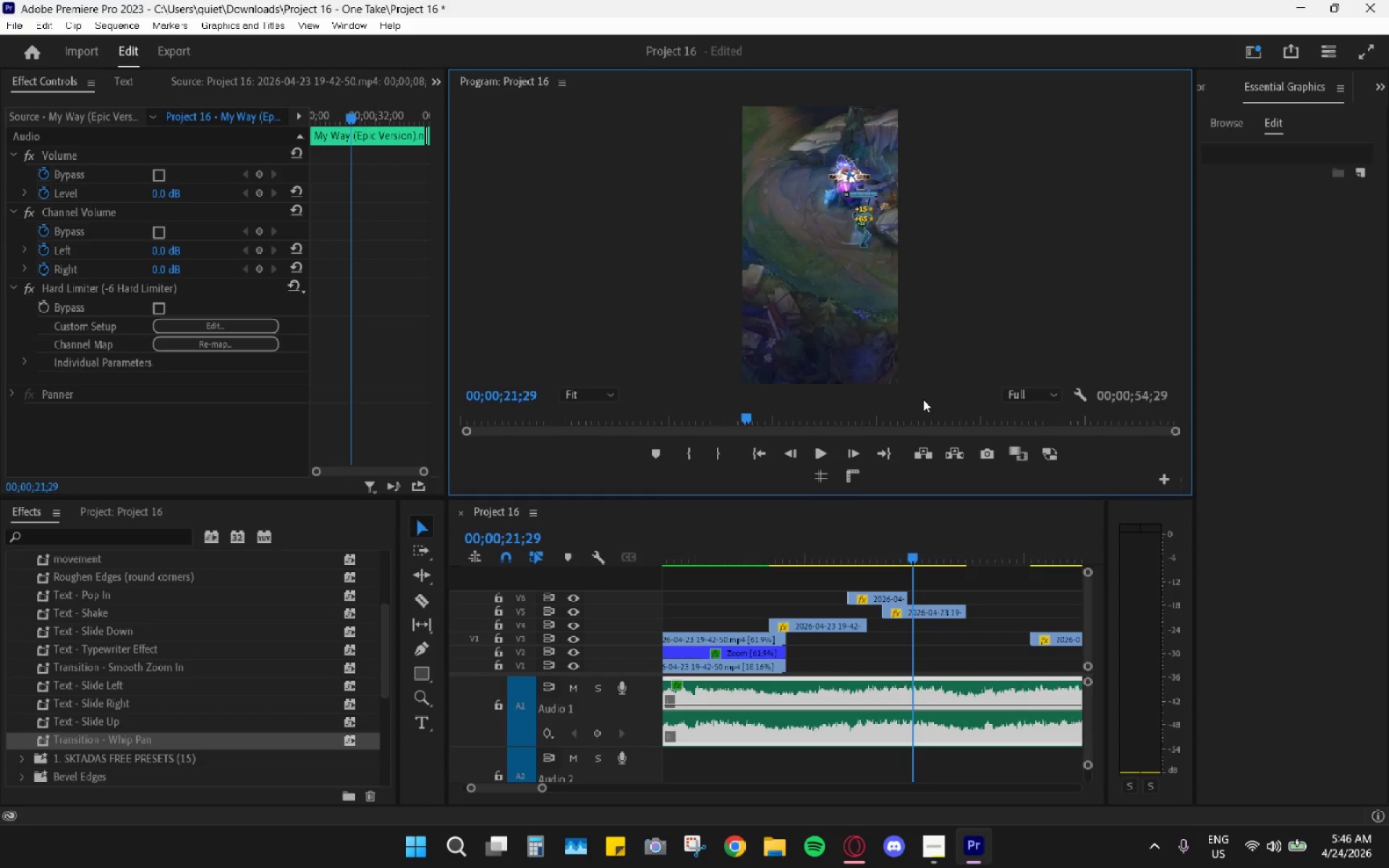 
wait(33.58)
 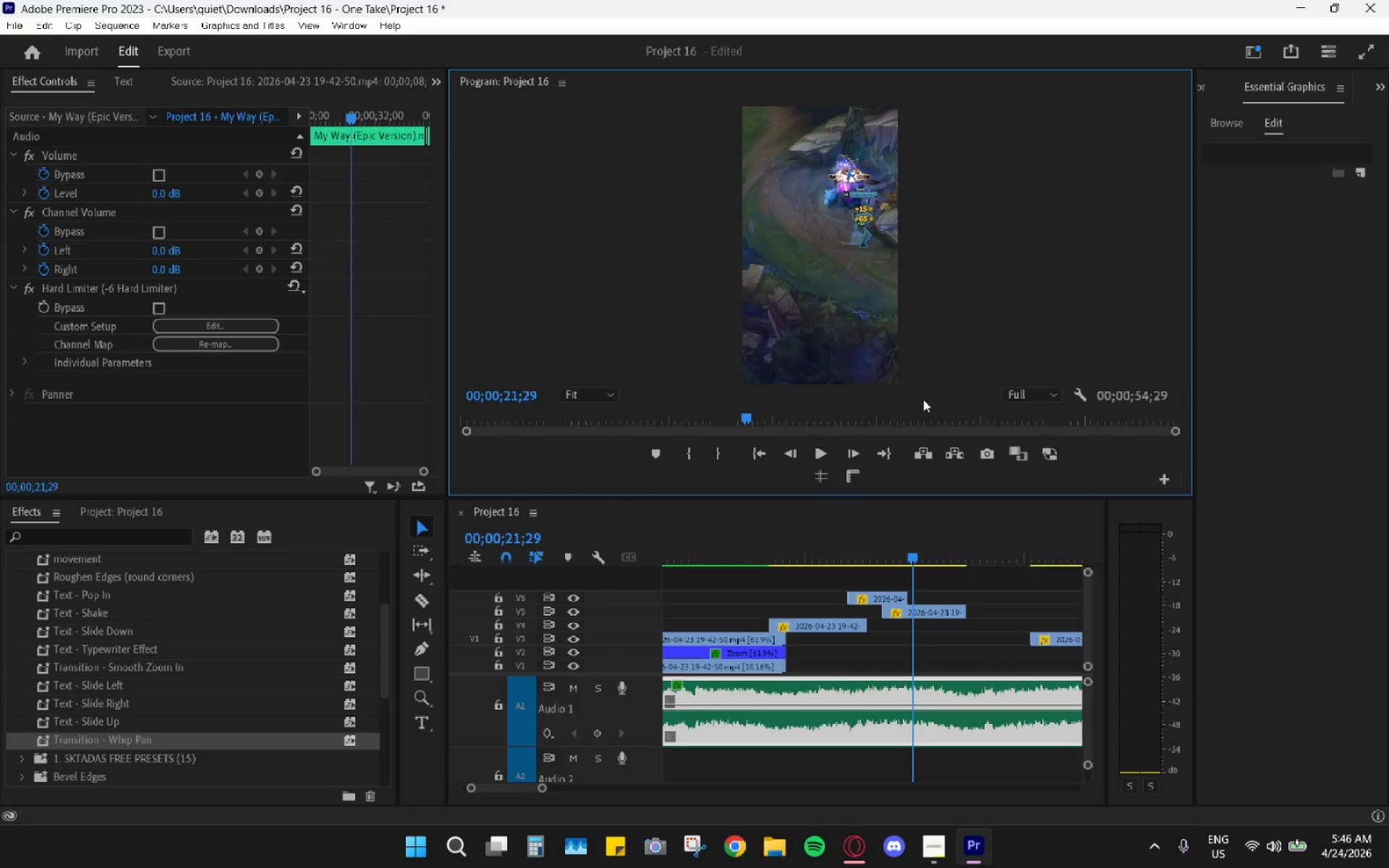 
left_click_drag(start_coordinate=[827, 540], to_coordinate=[781, 539])
 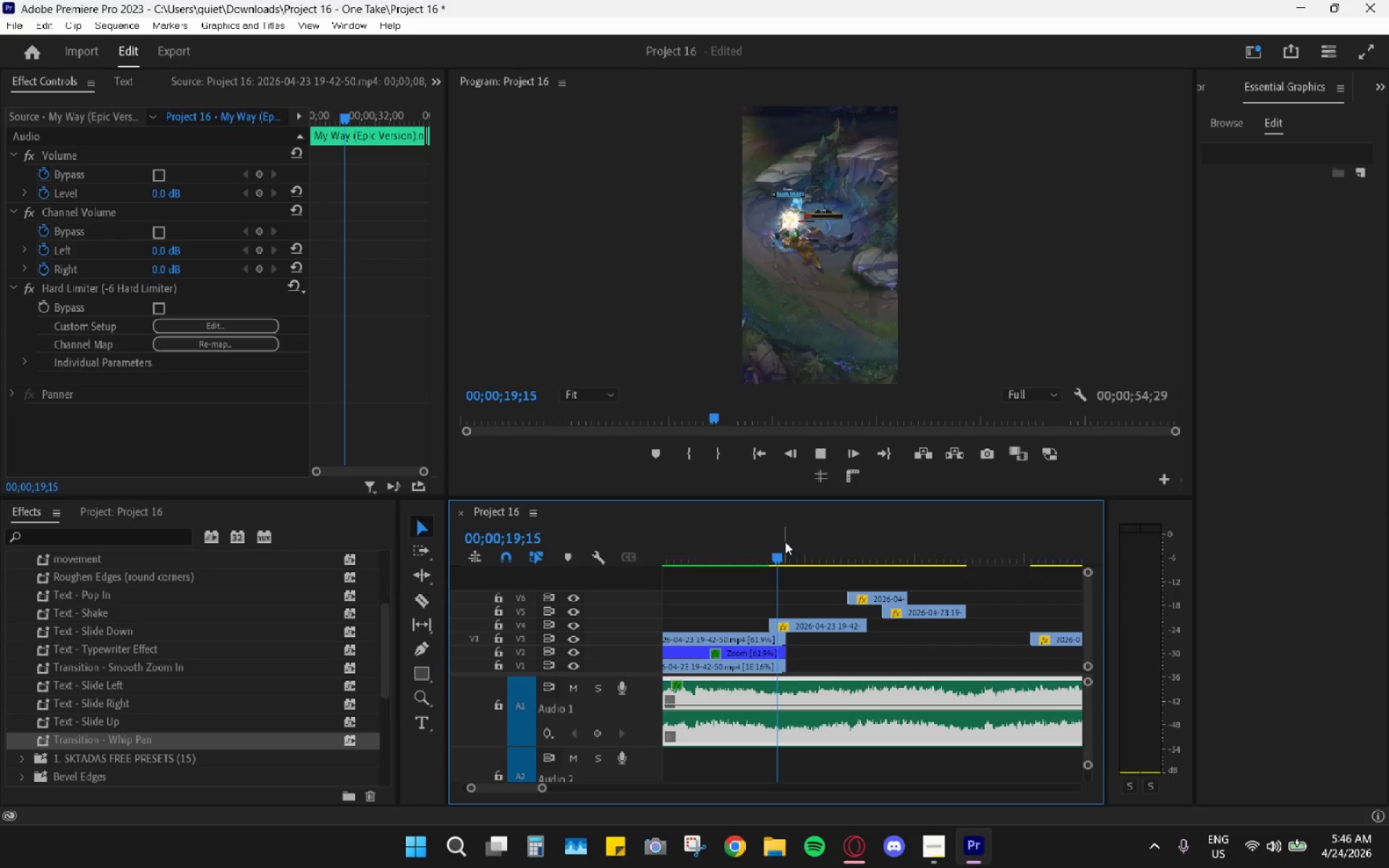 
key(Space)
 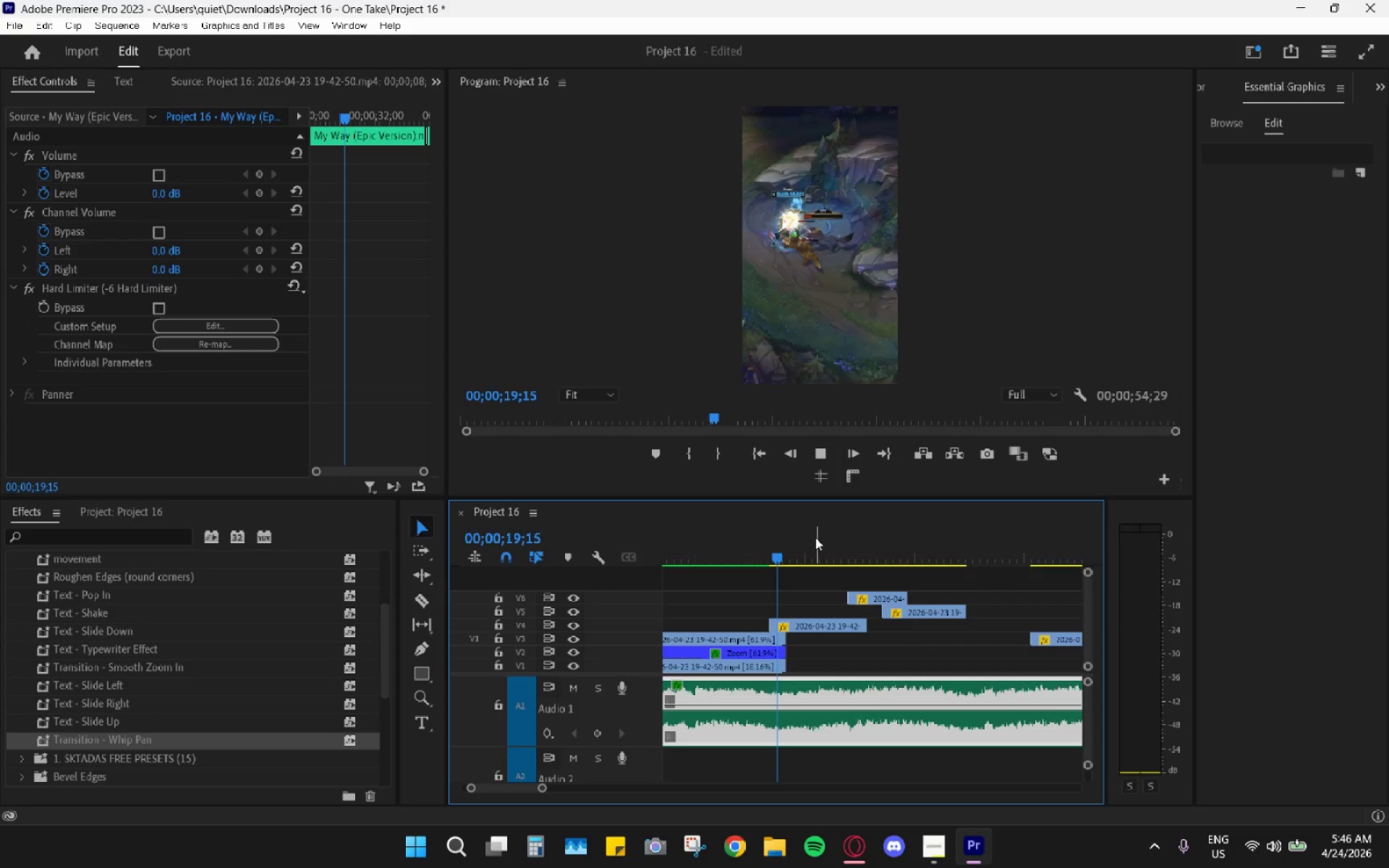 
key(Space)
 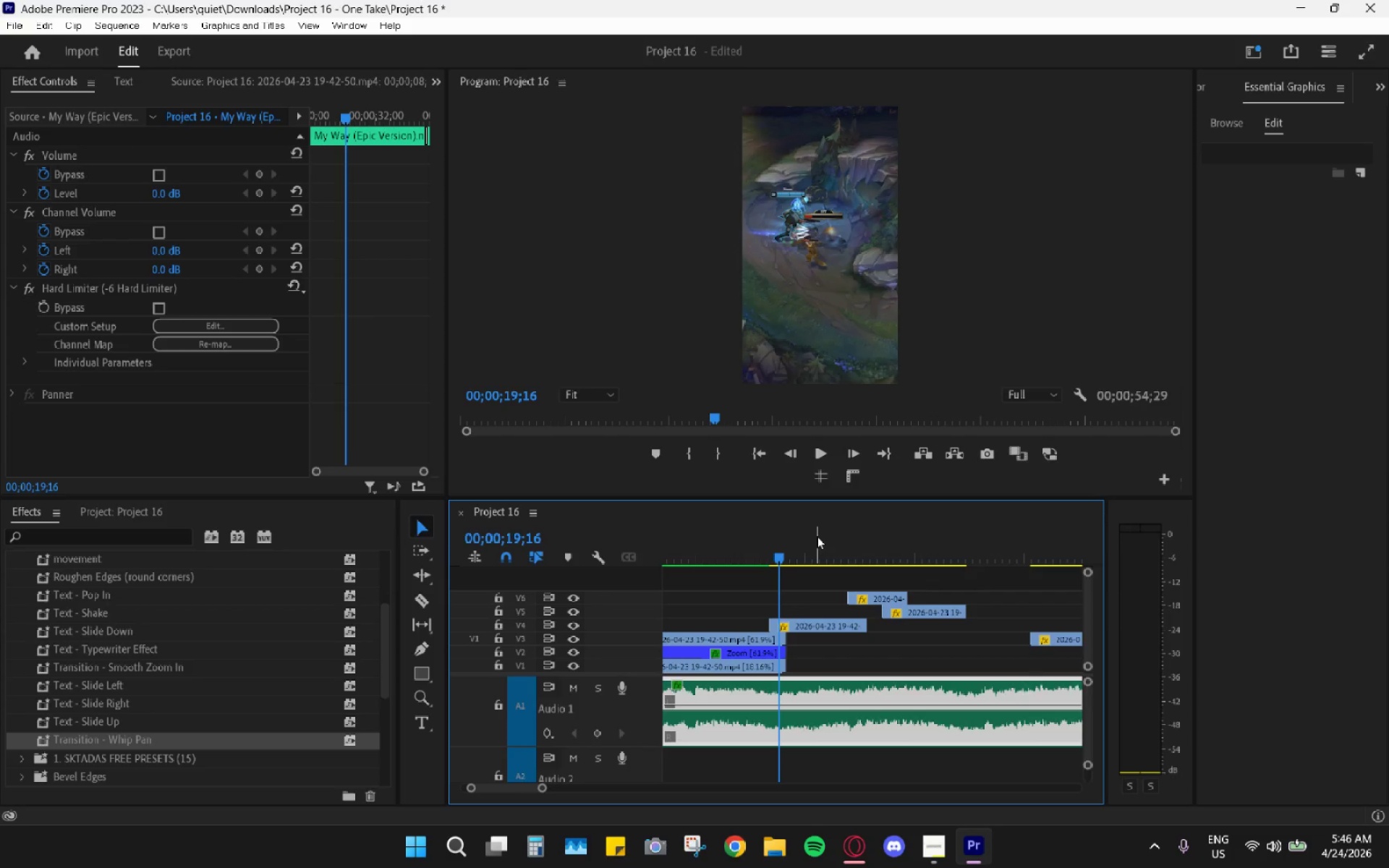 
key(Space)
 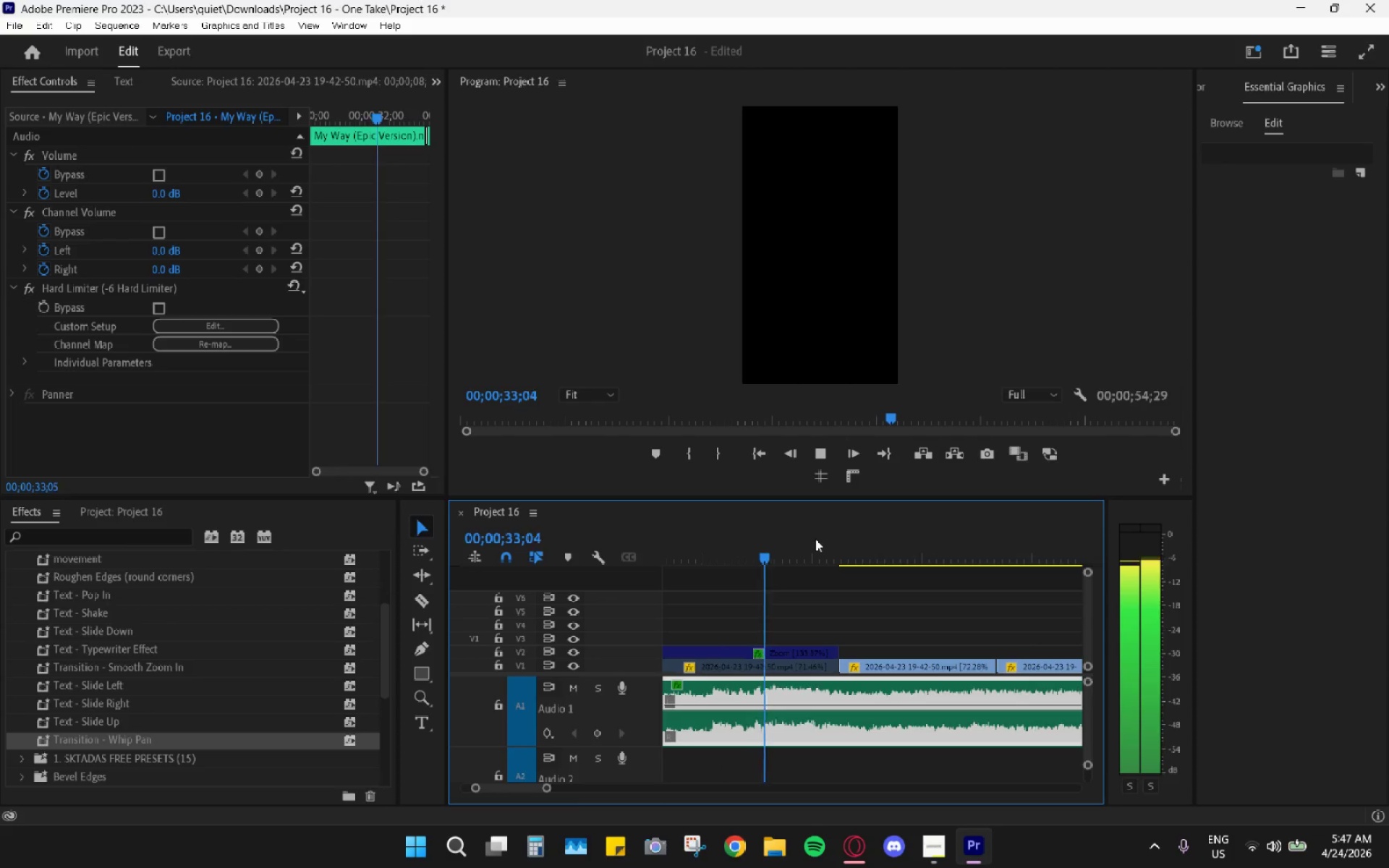 
wait(18.72)
 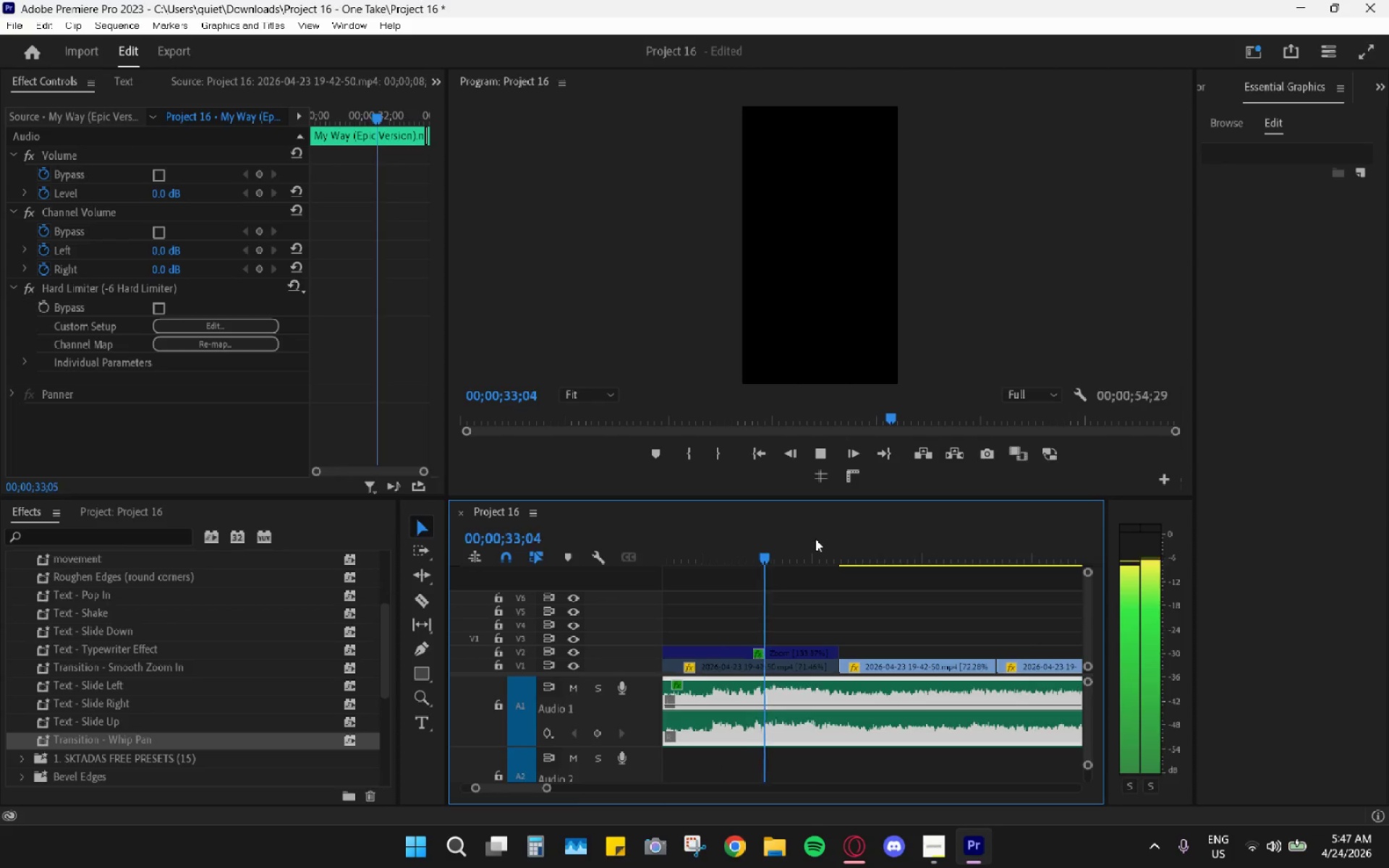 
key(Space)
 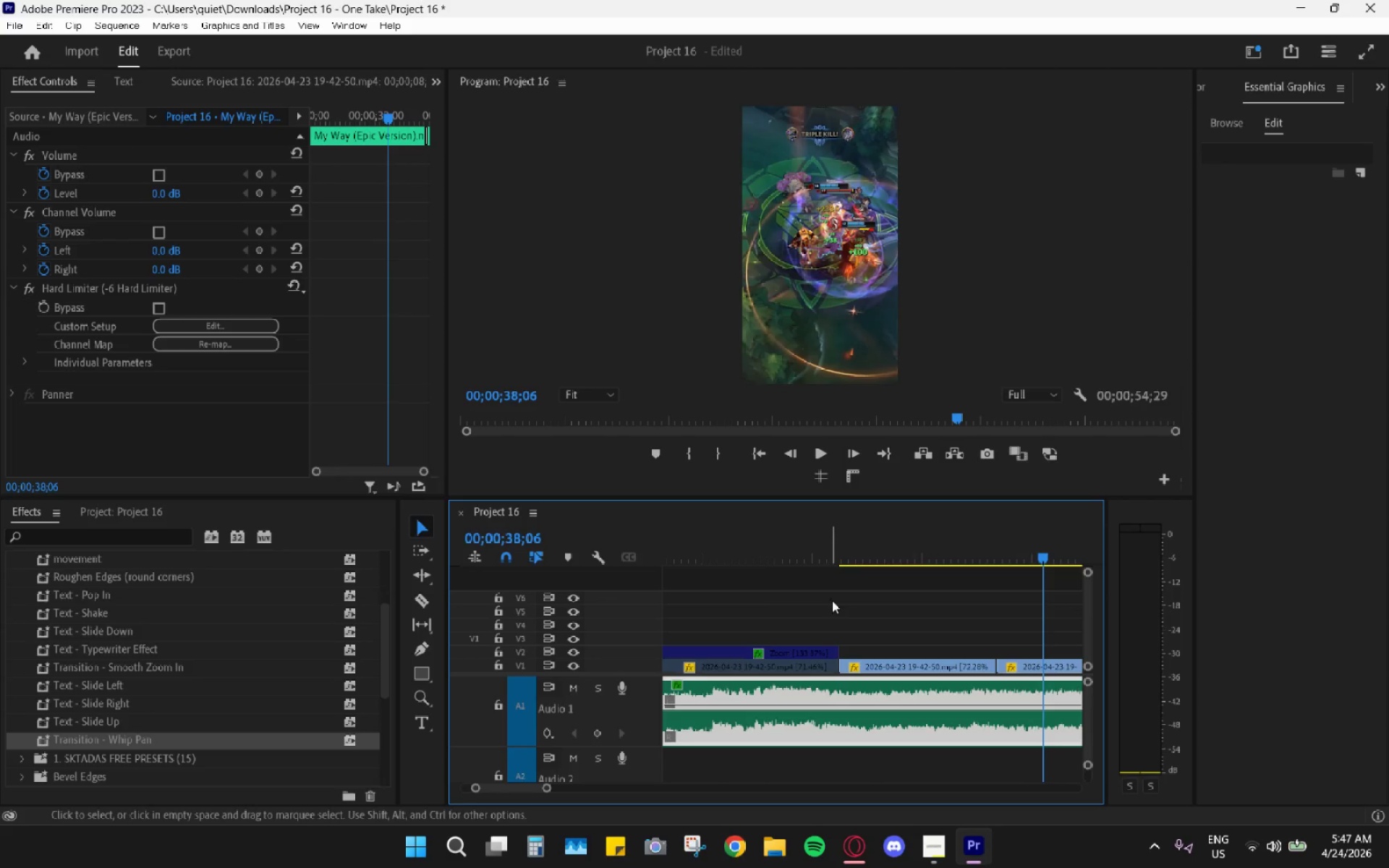 
hold_key(key=AltLeft, duration=0.64)
scroll: coordinate [850, 689], scroll_direction: down, amount: 5.0
 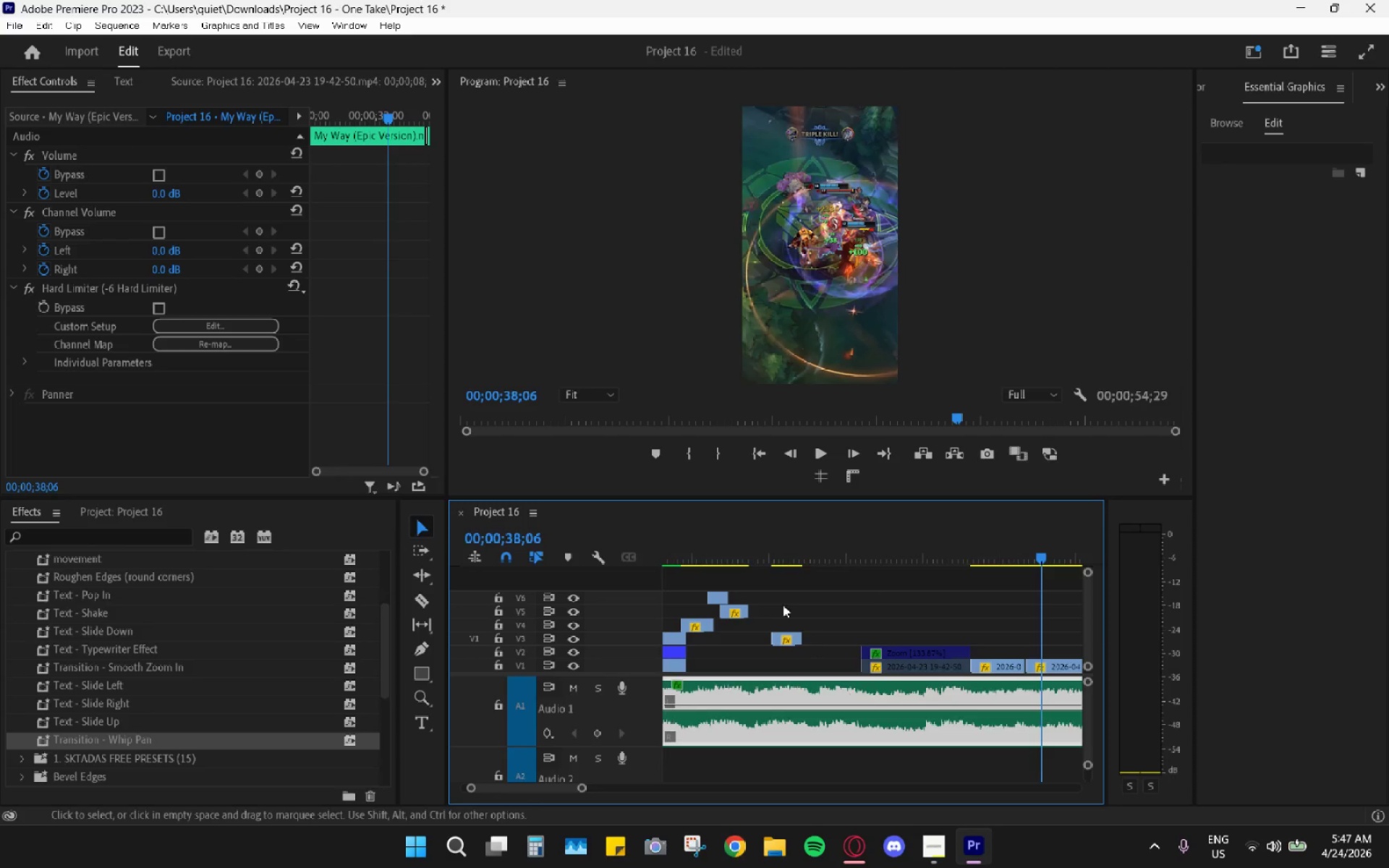 
hold_key(key=AltLeft, duration=0.33)
scroll: coordinate [762, 697], scroll_direction: up, amount: 15.0
 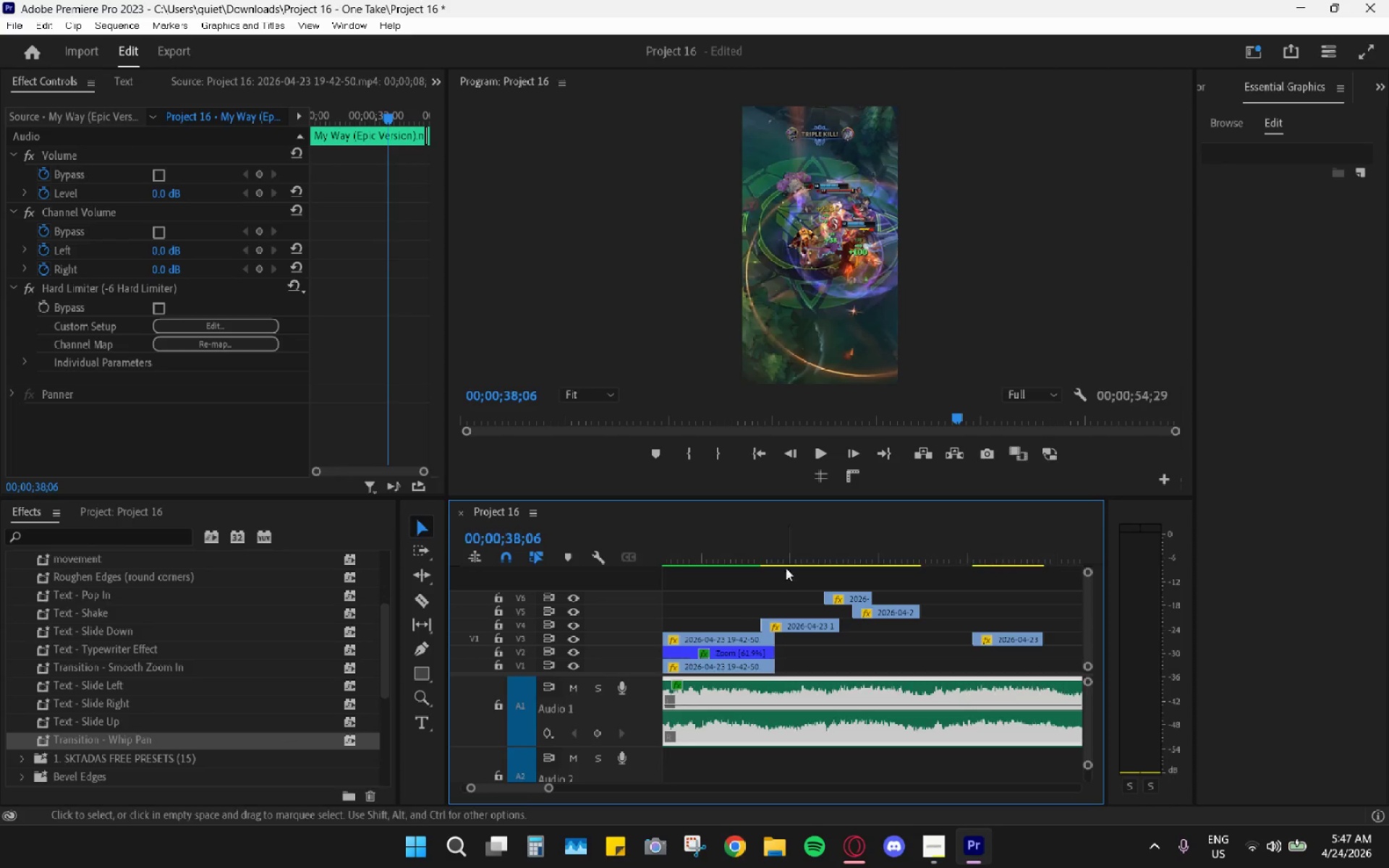 
left_click_drag(start_coordinate=[778, 548], to_coordinate=[761, 541])
 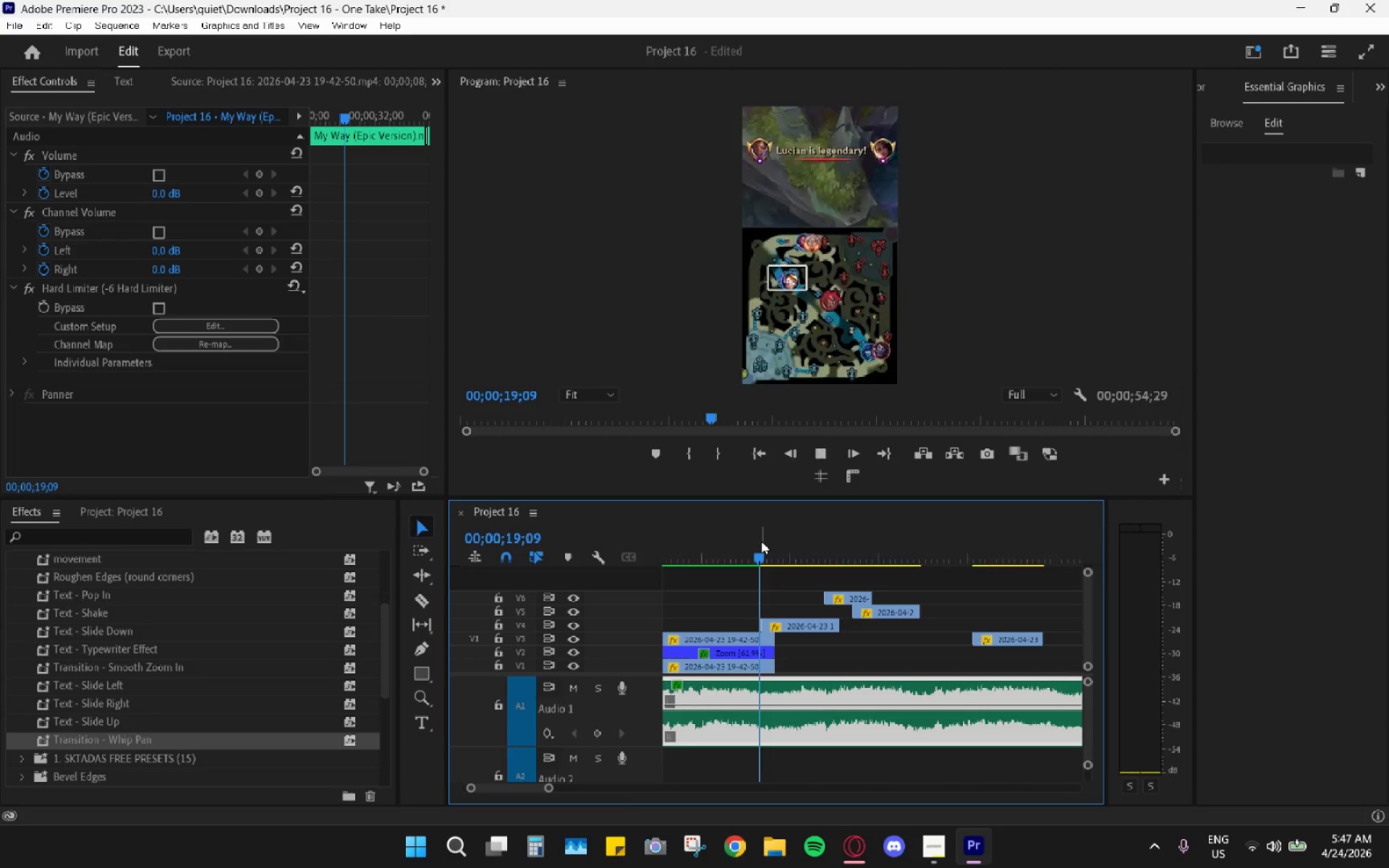 
key(Space)
 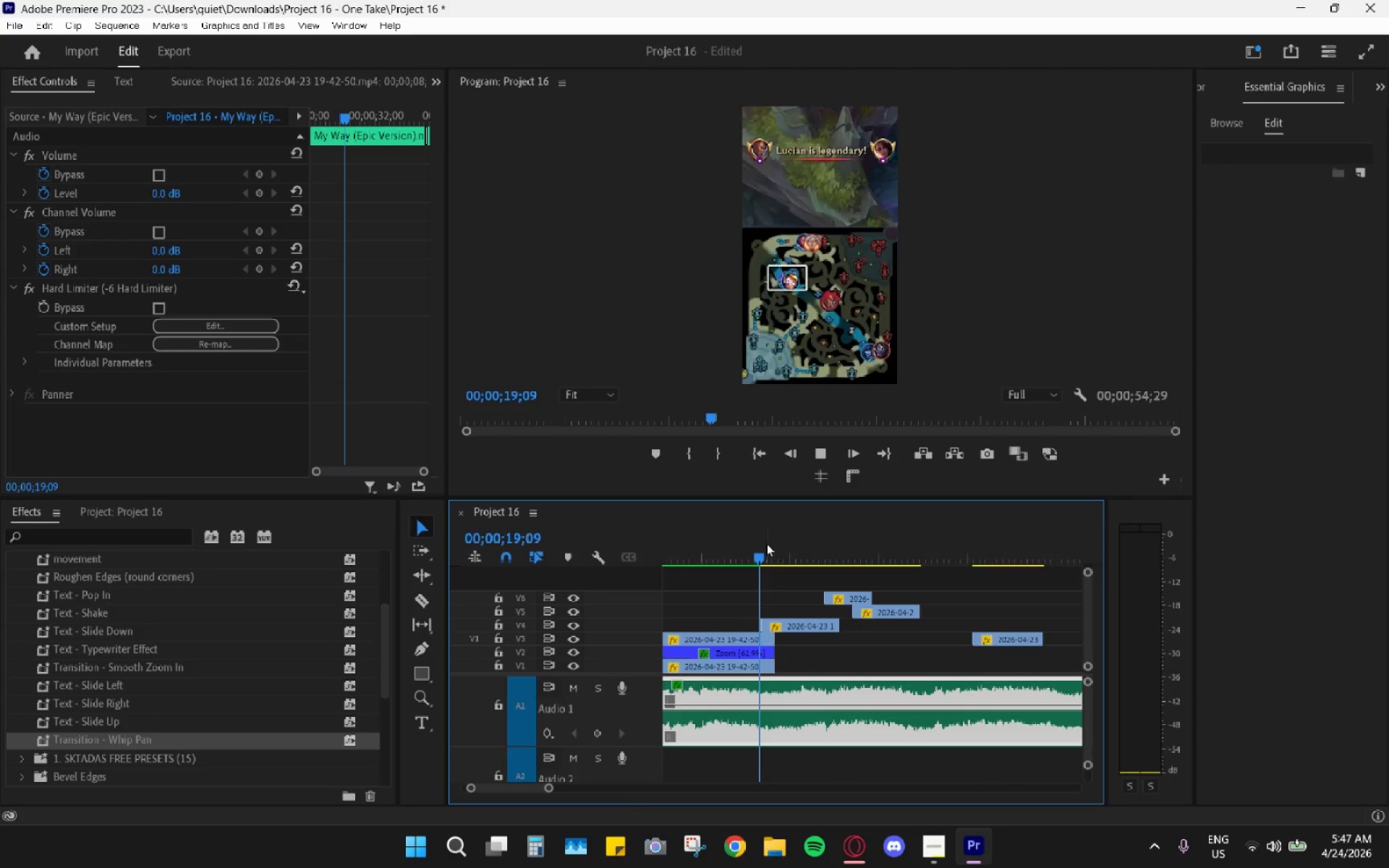 
left_click_drag(start_coordinate=[753, 541], to_coordinate=[692, 534])
 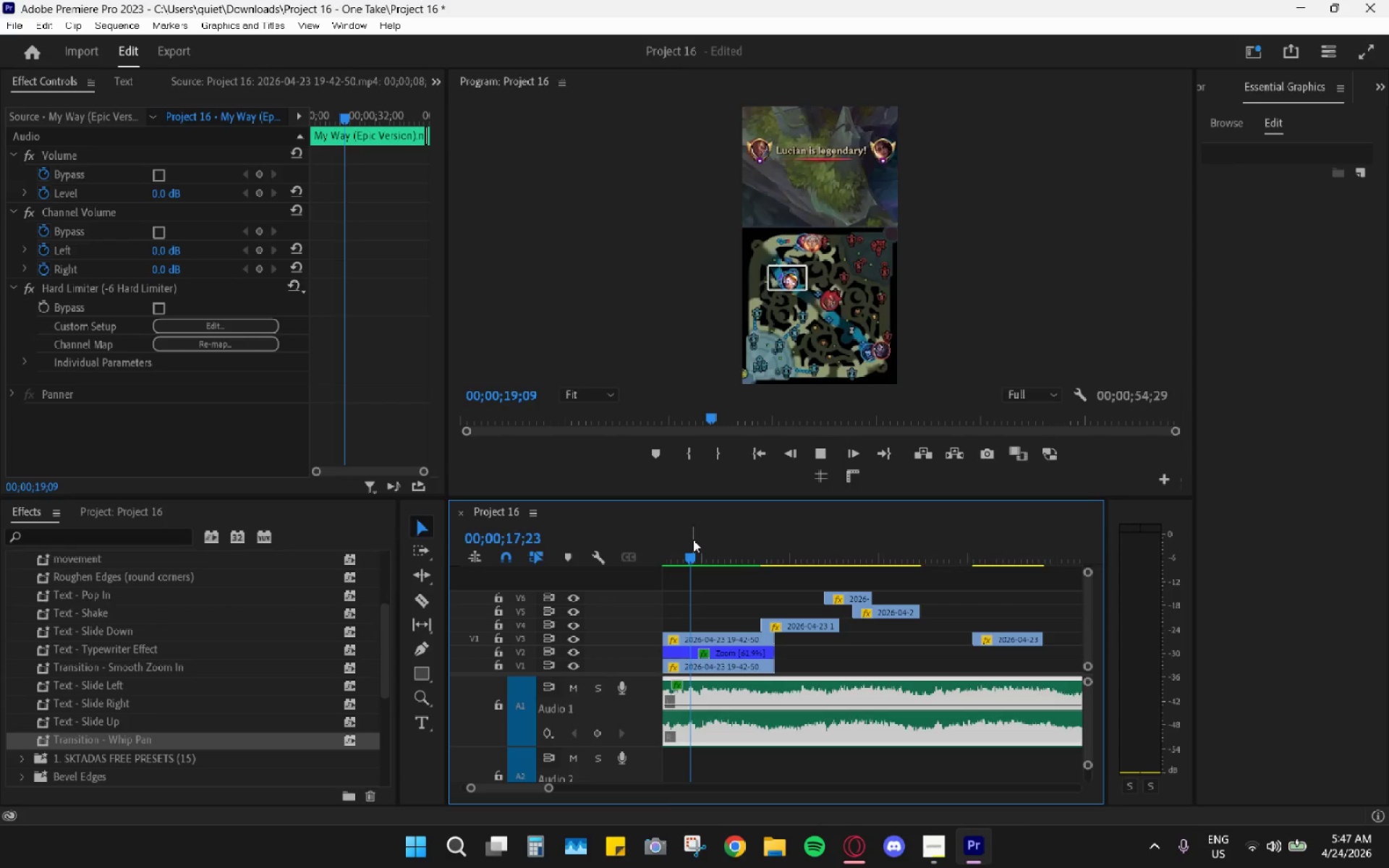 
key(Space)
 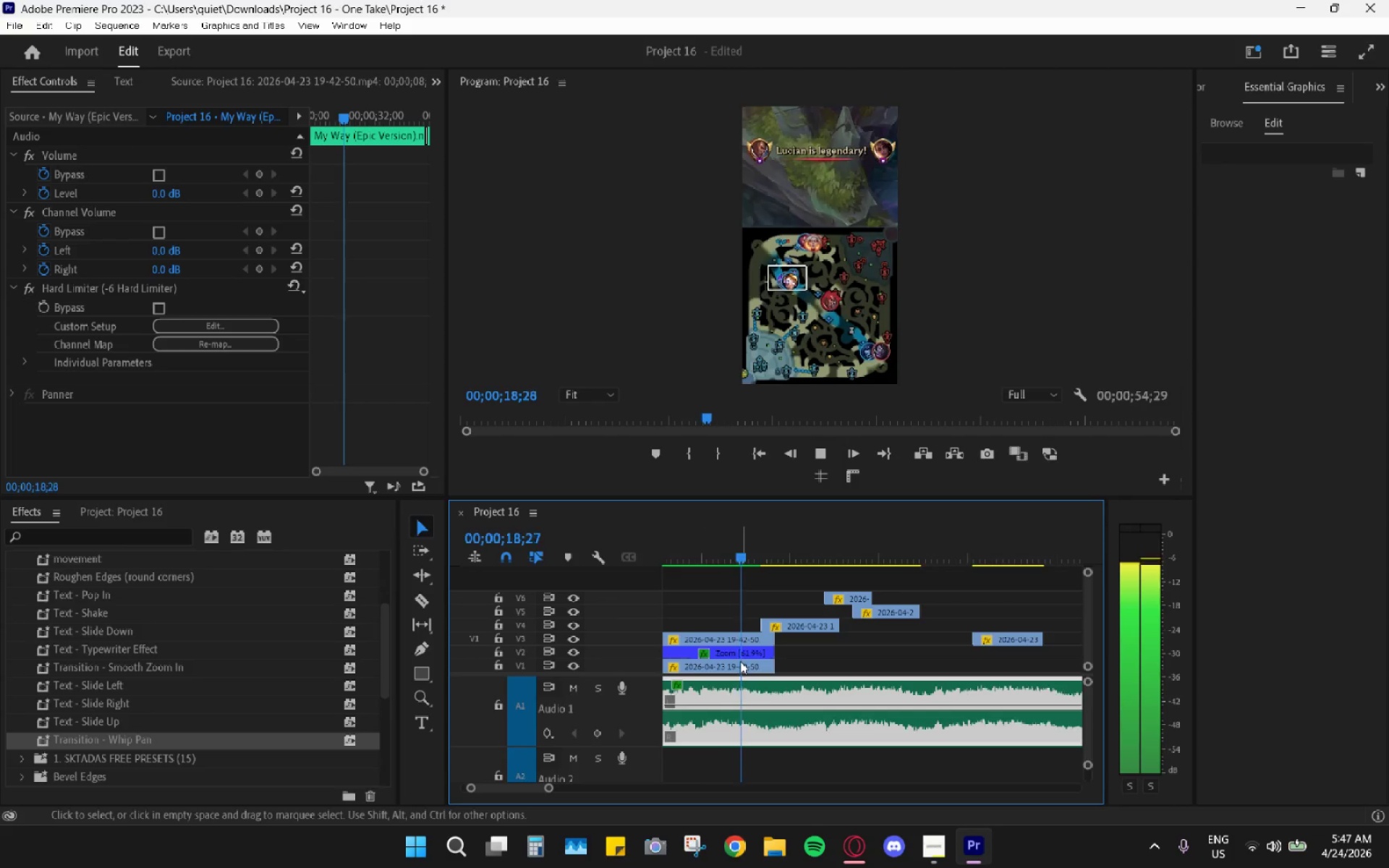 
key(Space)
 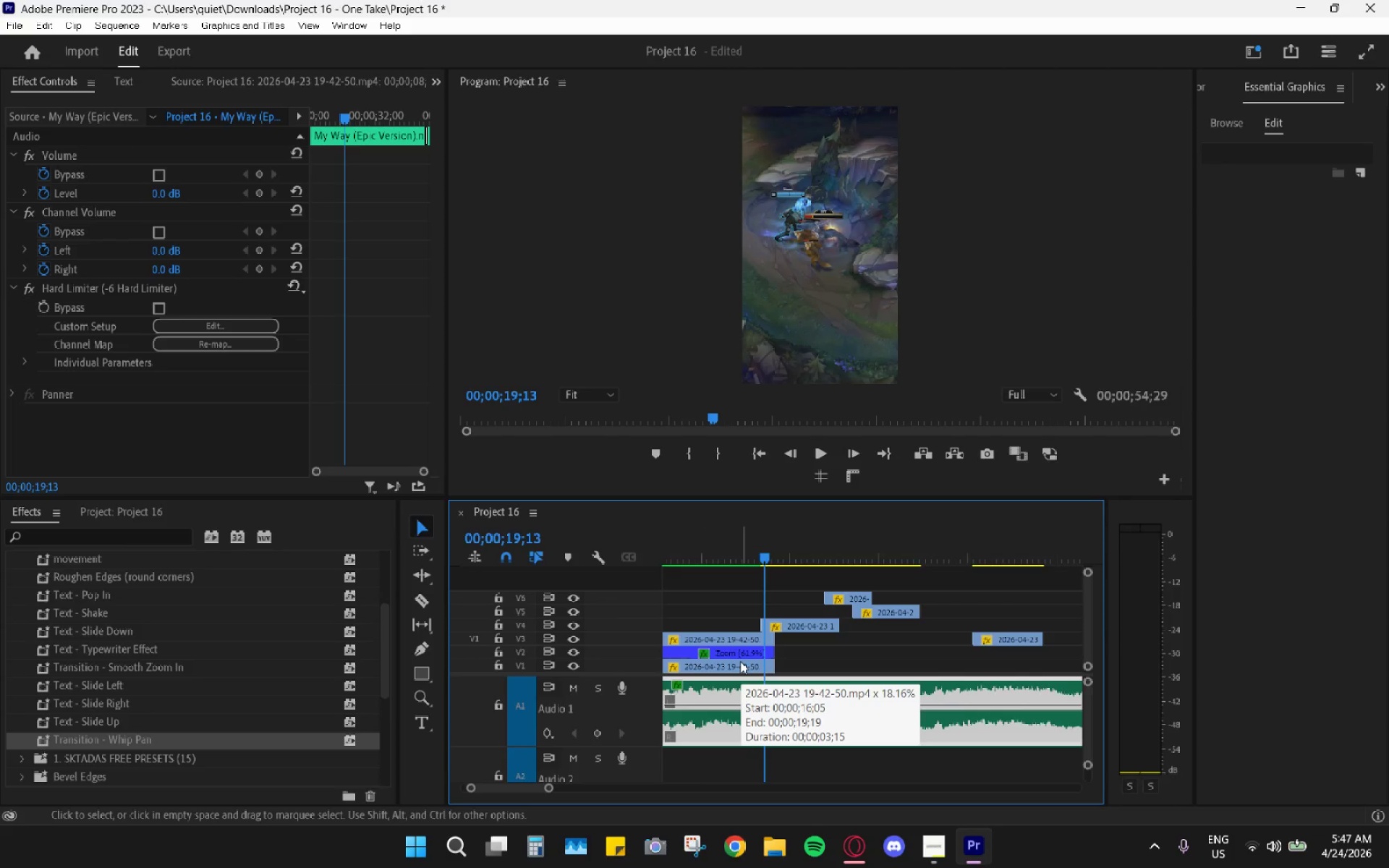 
hold_key(key=AltLeft, duration=1.19)
scroll: coordinate [739, 671], scroll_direction: down, amount: 7.0
 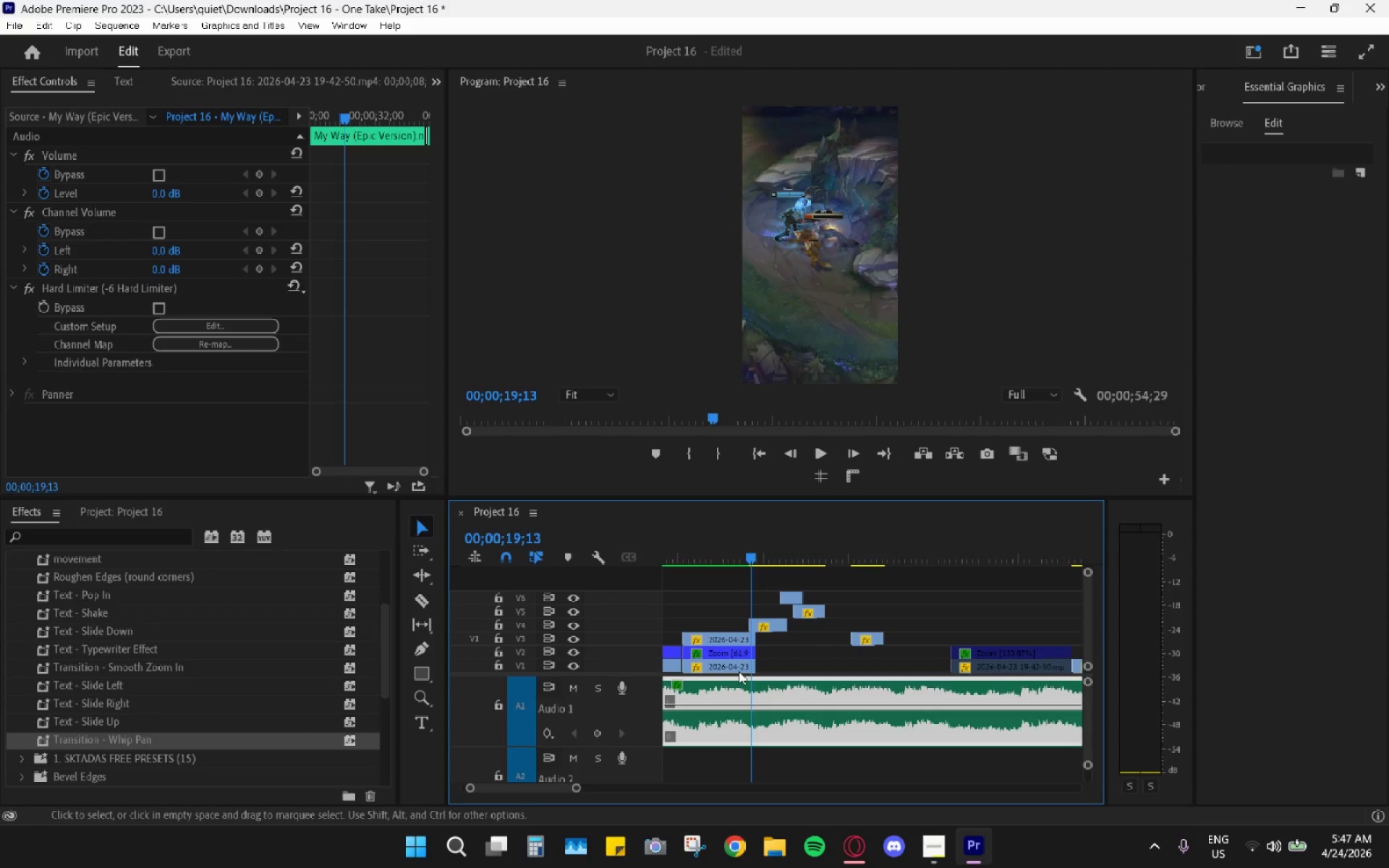 
wait(22.27)
 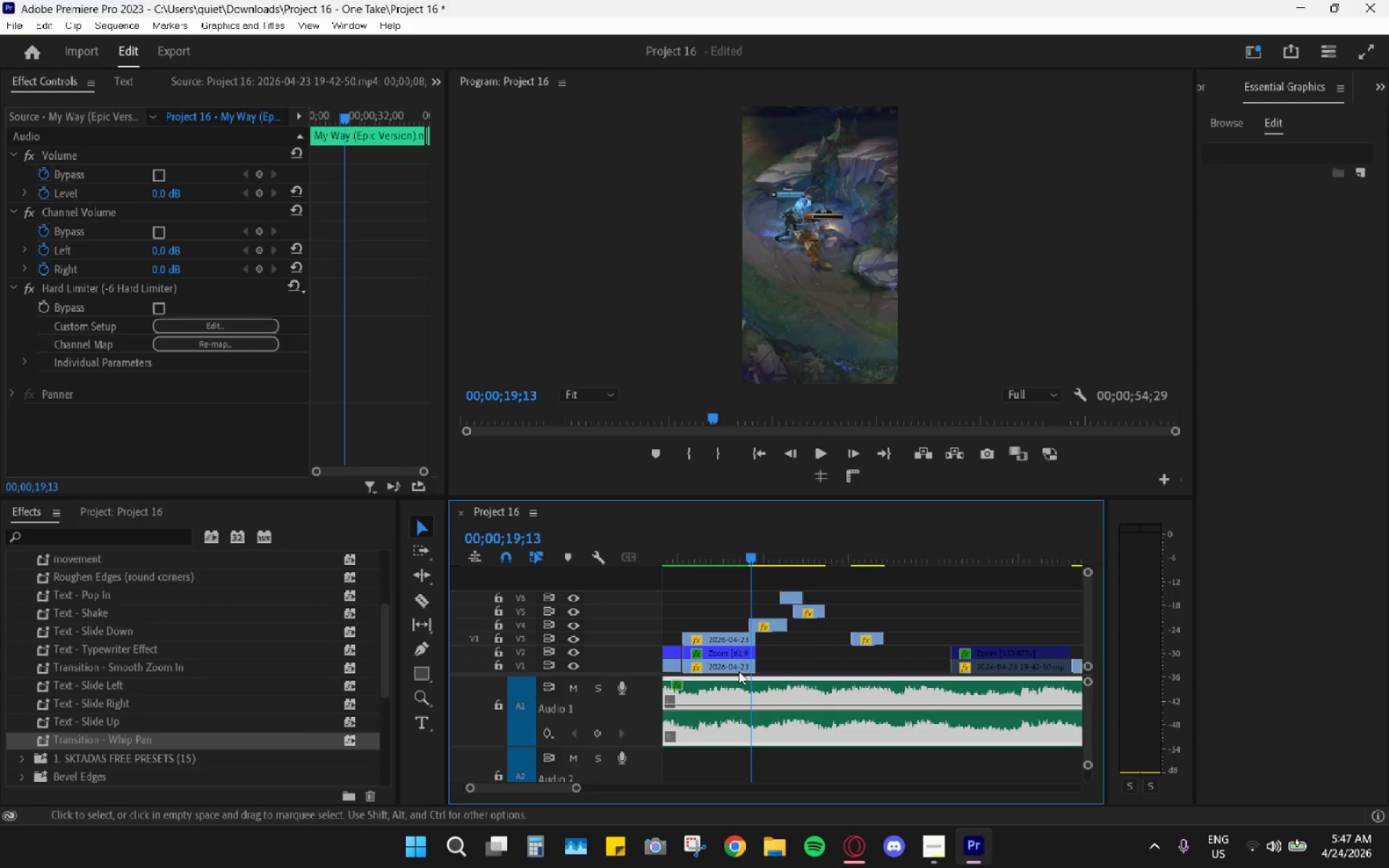 
key(Space)
 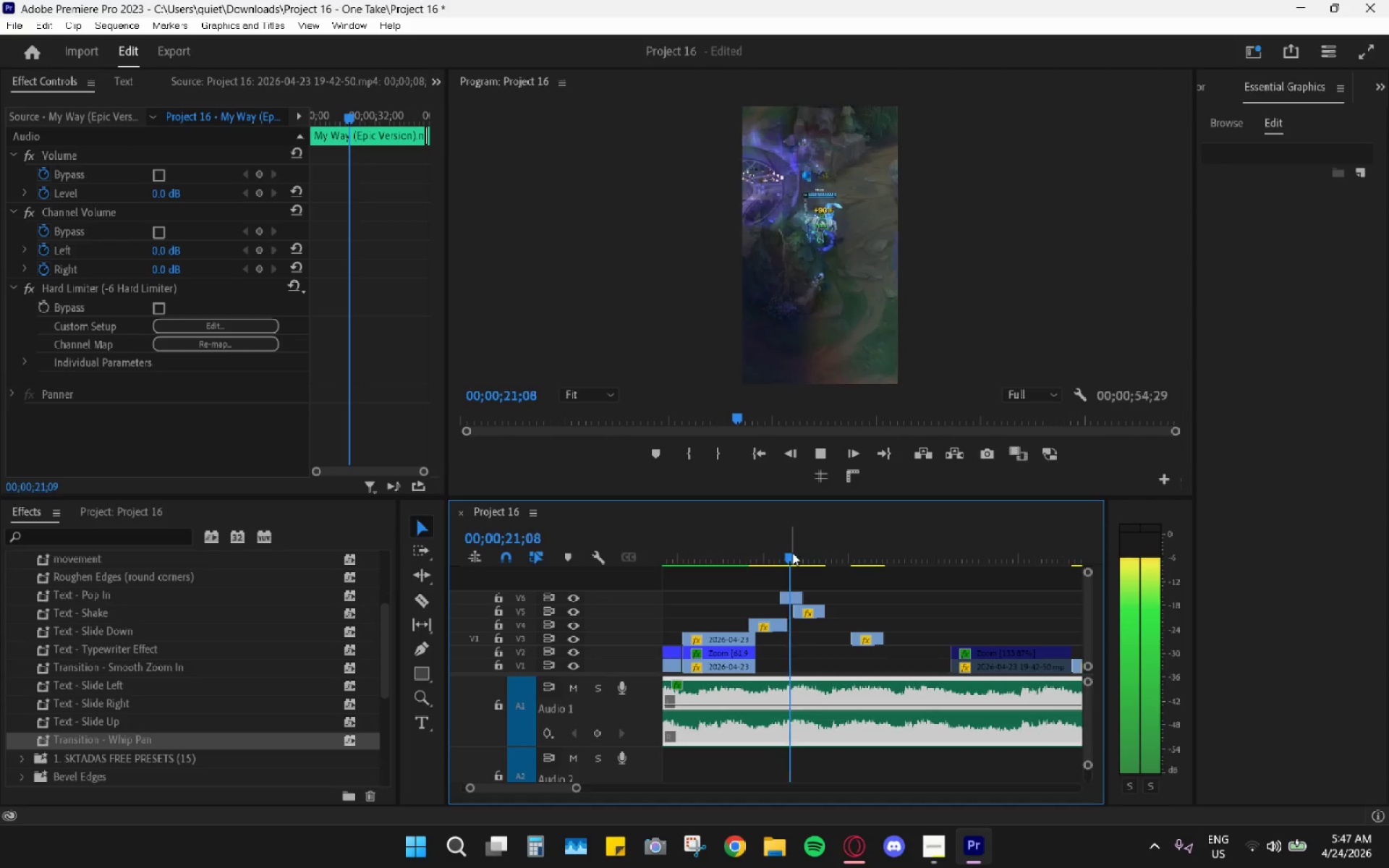 
key(Space)
 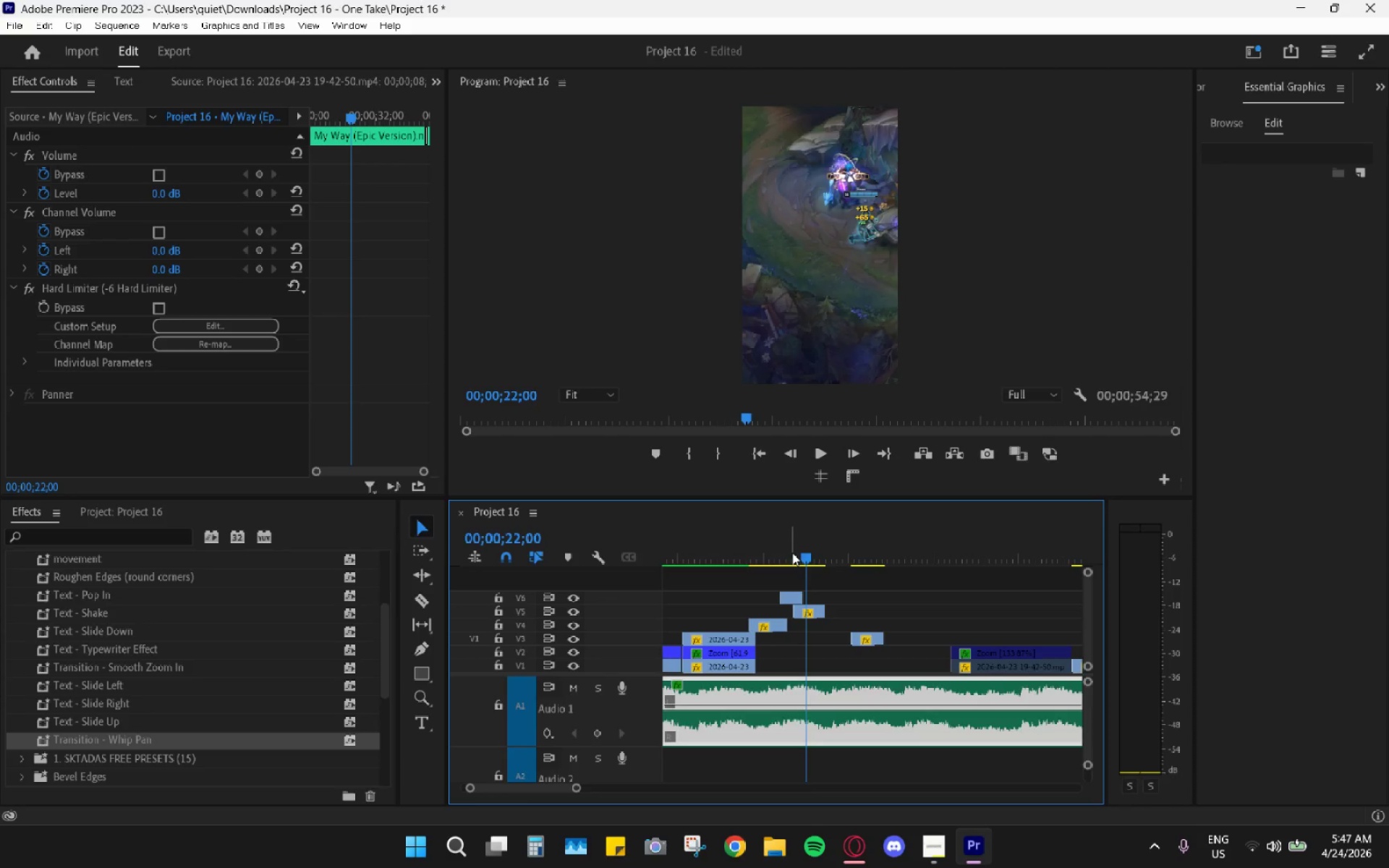 
hold_key(key=AltLeft, duration=0.62)
scroll: coordinate [802, 605], scroll_direction: up, amount: 8.0
 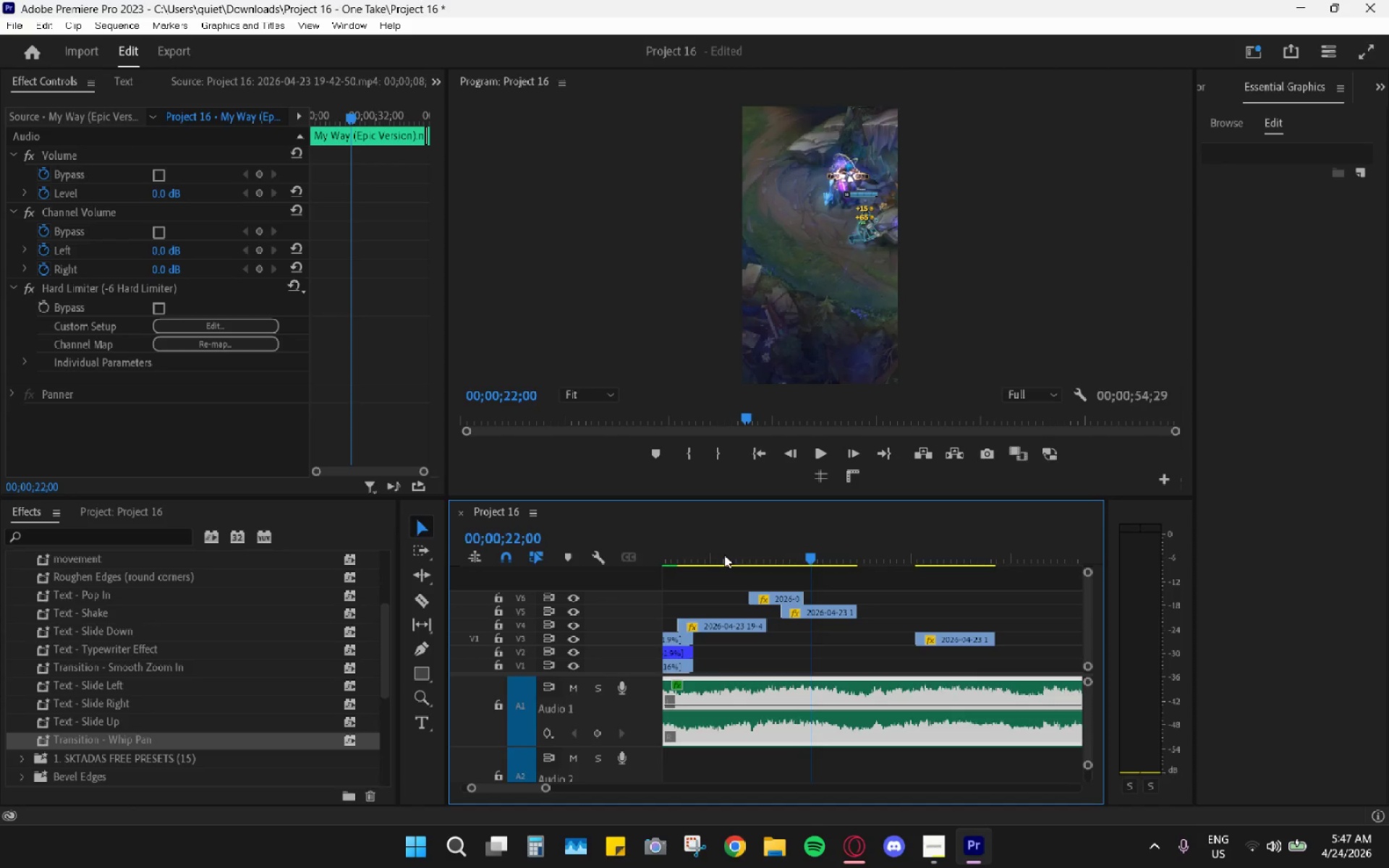 
left_click_drag(start_coordinate=[710, 553], to_coordinate=[697, 550])
 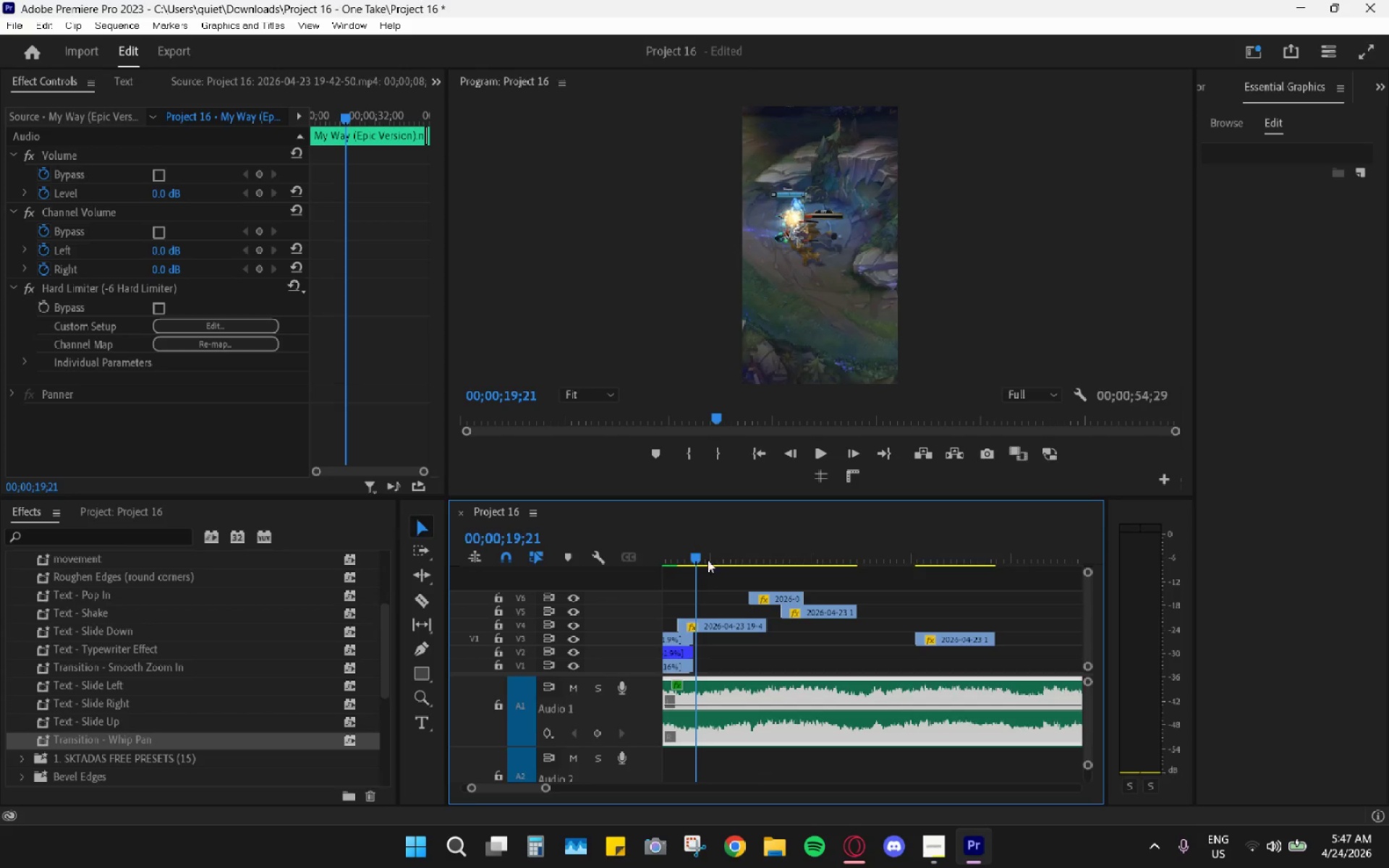 
key(Space)
 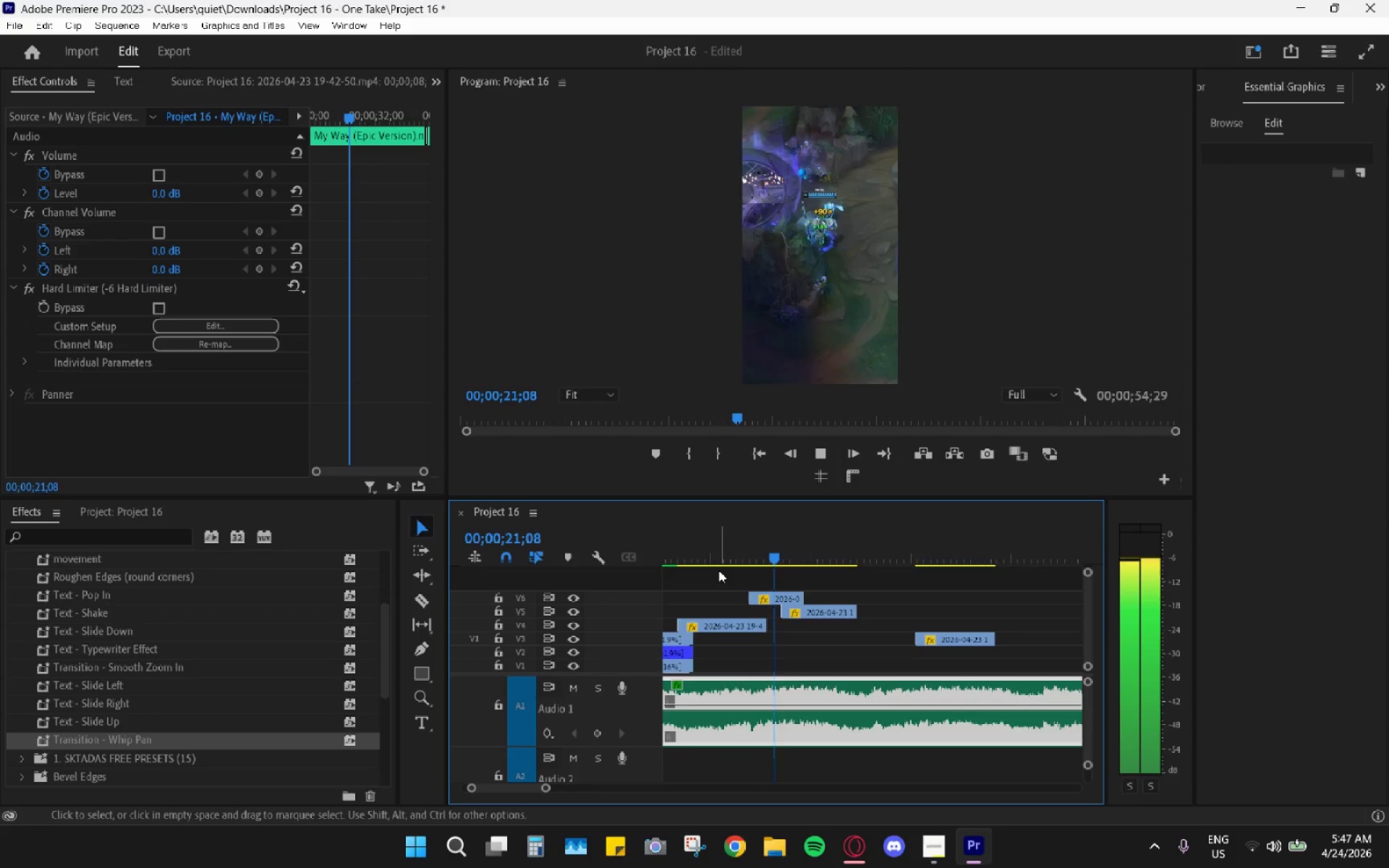 
key(Space)
 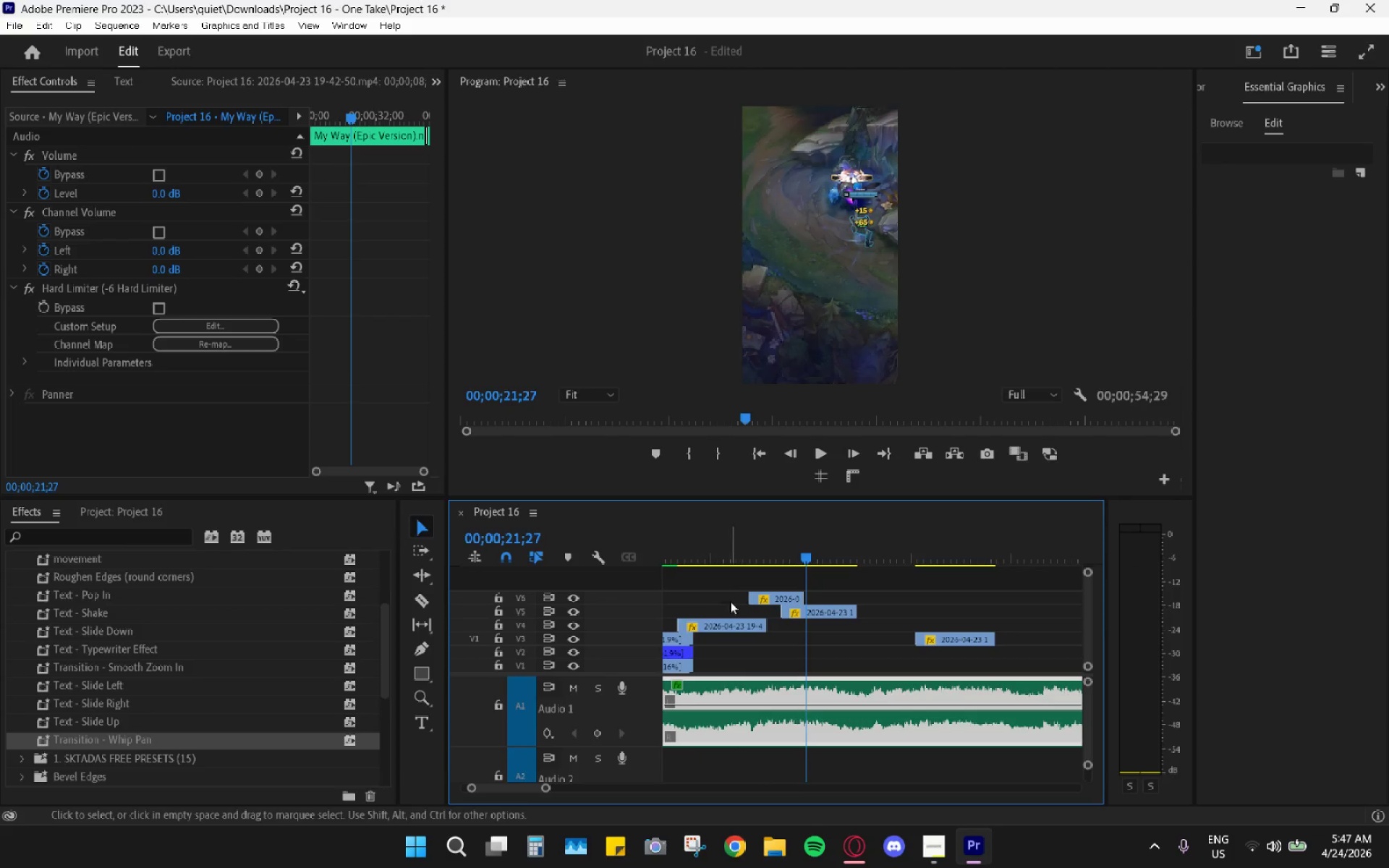 
mouse_move([757, 595])
 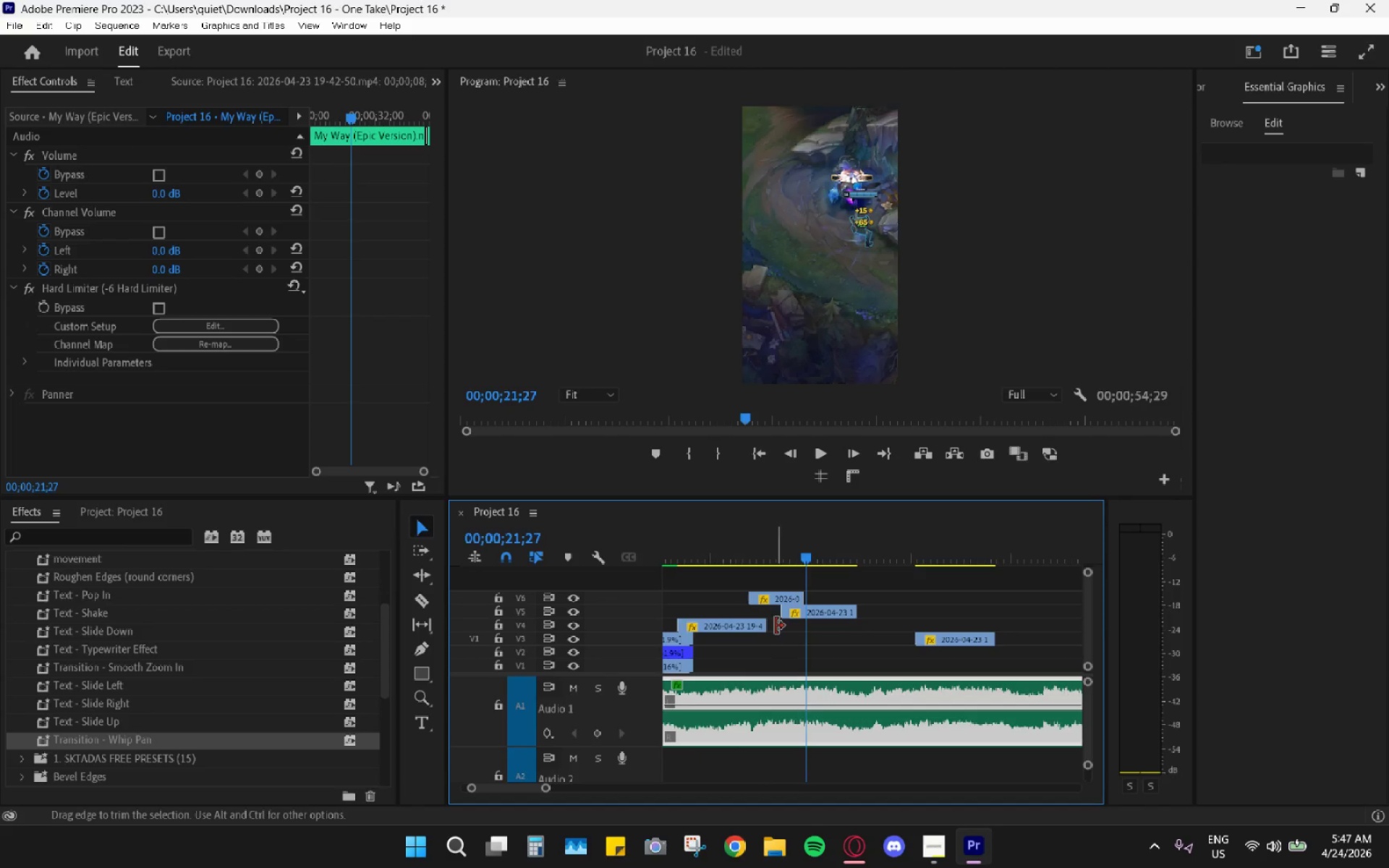 
wait(8.54)
 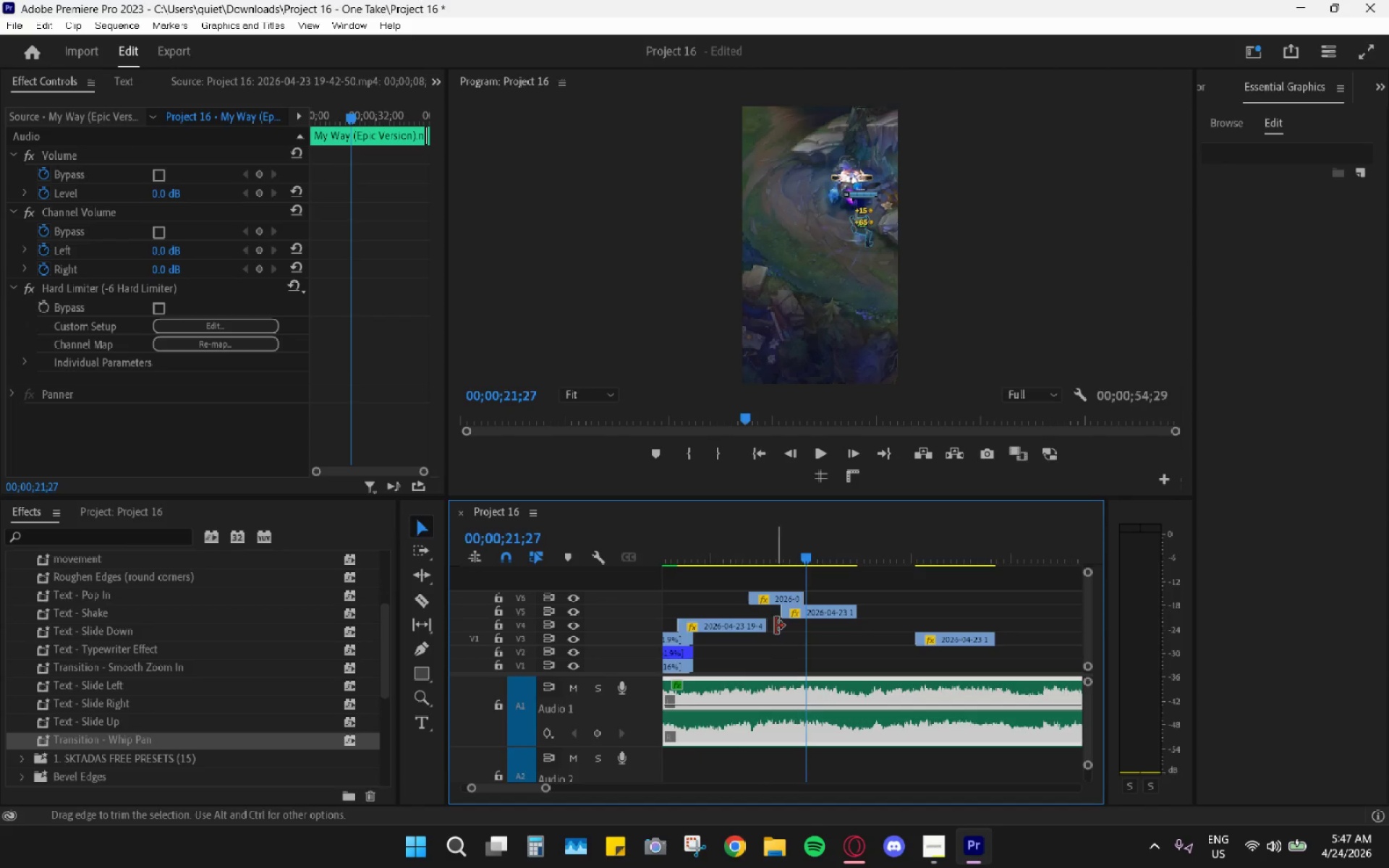 
key(Space)
 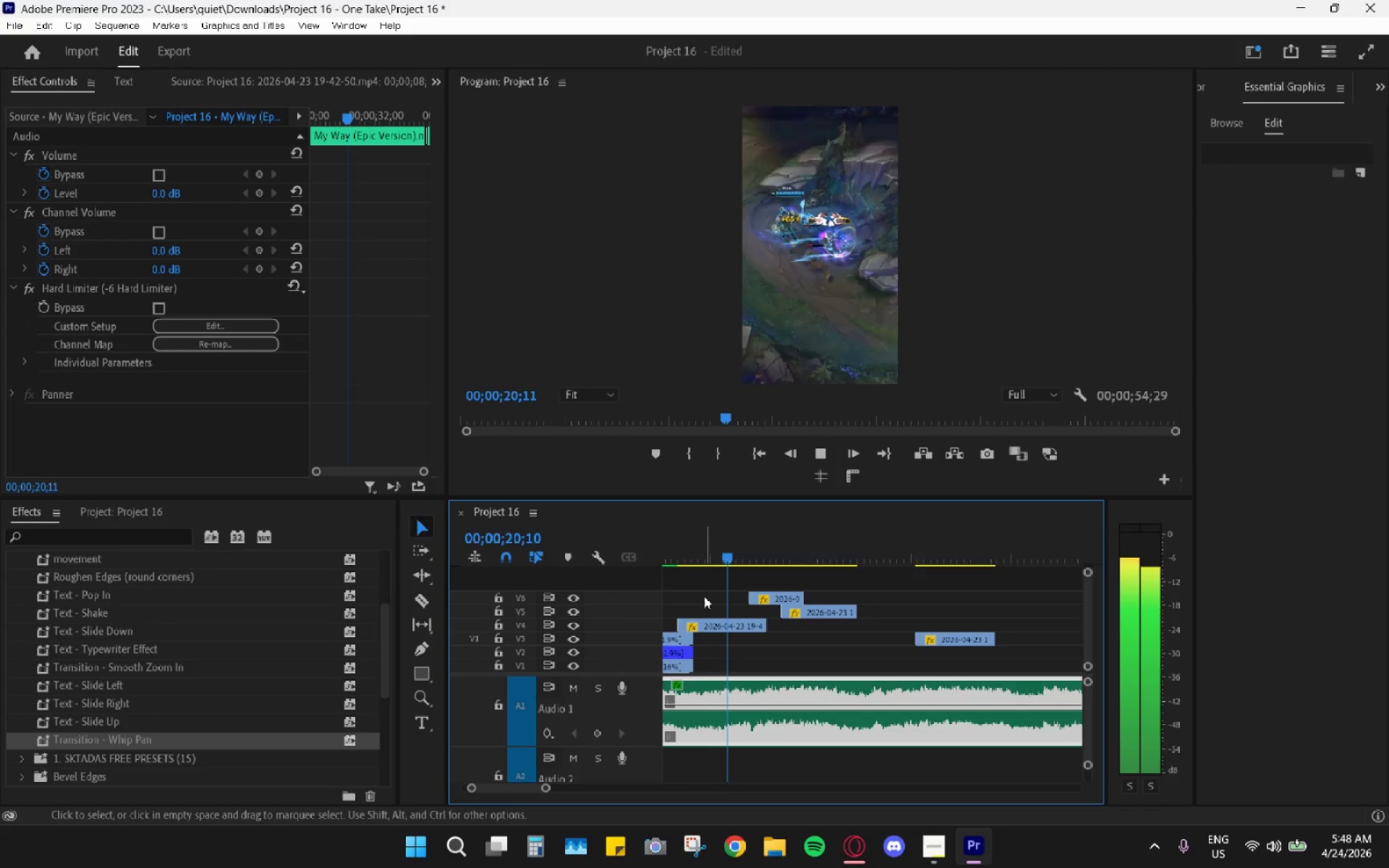 
key(Space)
 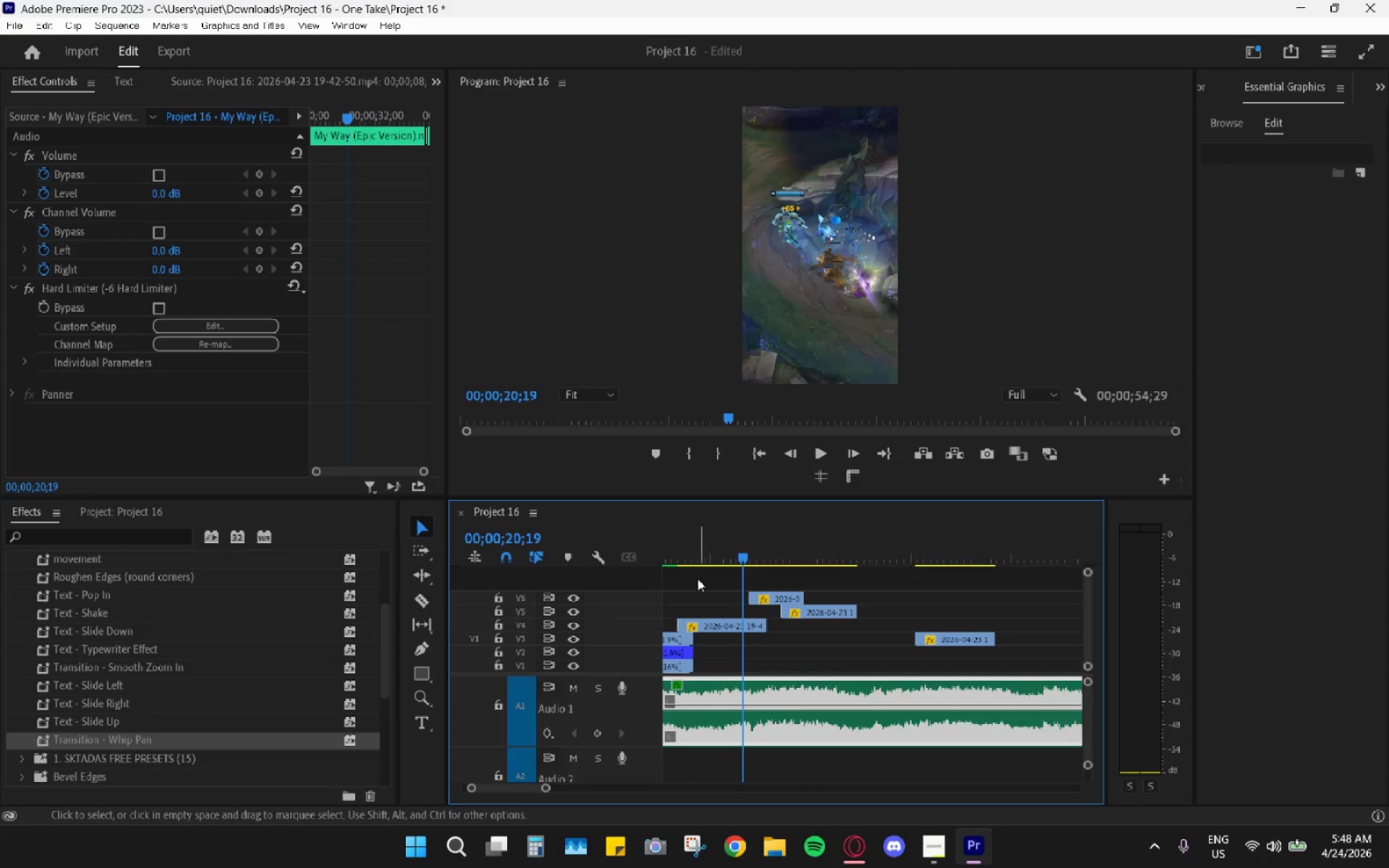 
key(Space)
 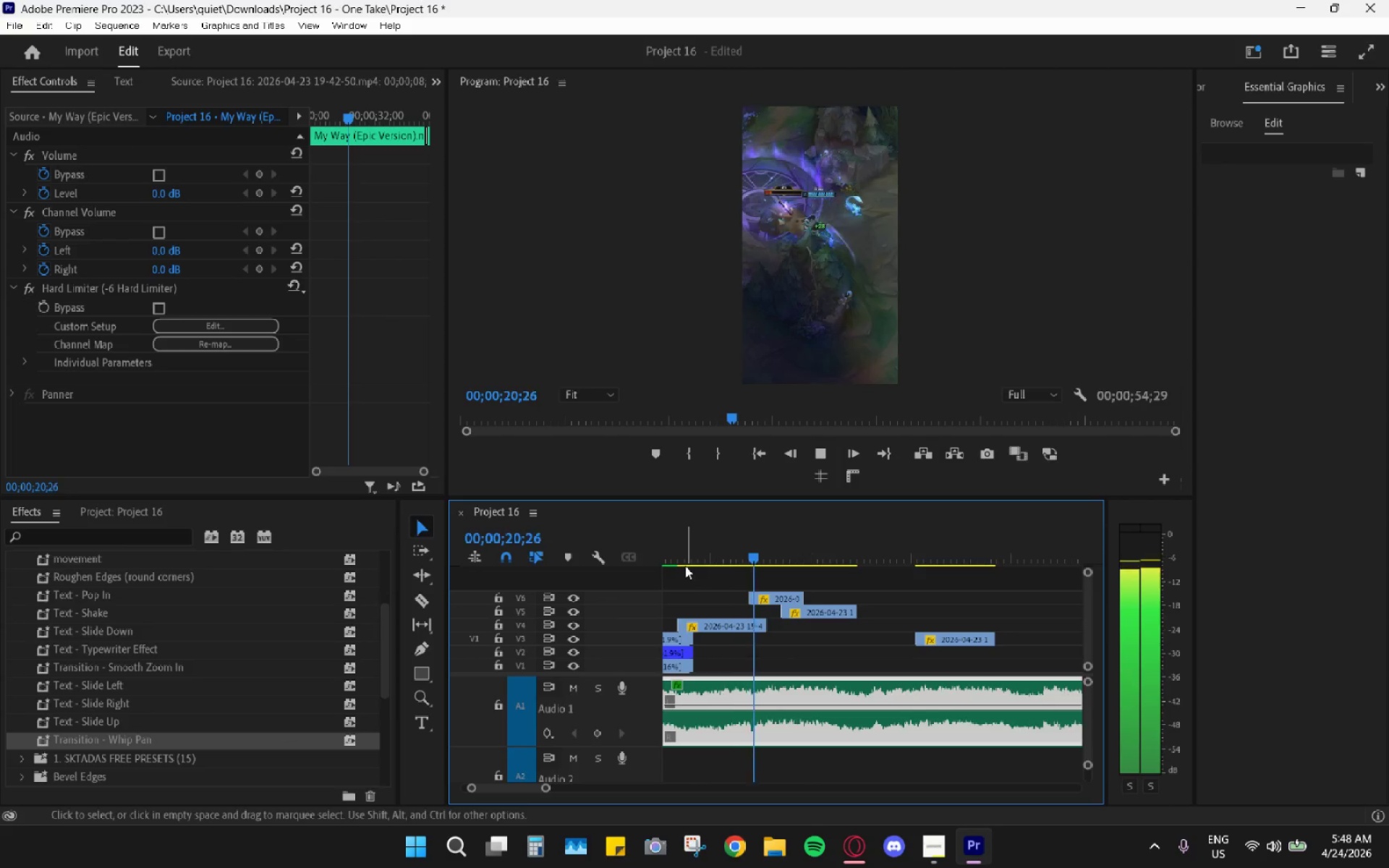 
key(Space)
 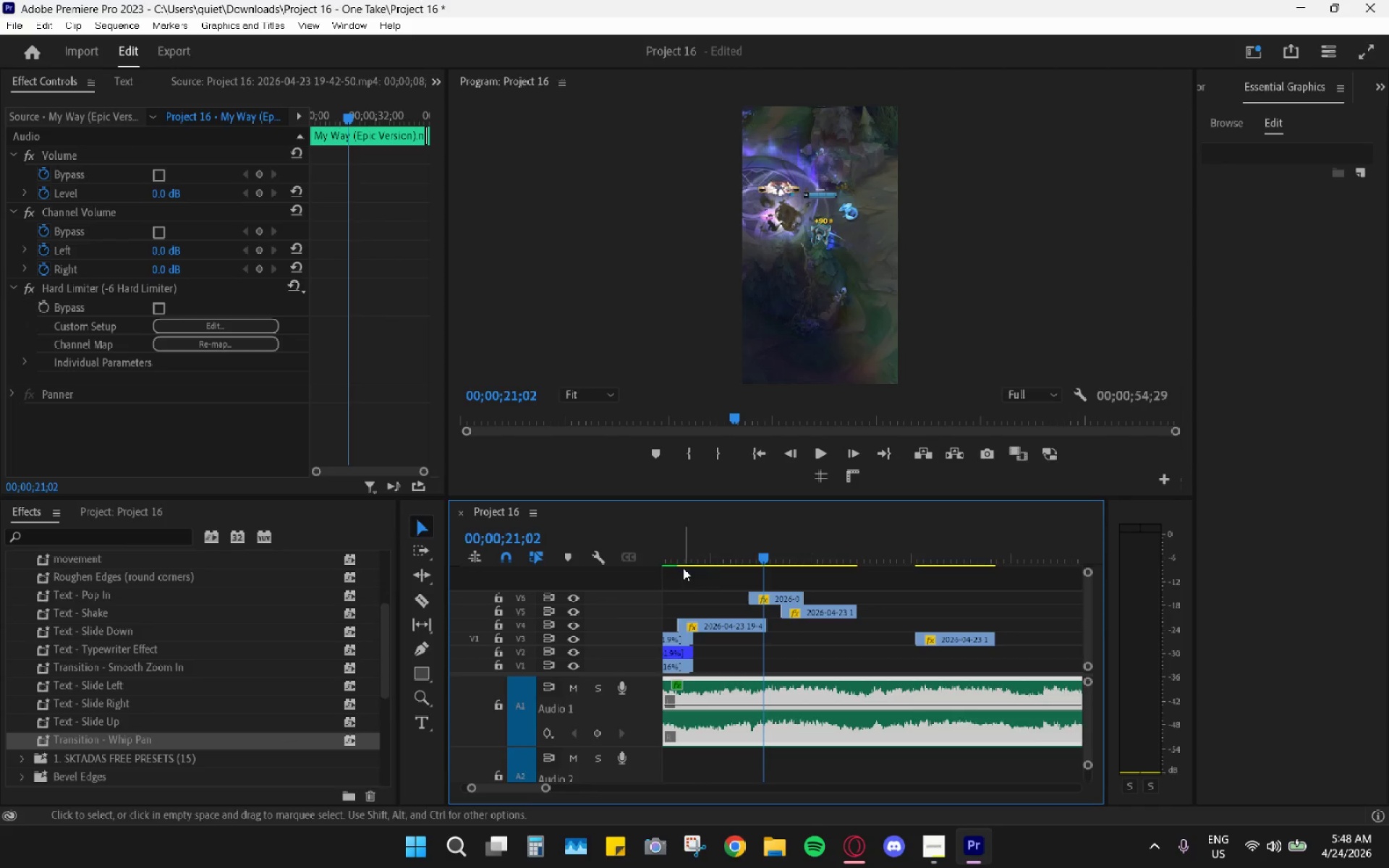 
left_click([677, 546])
 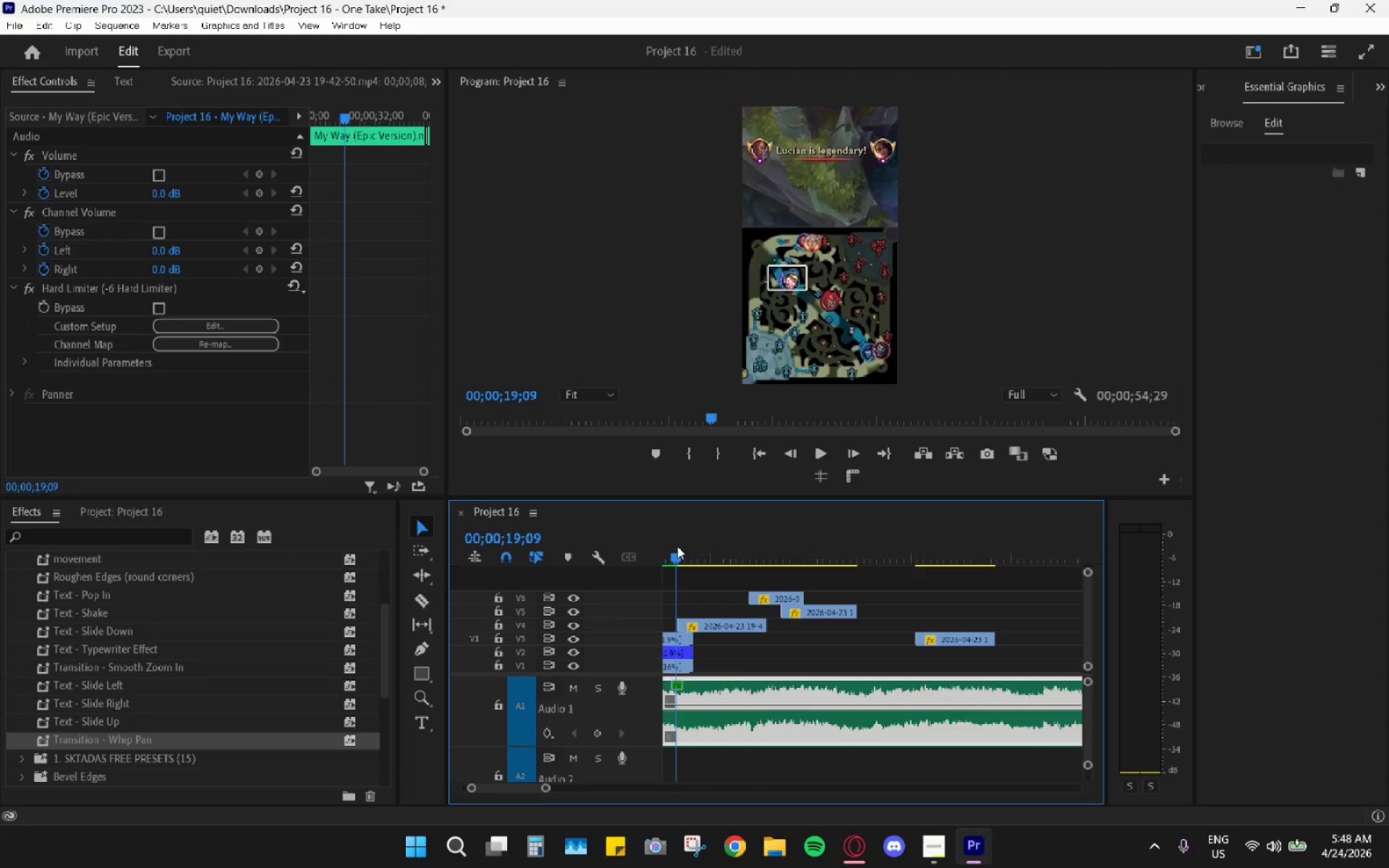 
key(Space)
 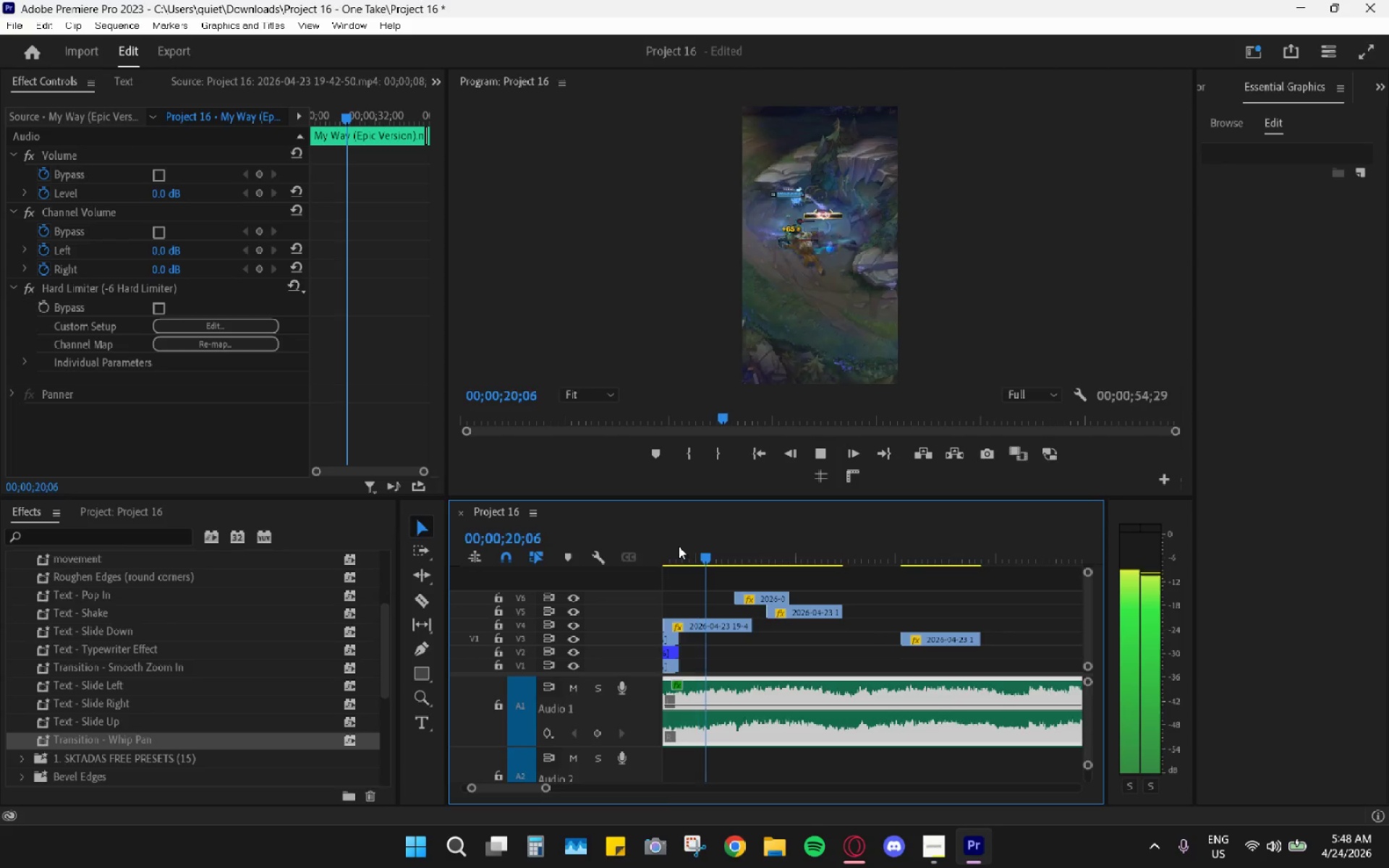 
key(Space)
 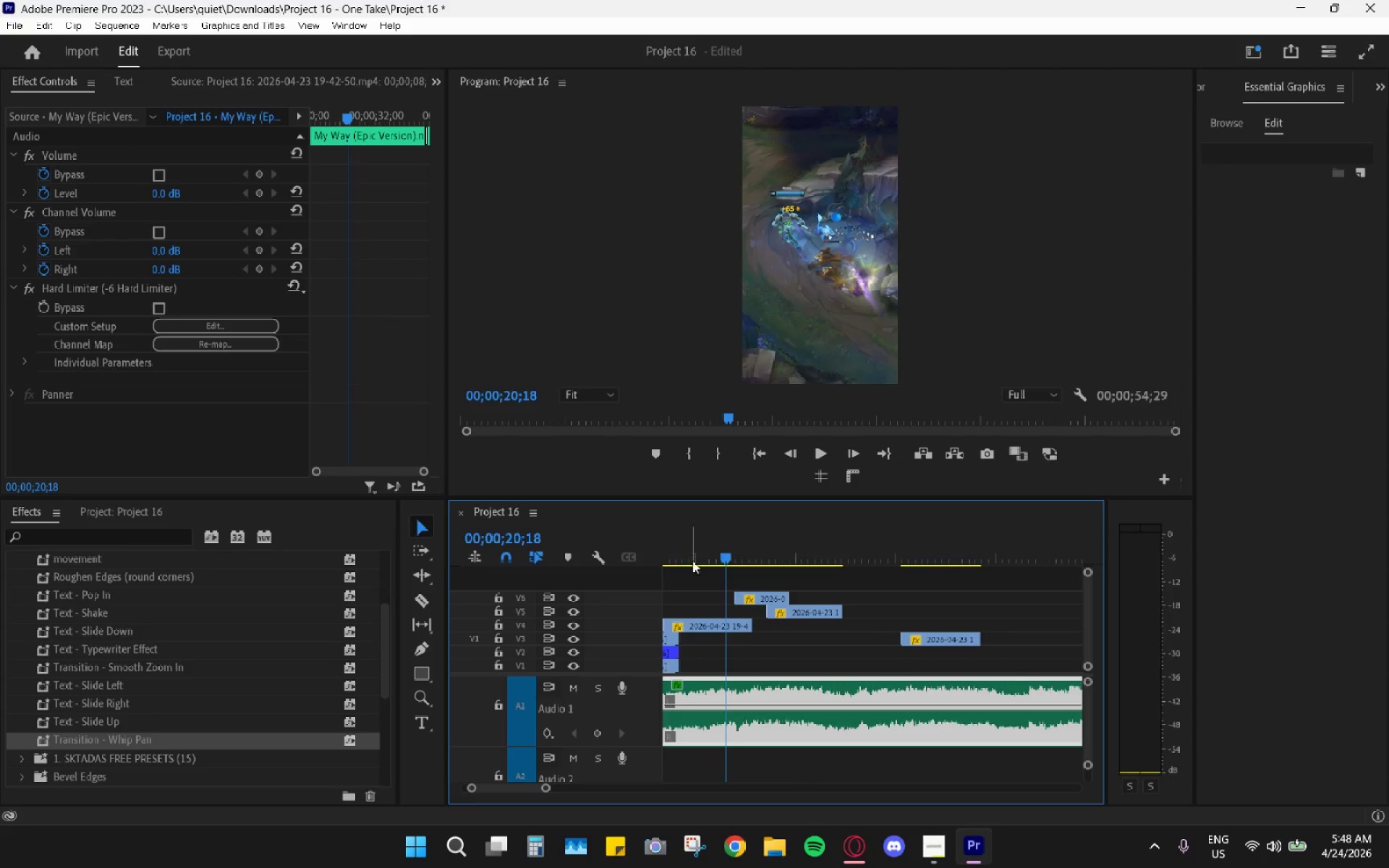 
scroll: coordinate [698, 649], scroll_direction: up, amount: 4.0
 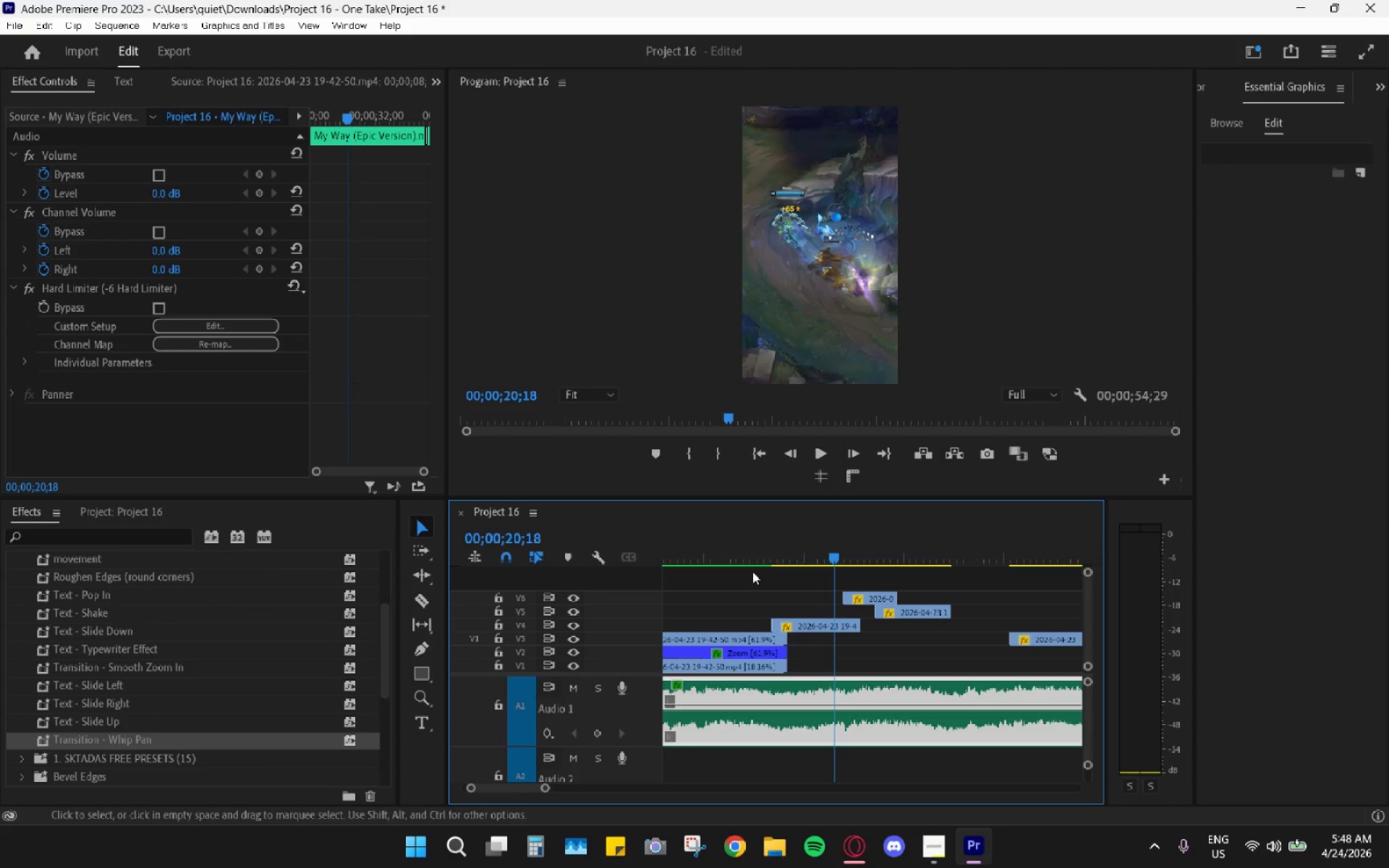 
left_click_drag(start_coordinate=[721, 535], to_coordinate=[707, 537])
 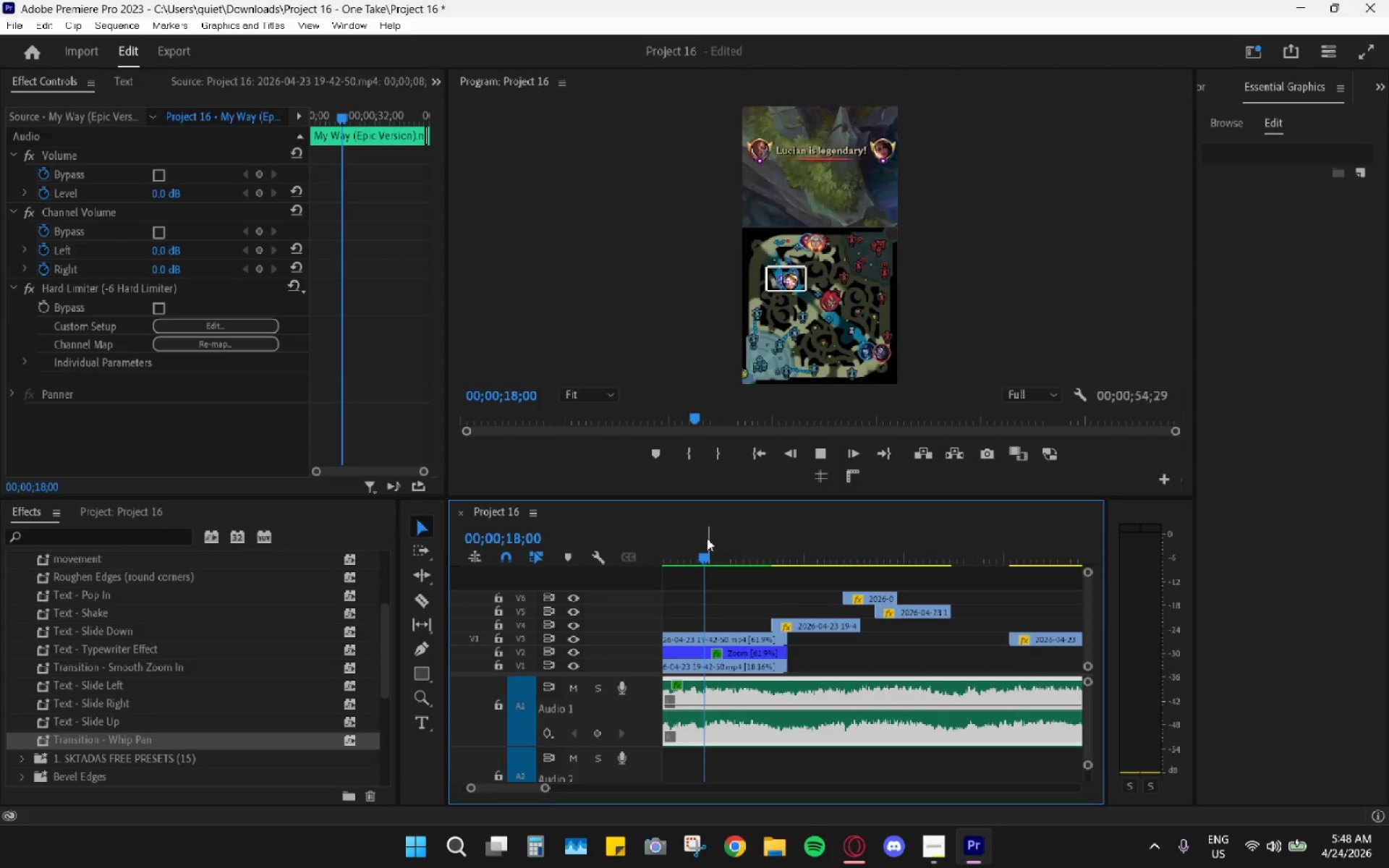 
key(Space)
 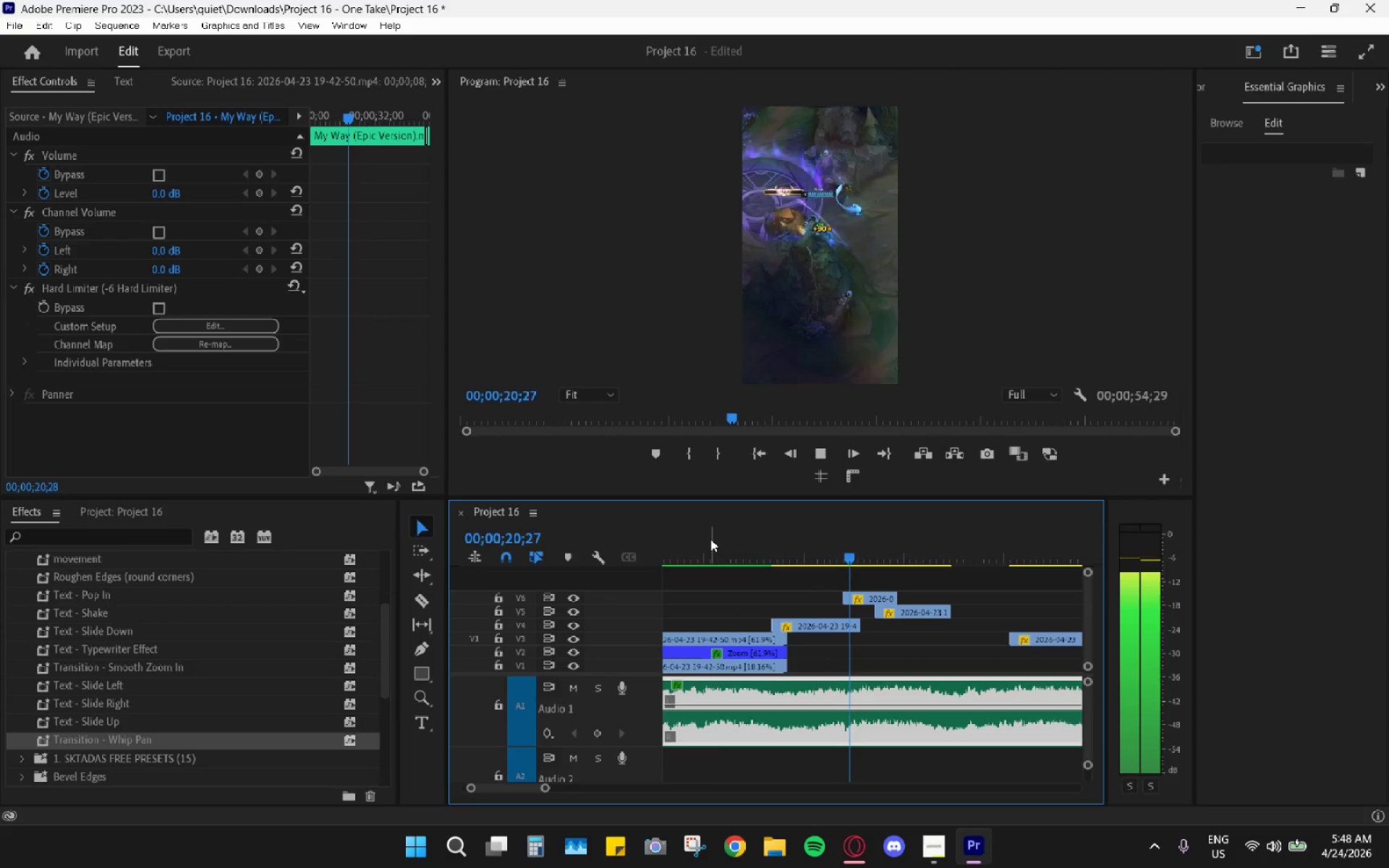 
key(Space)
 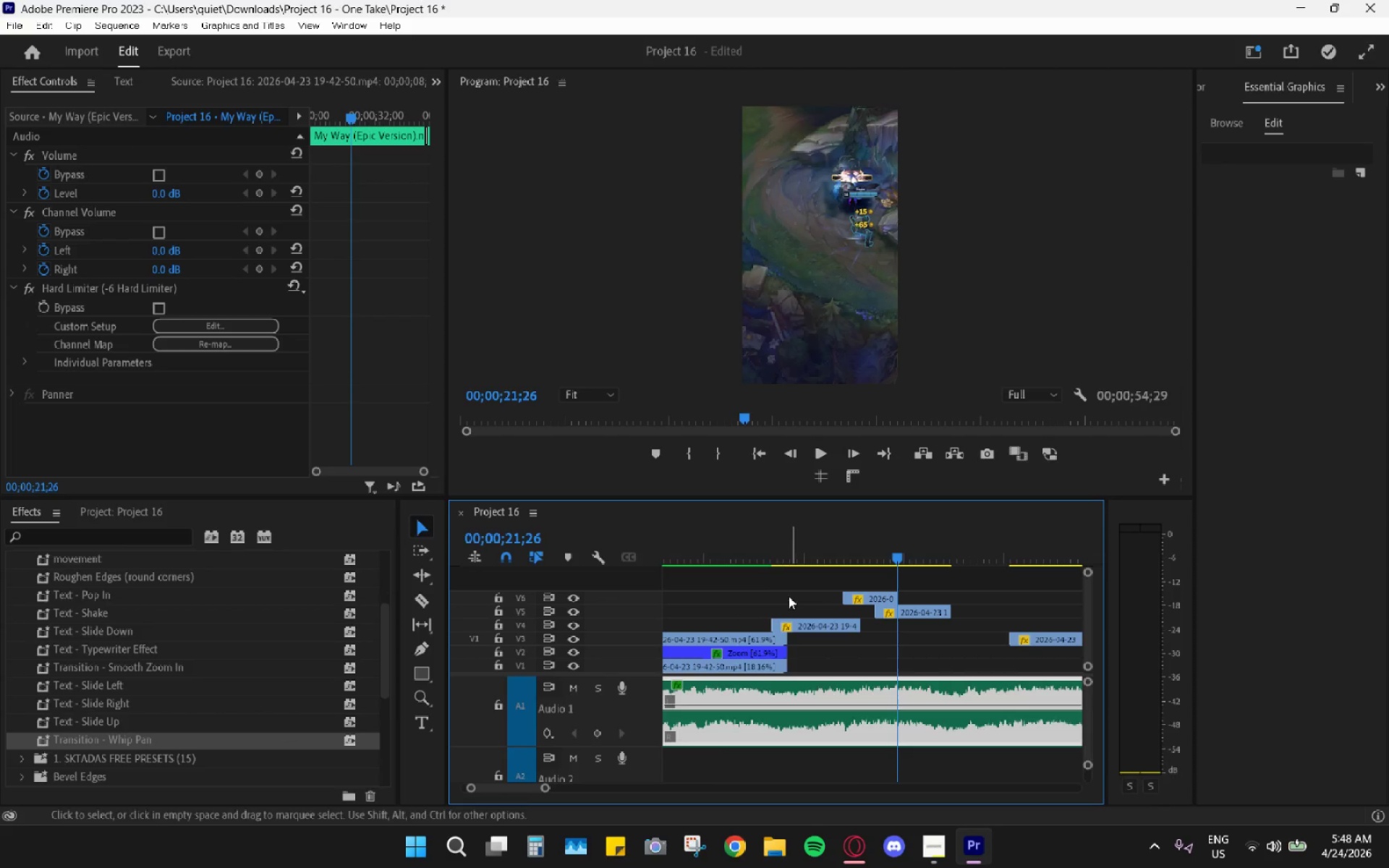 
left_click_drag(start_coordinate=[753, 547], to_coordinate=[720, 542])
 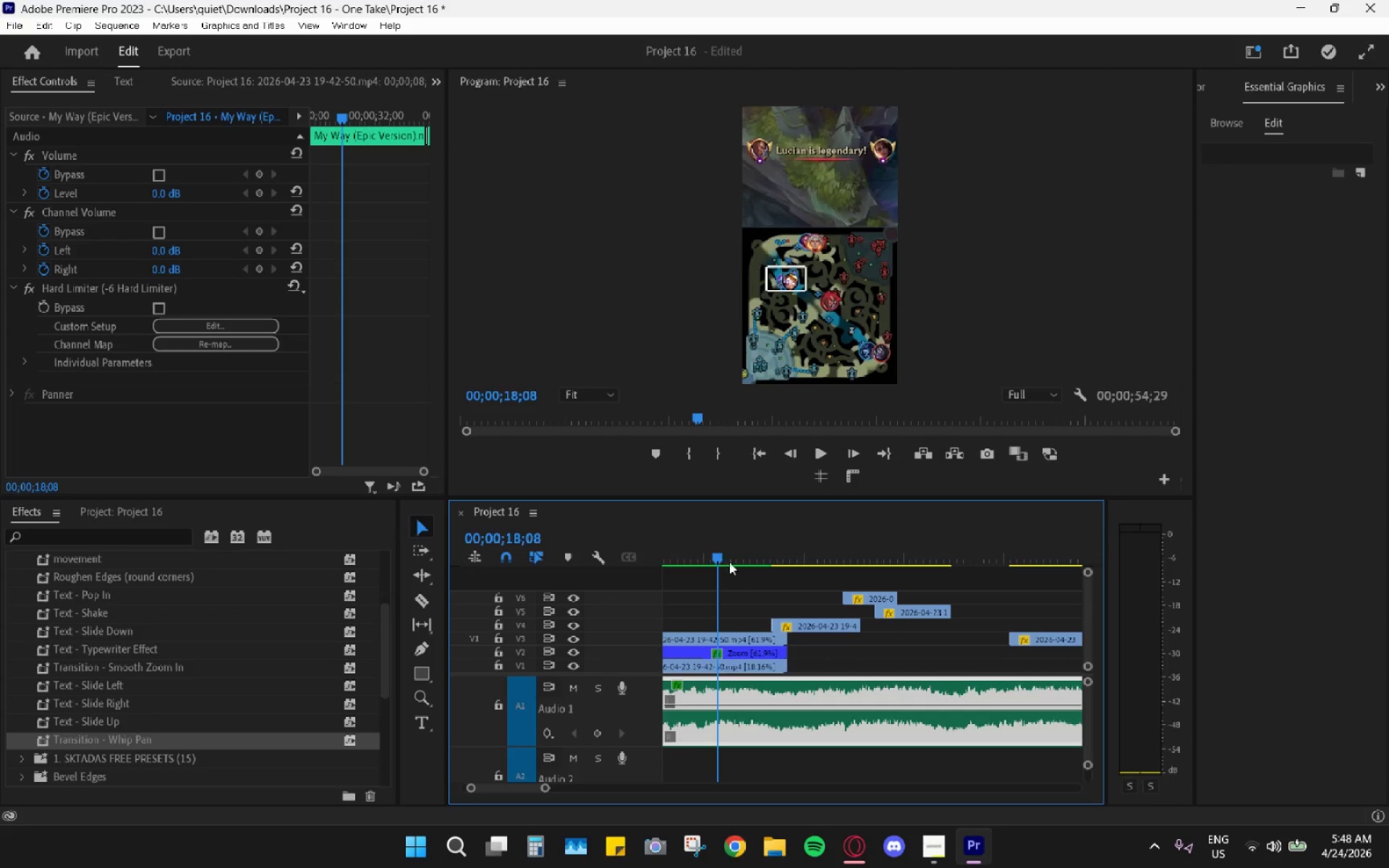 
key(Space)
 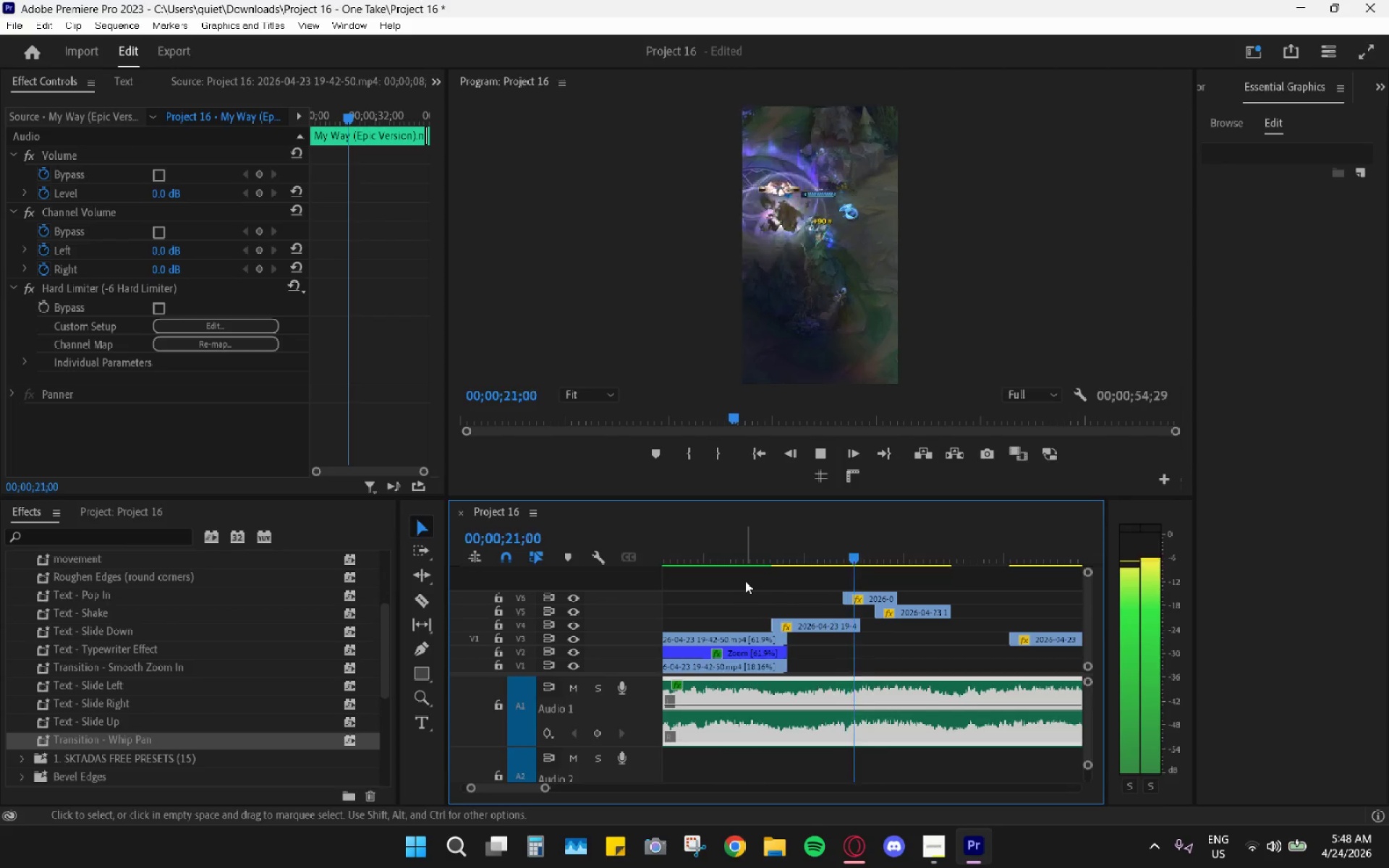 
key(Space)
 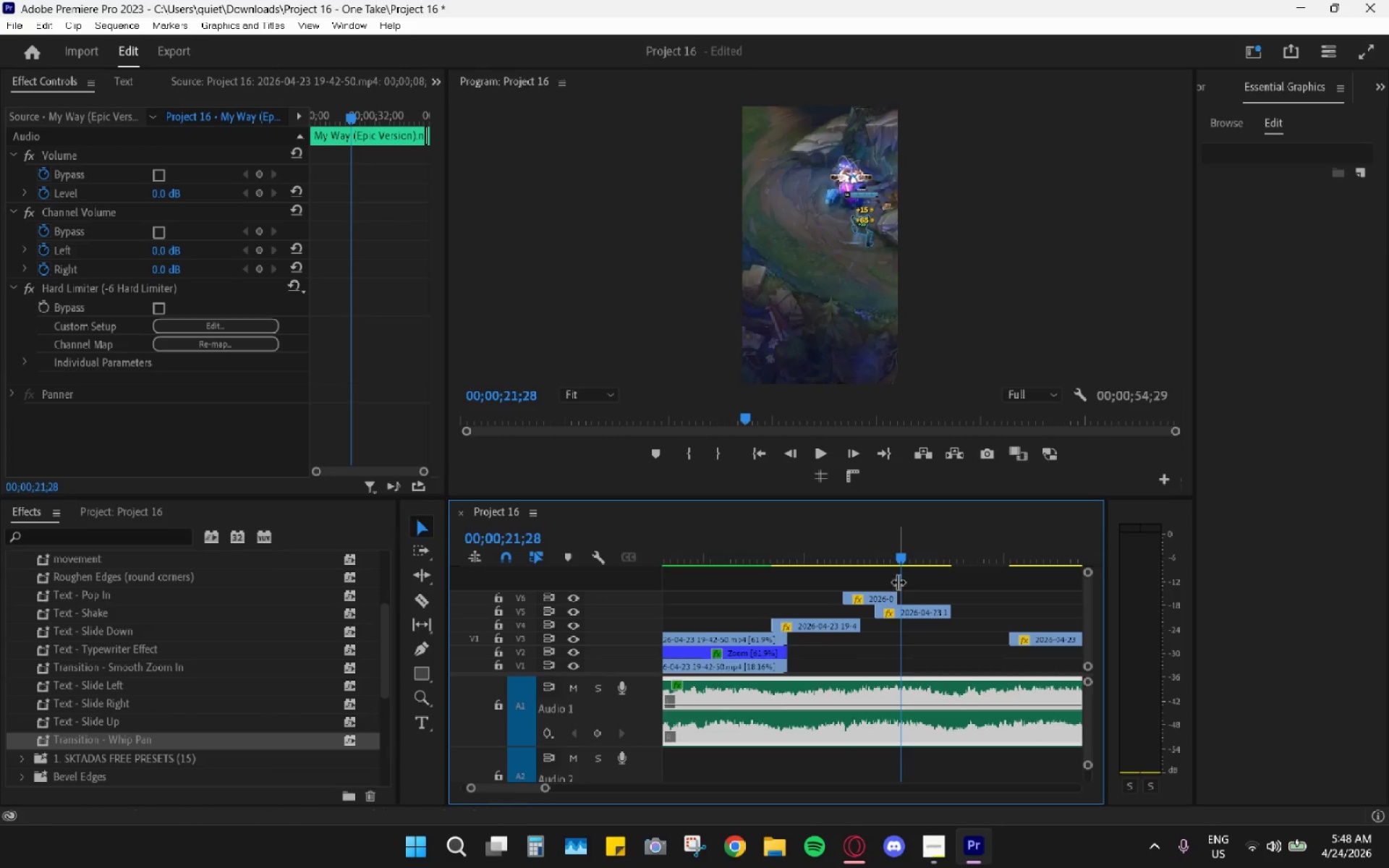 
left_click_drag(start_coordinate=[893, 610], to_coordinate=[901, 587])
 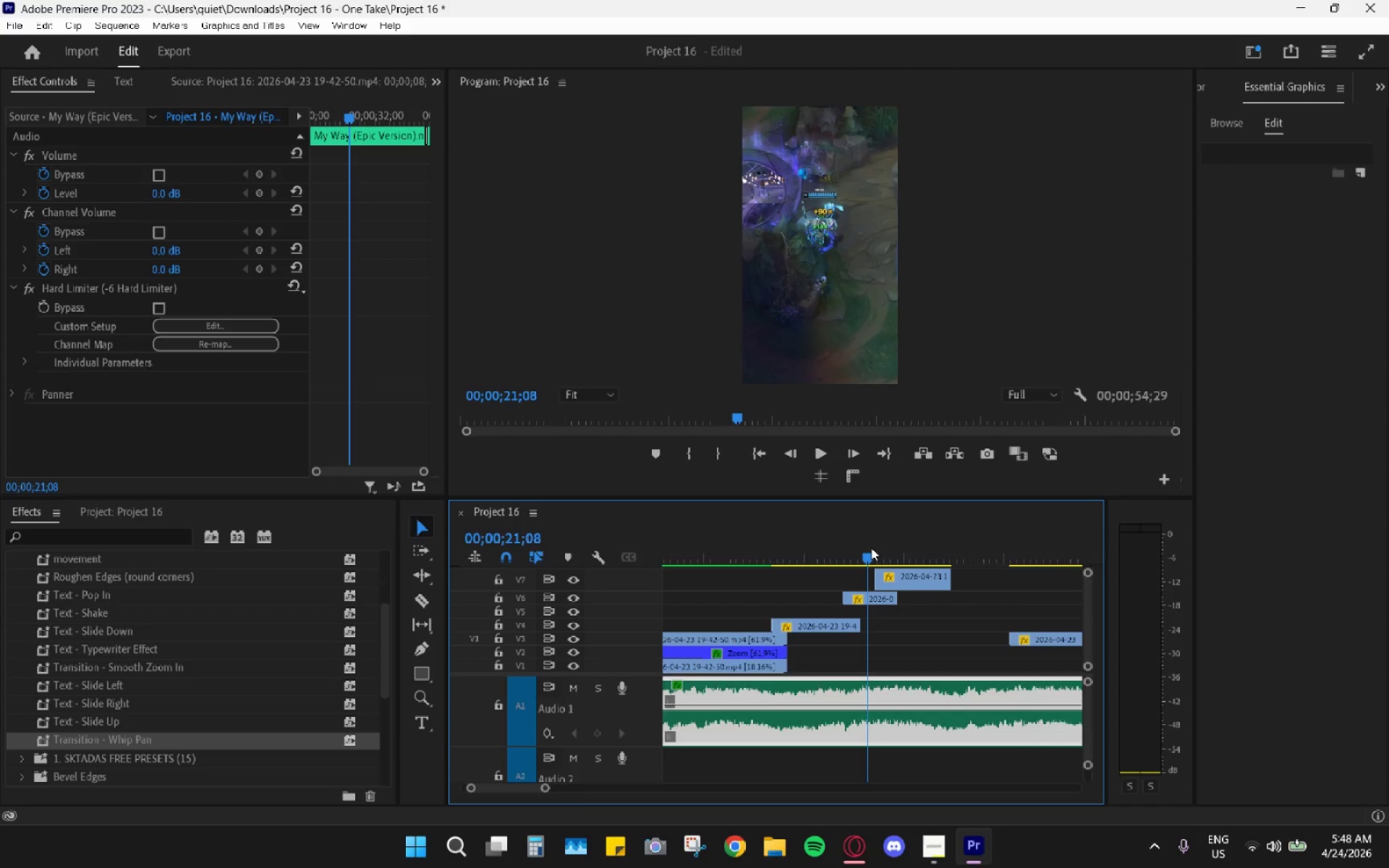 
key(Space)
 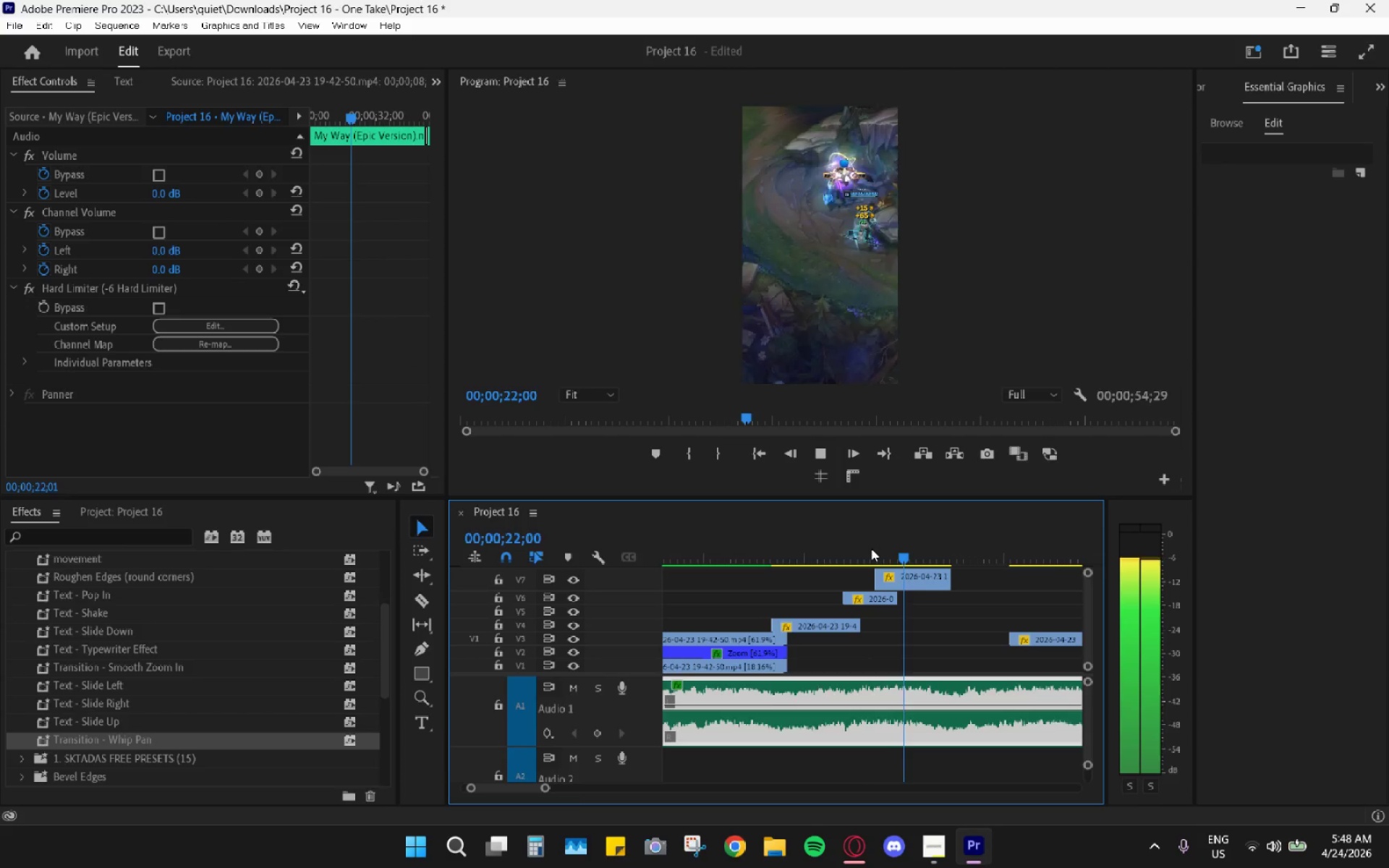 
key(Space)
 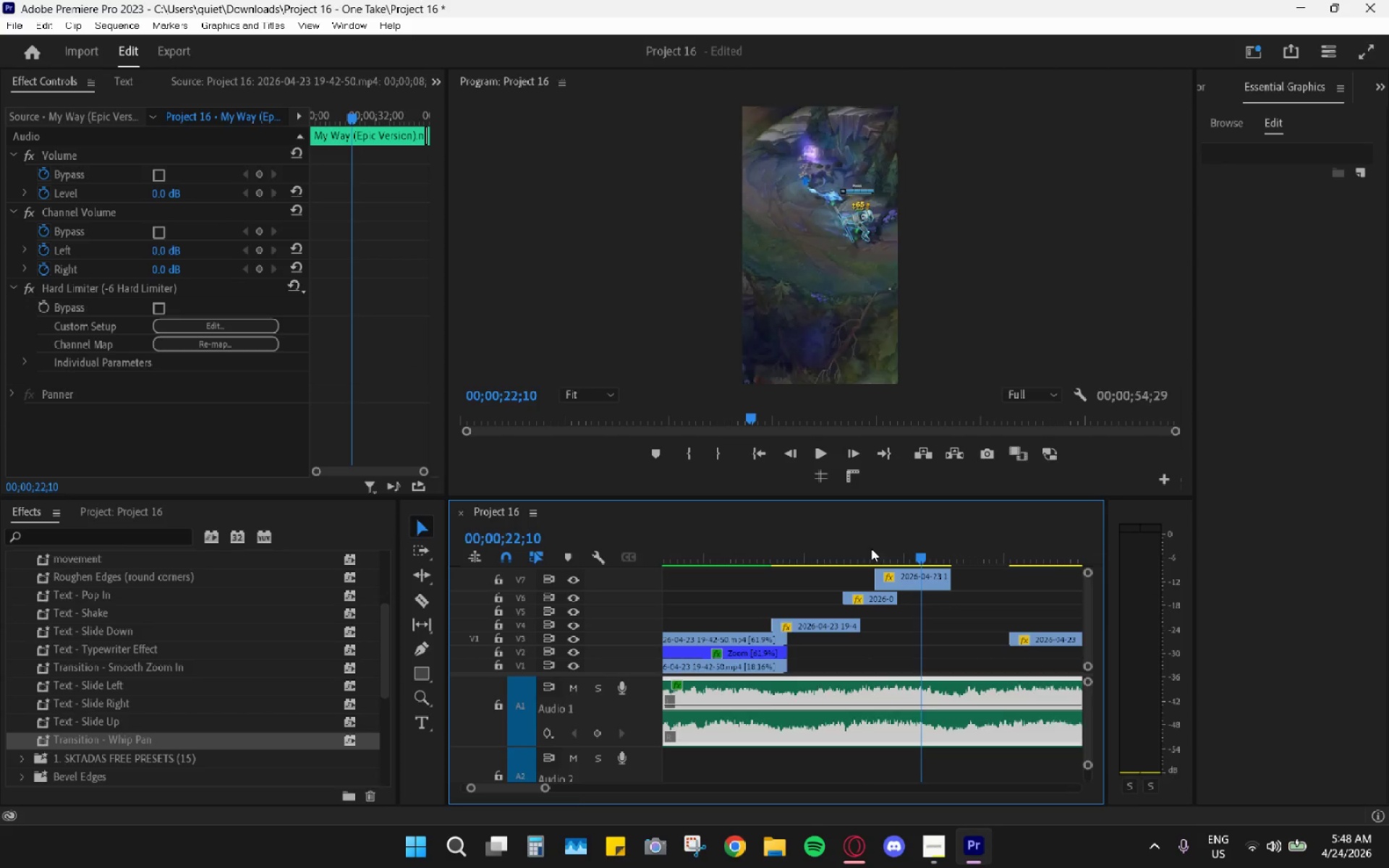 
left_click_drag(start_coordinate=[870, 548], to_coordinate=[851, 550])
 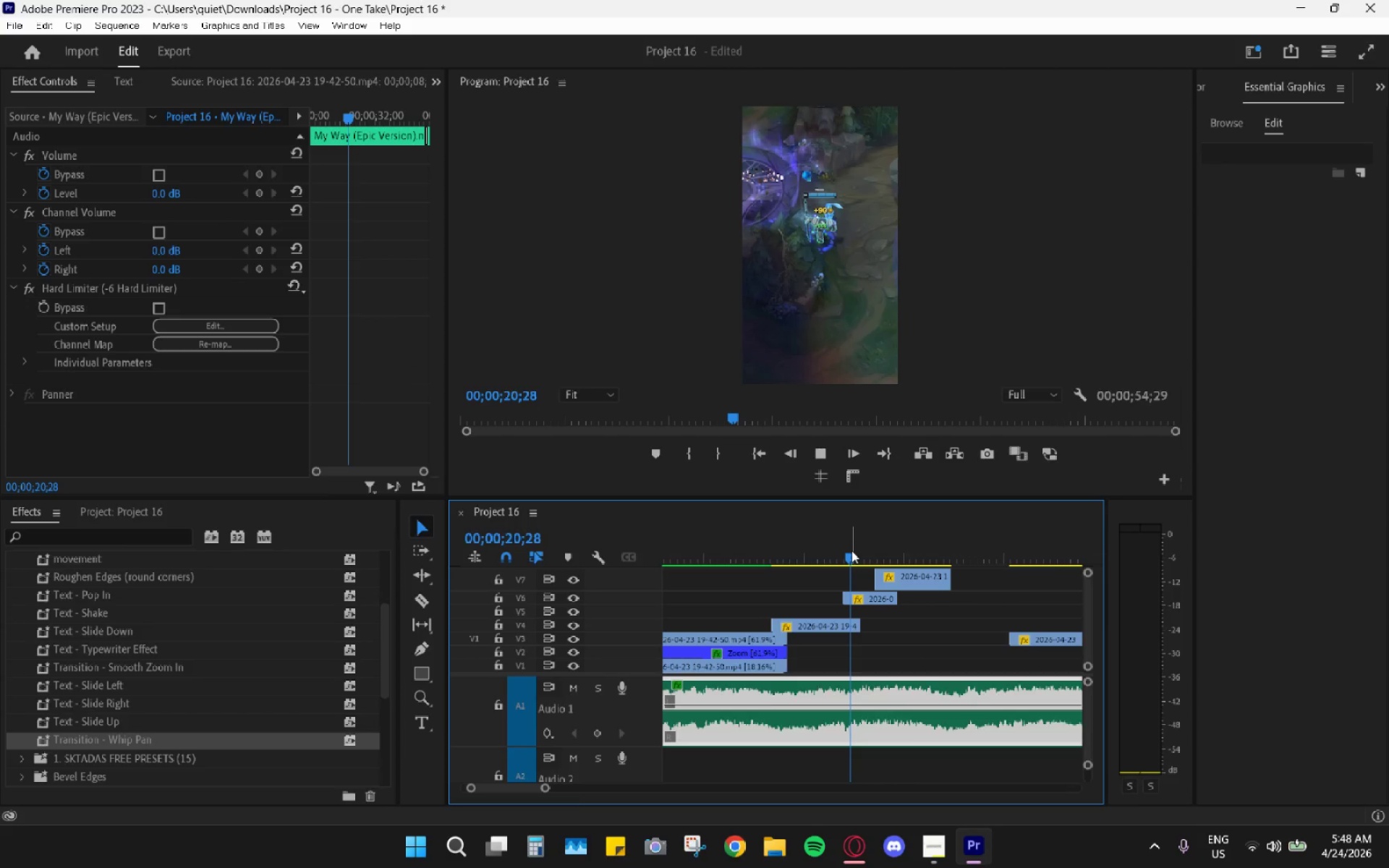 
key(Space)
 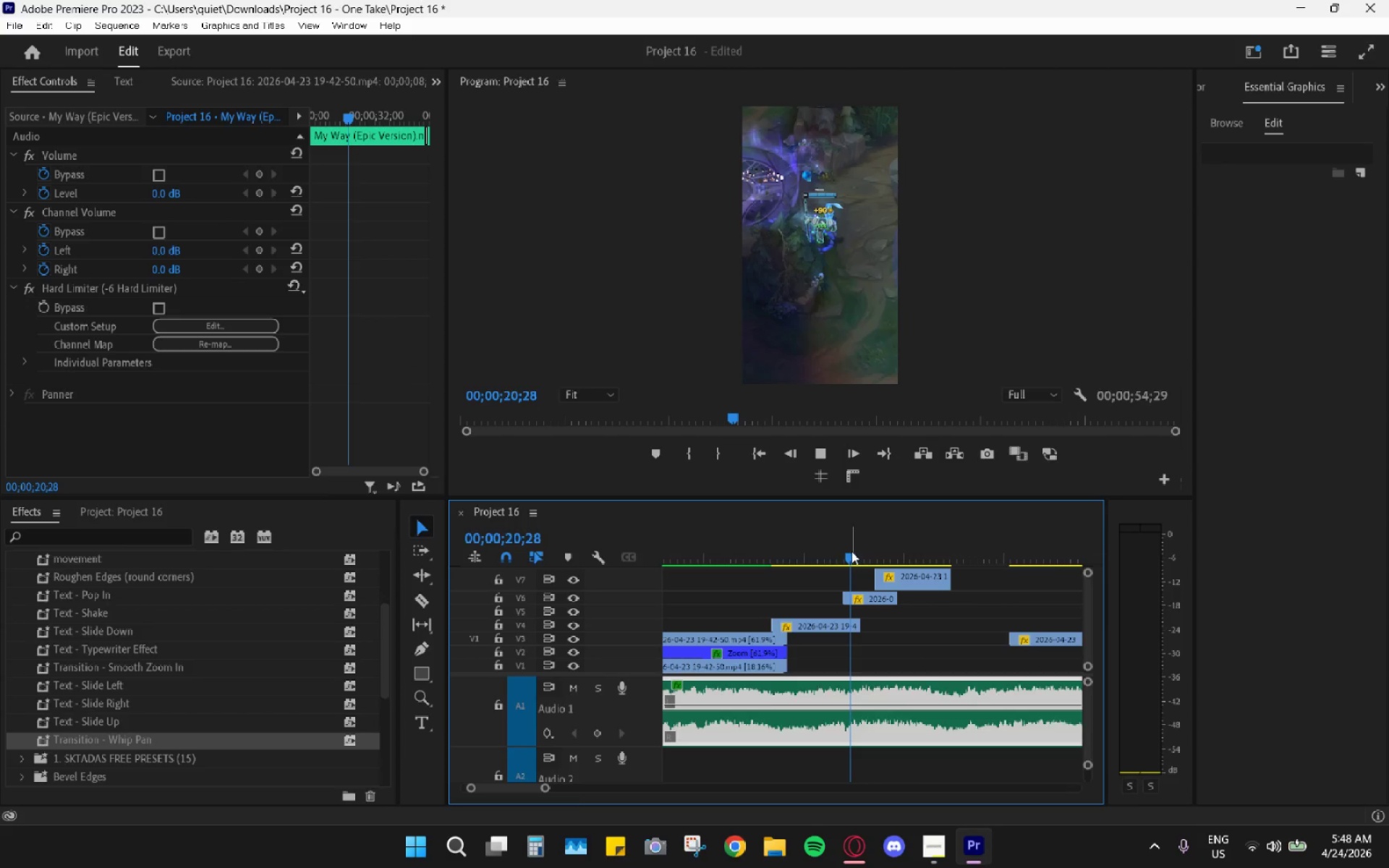 
left_click_drag(start_coordinate=[830, 550], to_coordinate=[815, 550])
 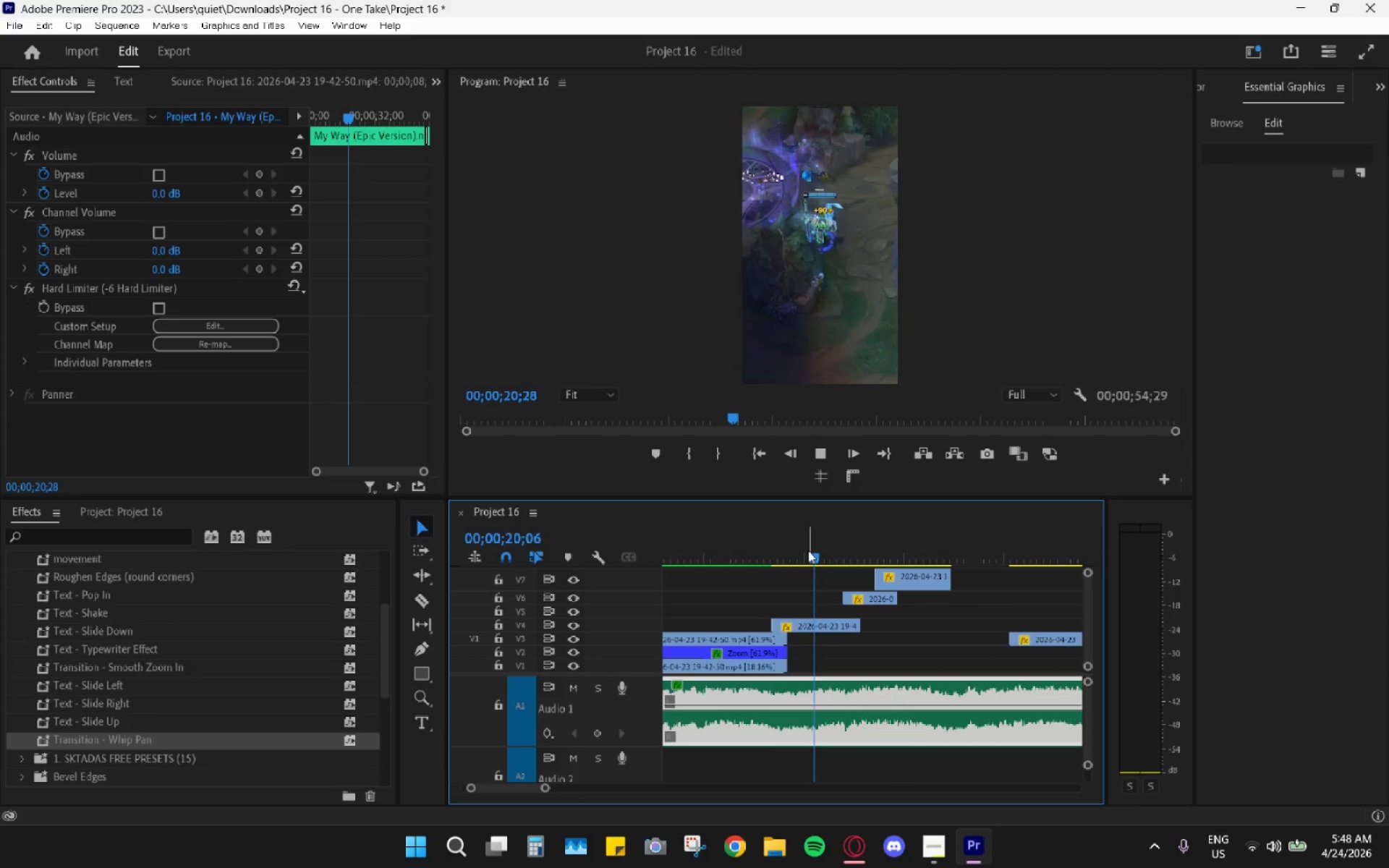 
left_click_drag(start_coordinate=[809, 550], to_coordinate=[785, 552])
 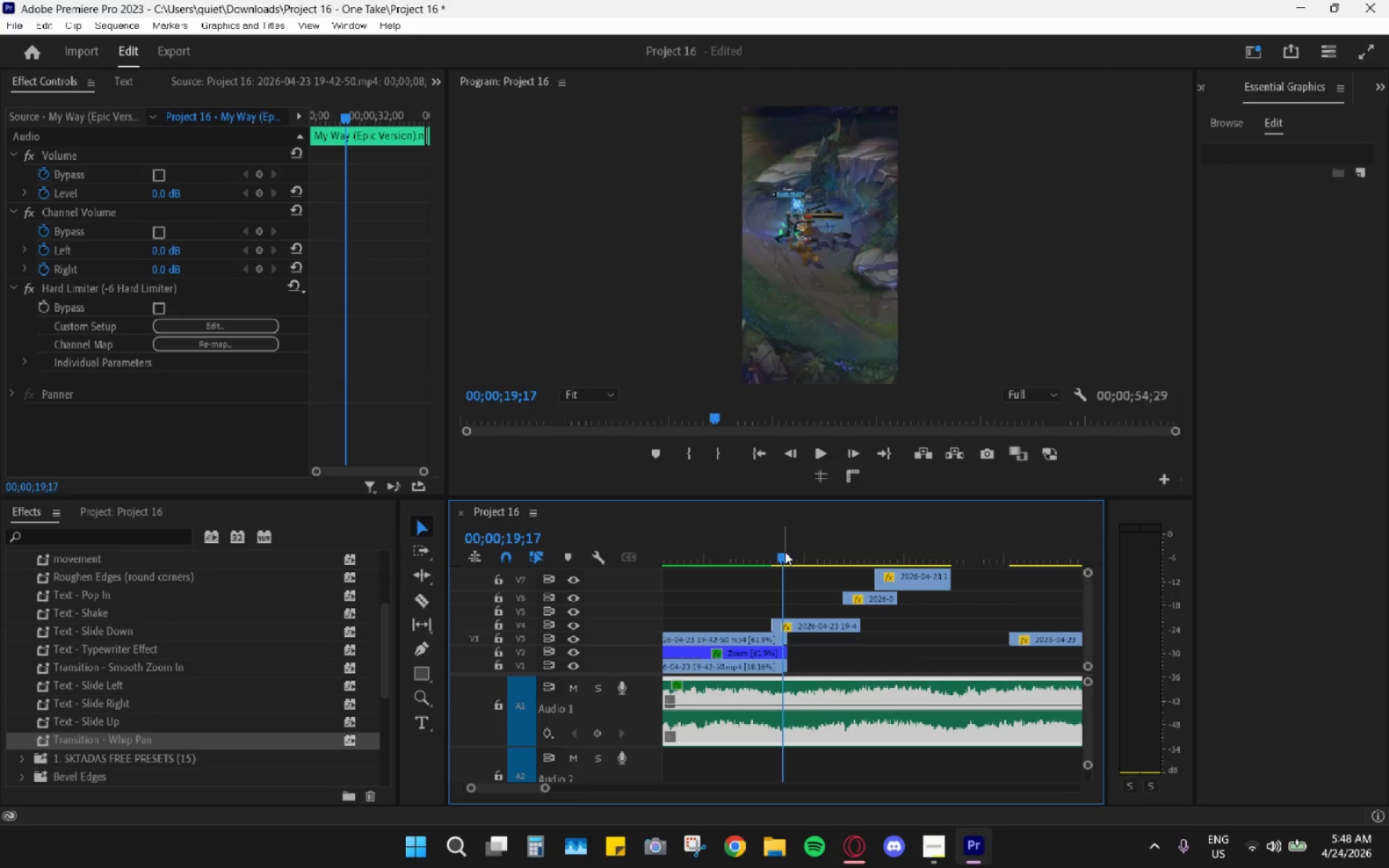 
key(Space)
 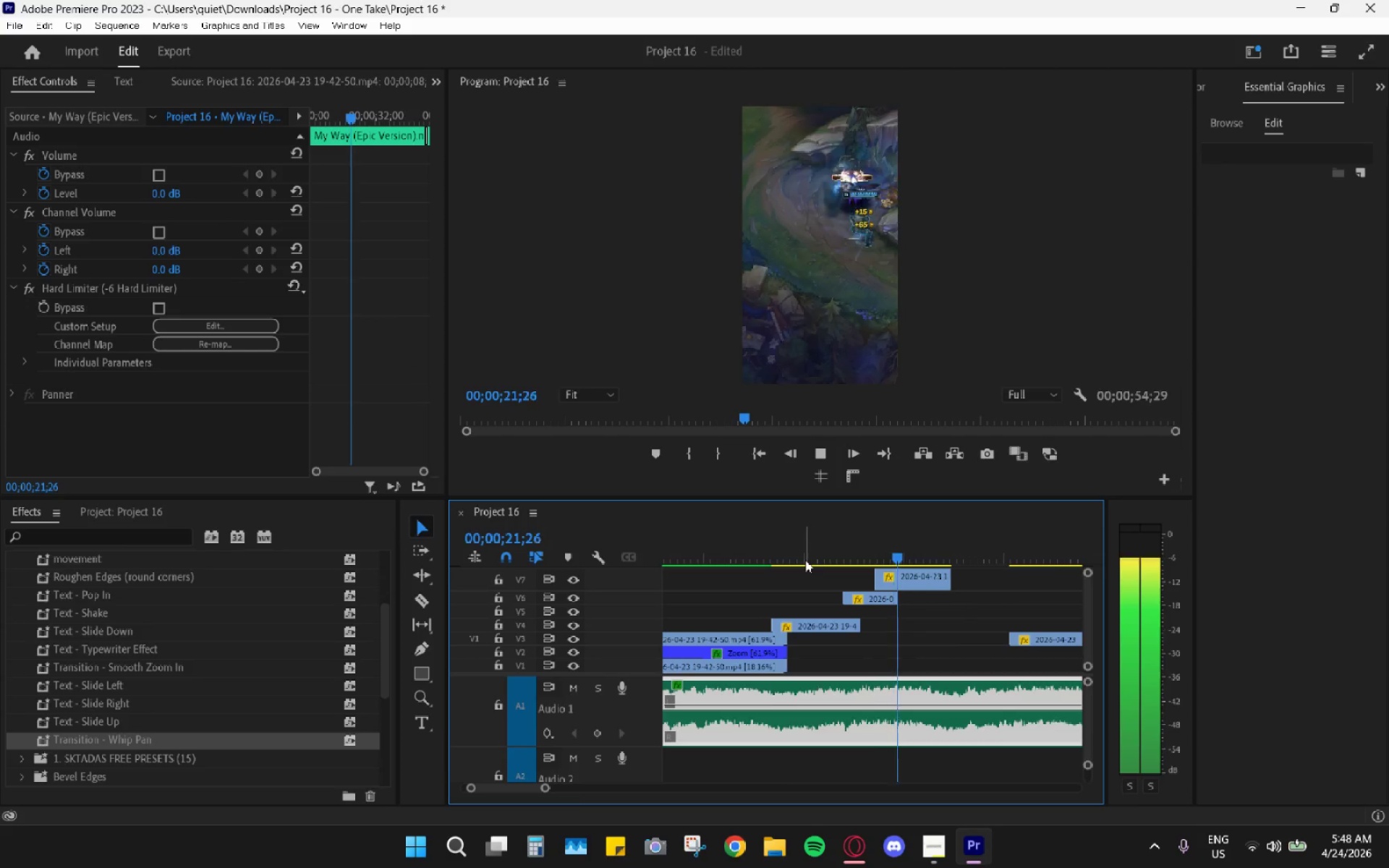 
key(Space)
 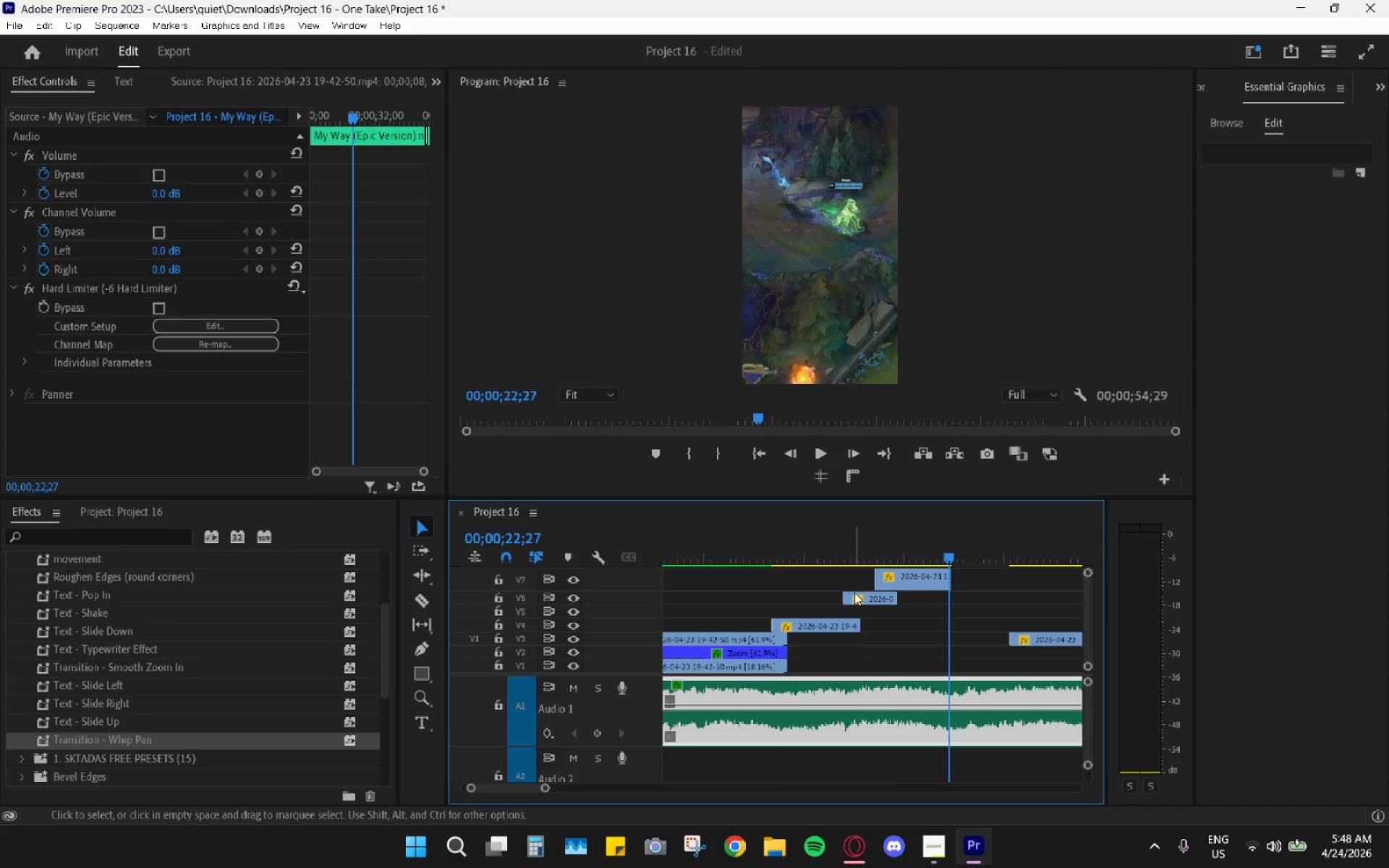 
key(Space)
 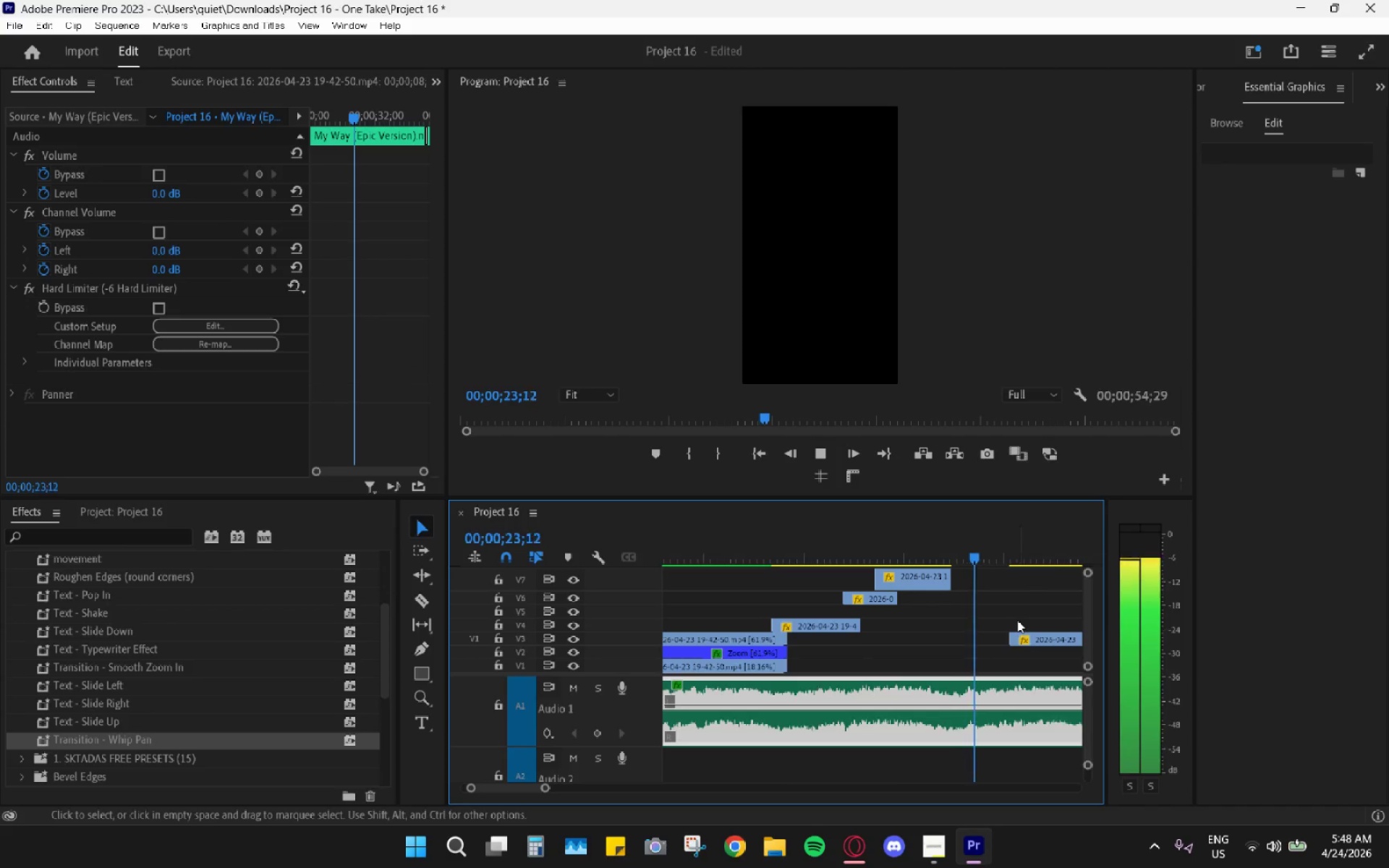 
key(Space)
 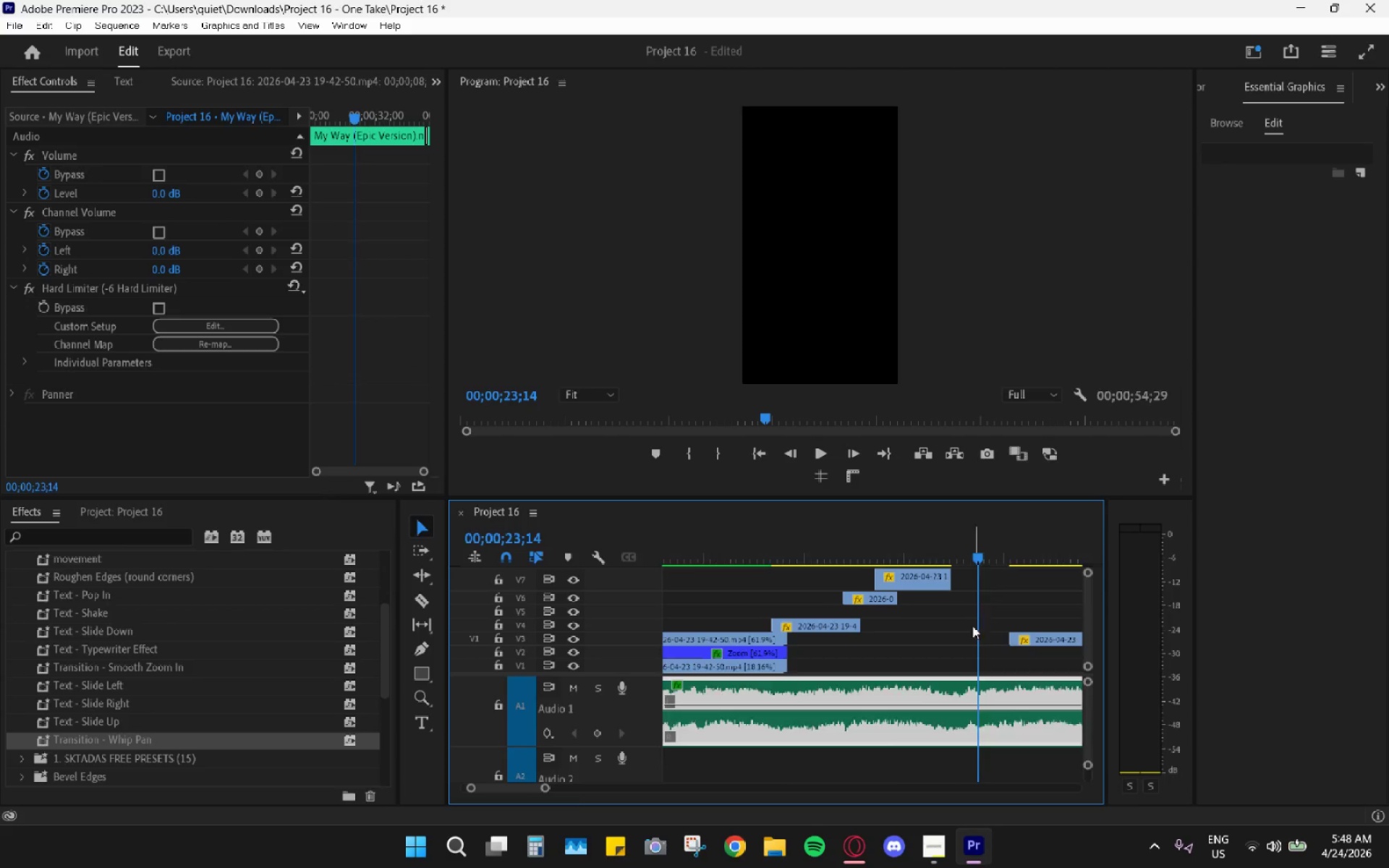 
hold_key(key=AltLeft, duration=0.33)
scroll: coordinate [972, 626], scroll_direction: down, amount: 3.0
 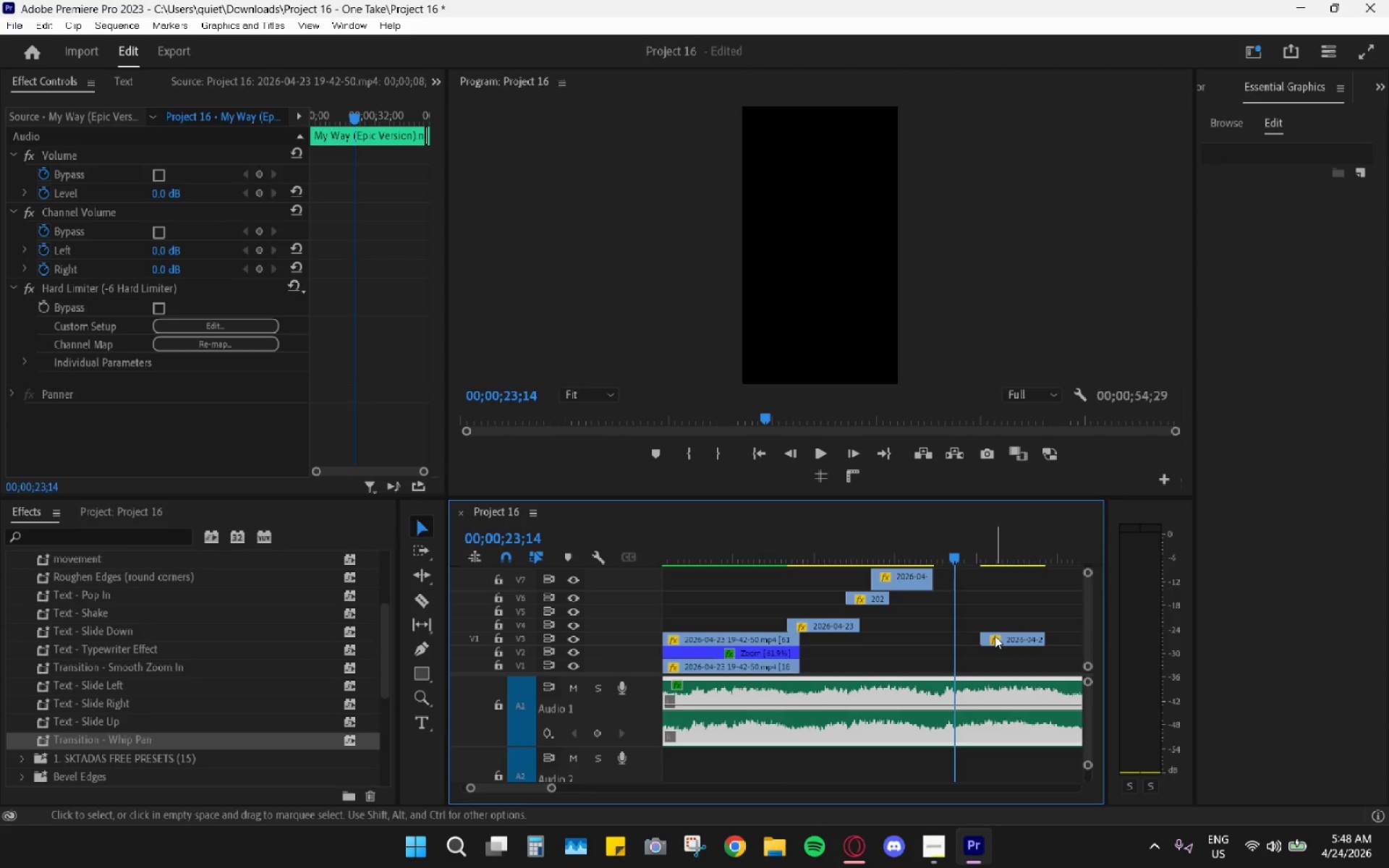 
left_click_drag(start_coordinate=[864, 598], to_coordinate=[861, 621])
 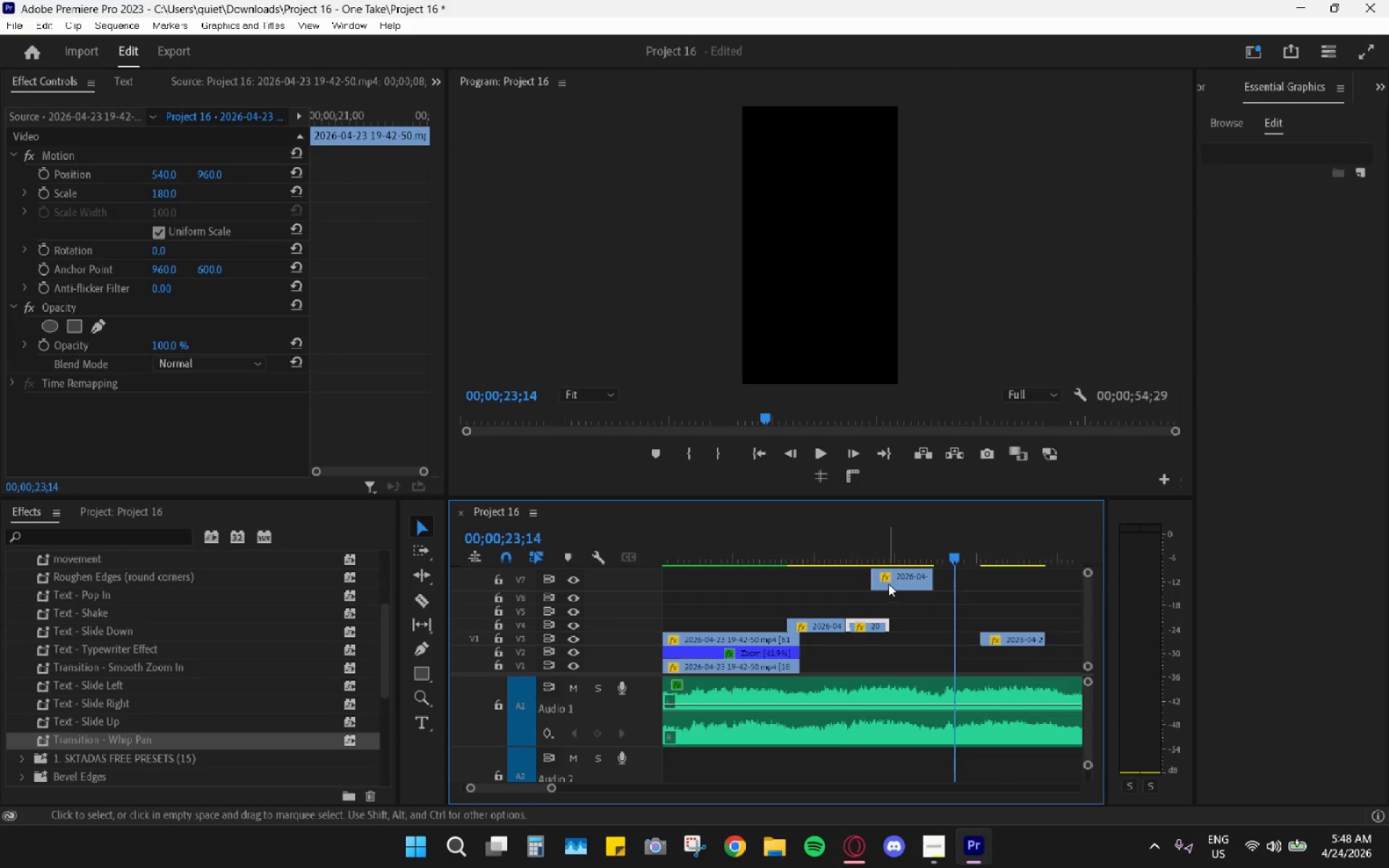 
left_click_drag(start_coordinate=[893, 580], to_coordinate=[887, 607])
 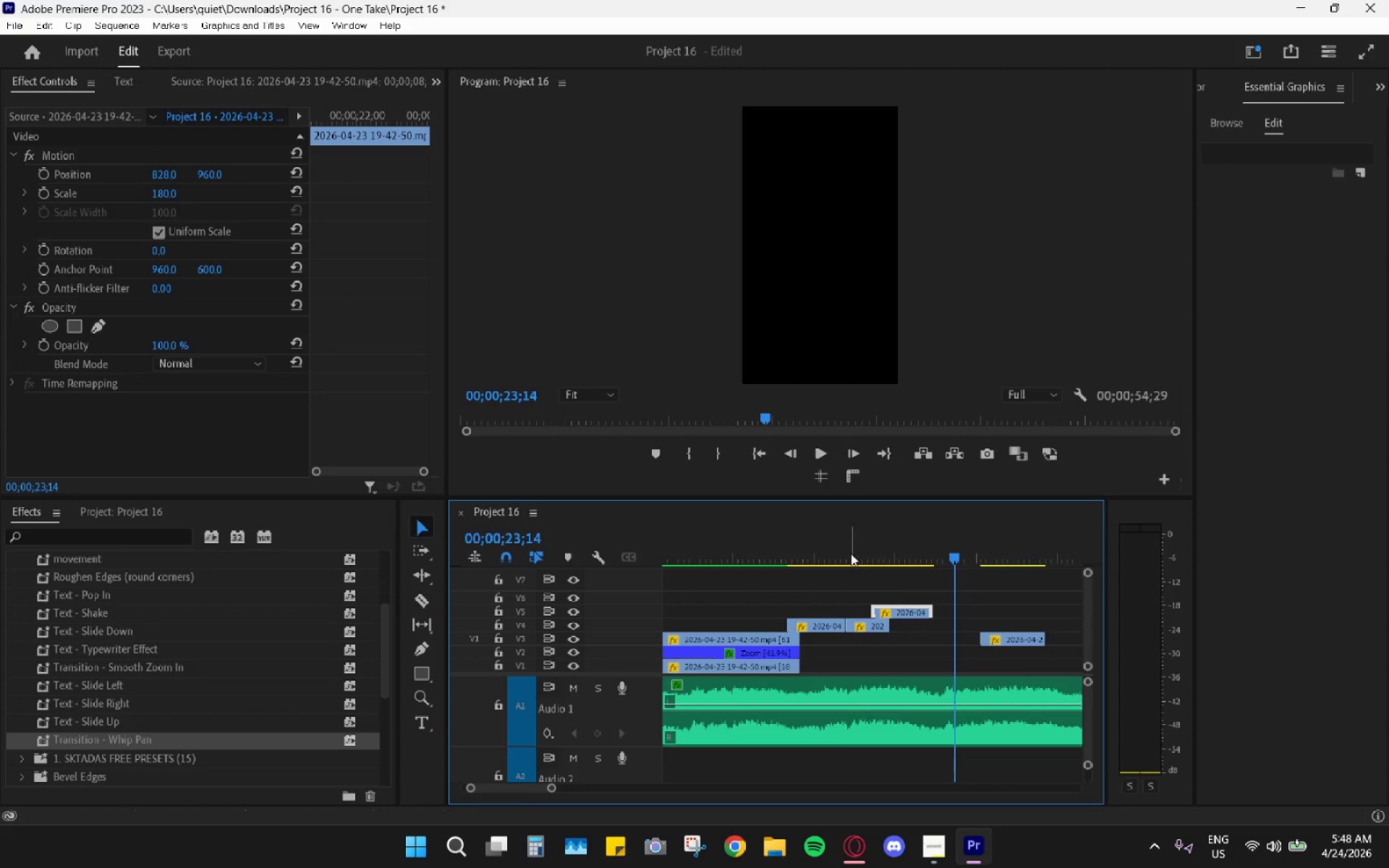 
left_click([844, 539])
 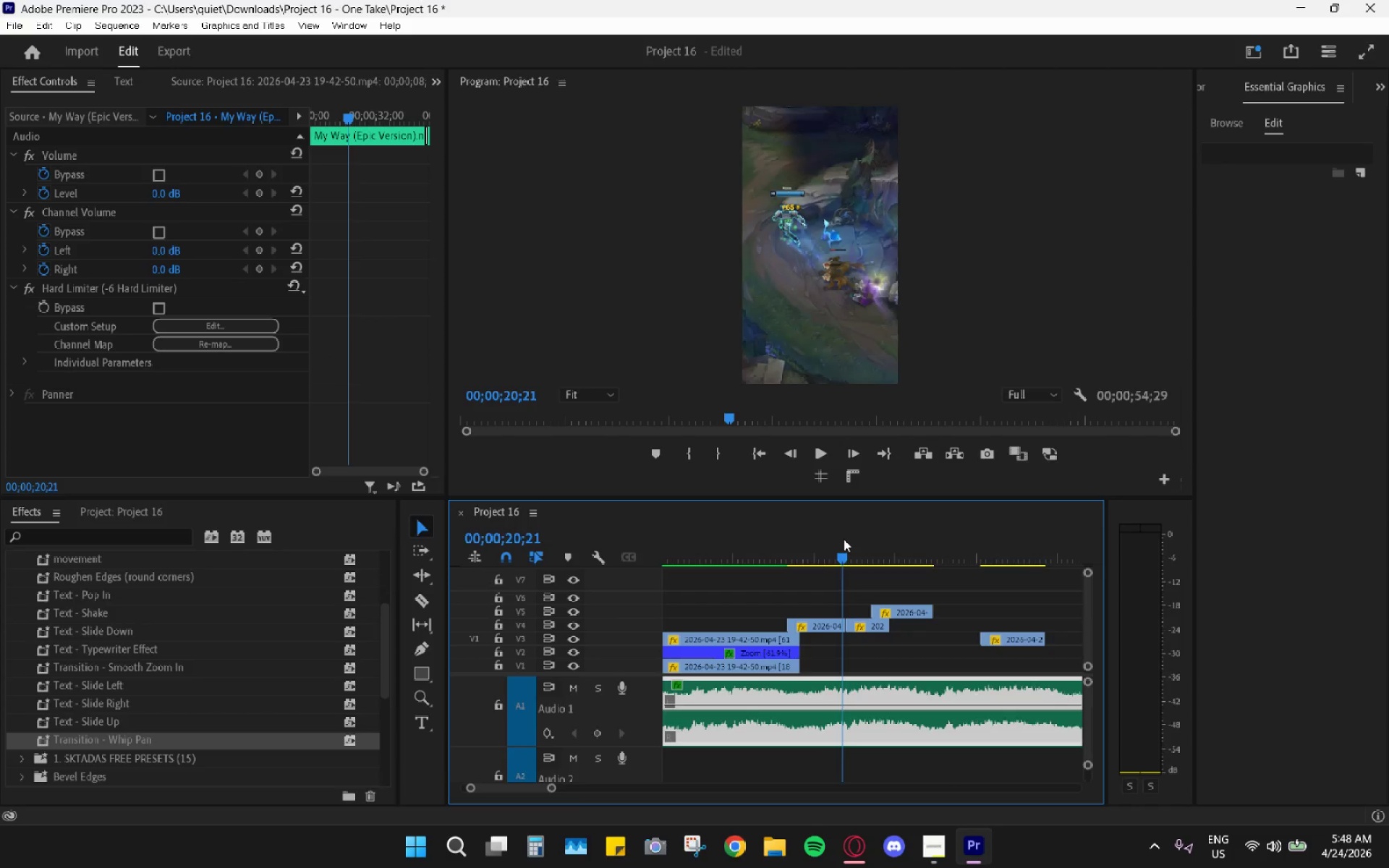 
key(Space)
 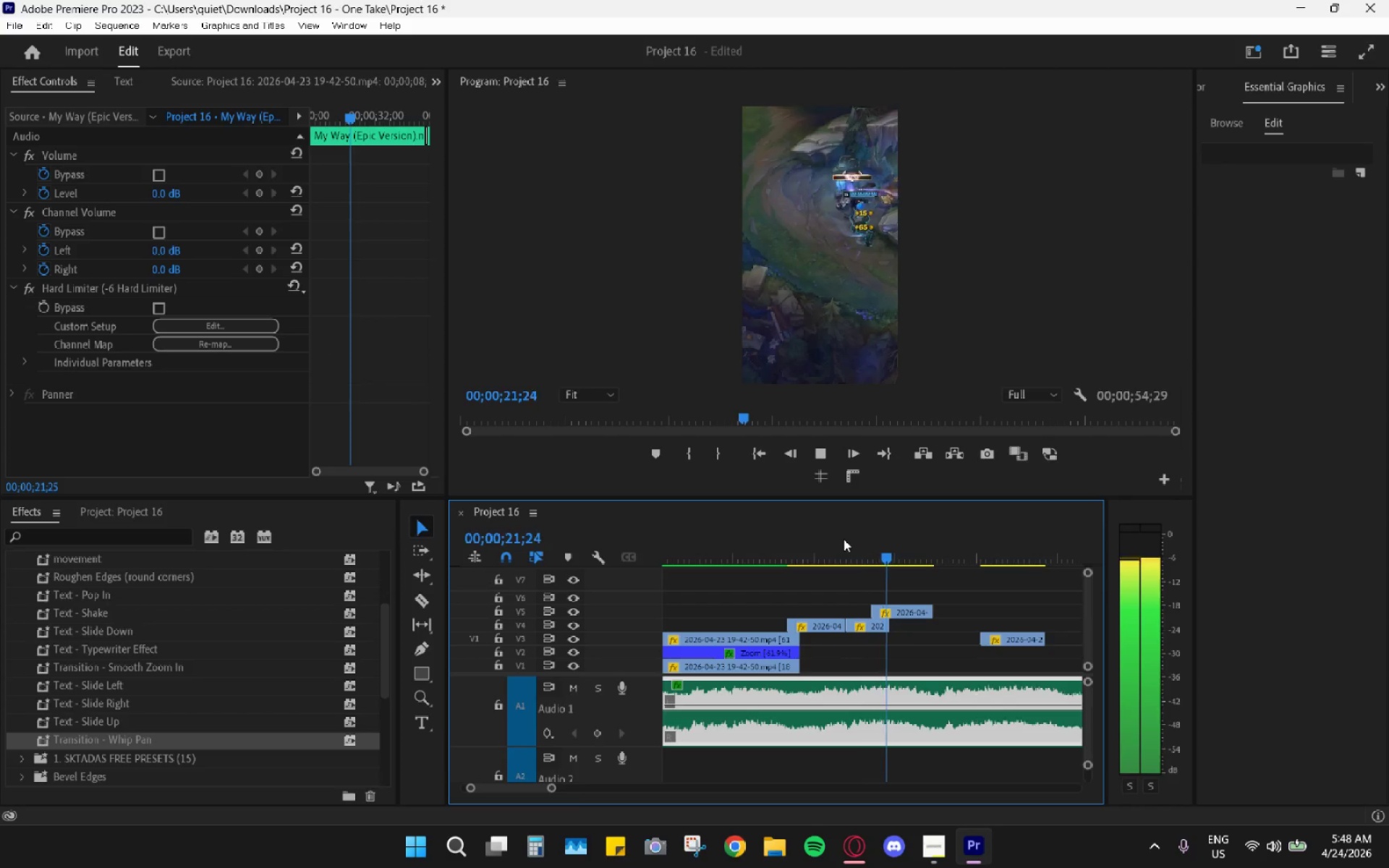 
key(Space)
 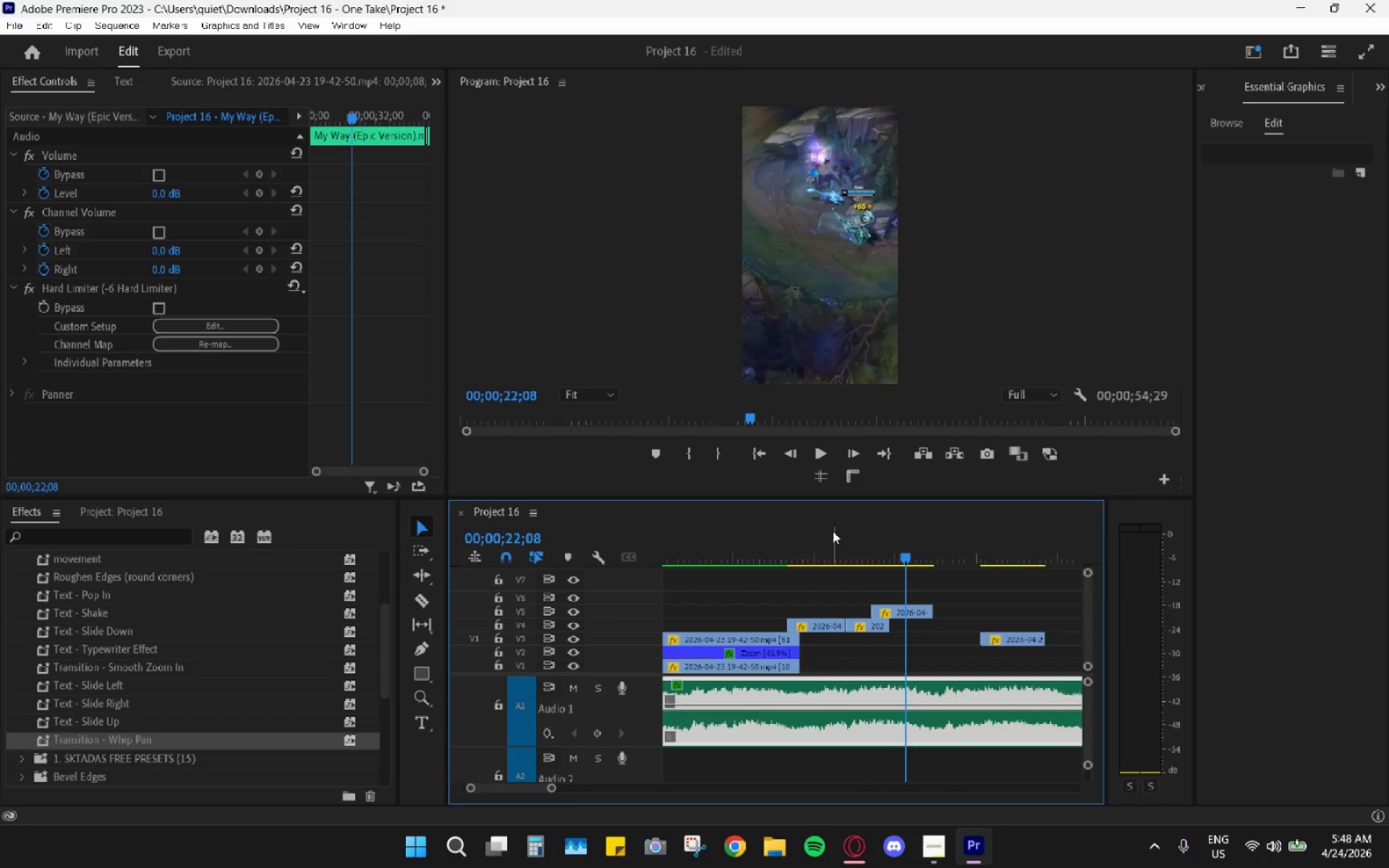 
left_click_drag(start_coordinate=[826, 529], to_coordinate=[790, 533])
 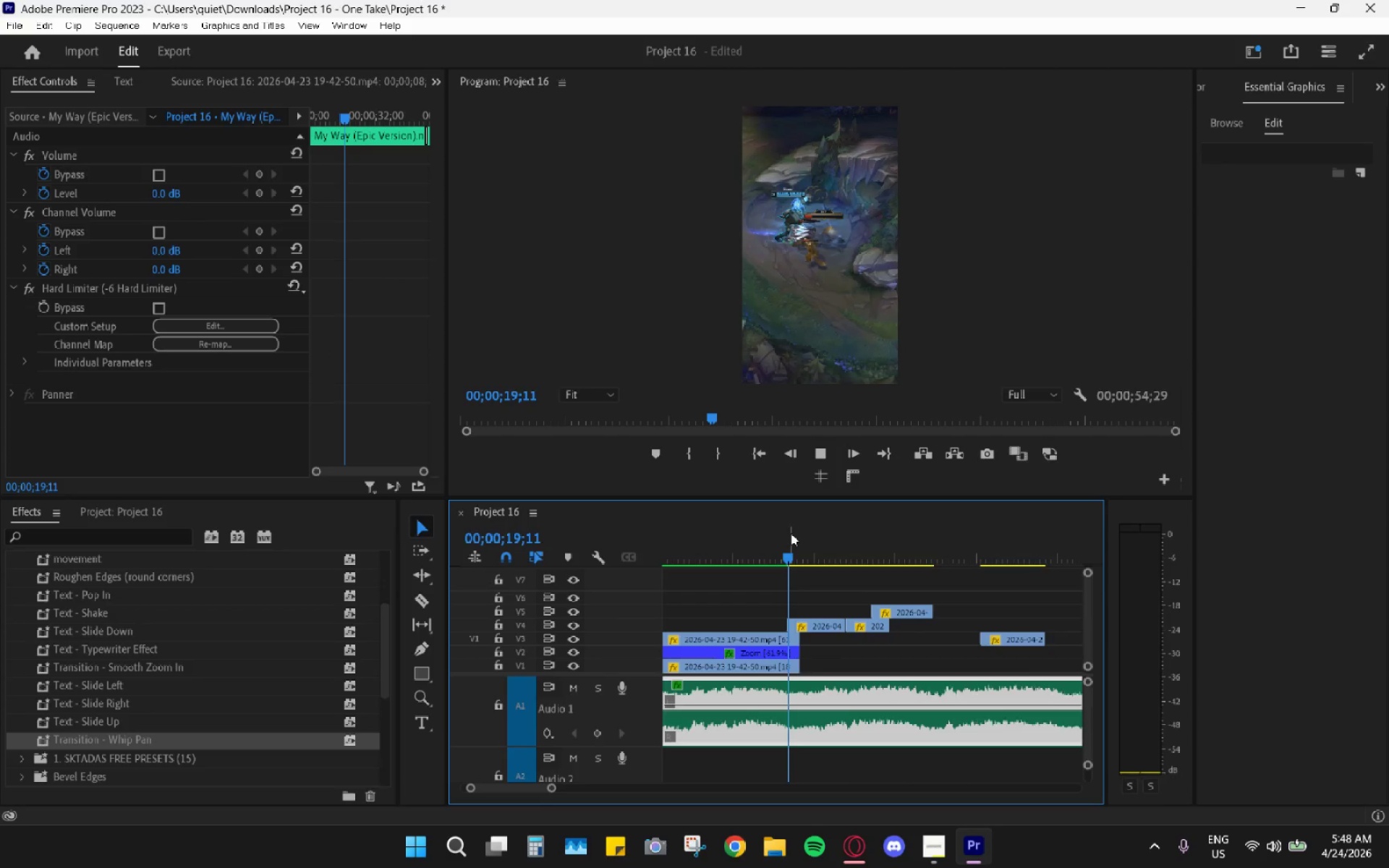 
key(Space)
 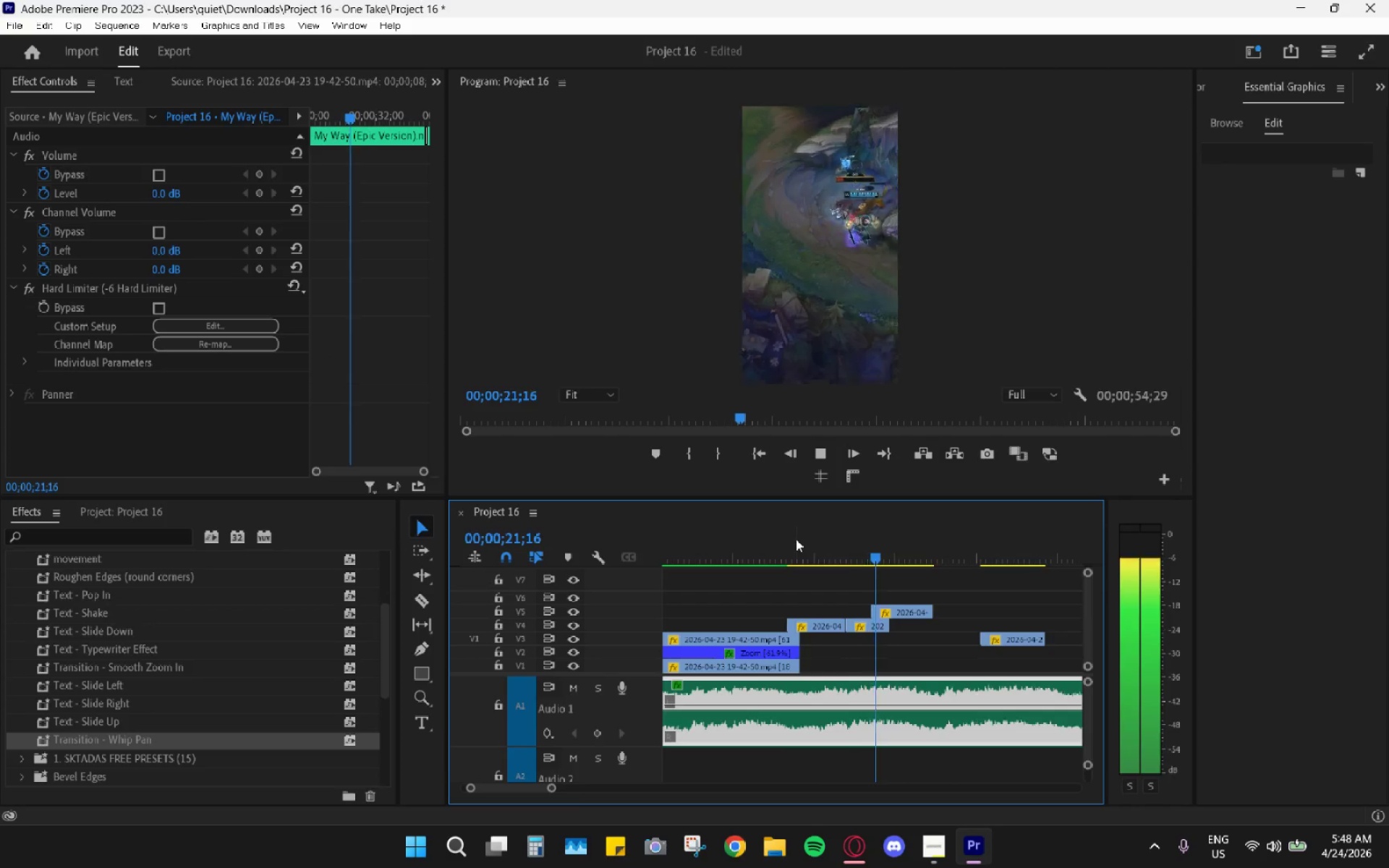 
key(Space)
 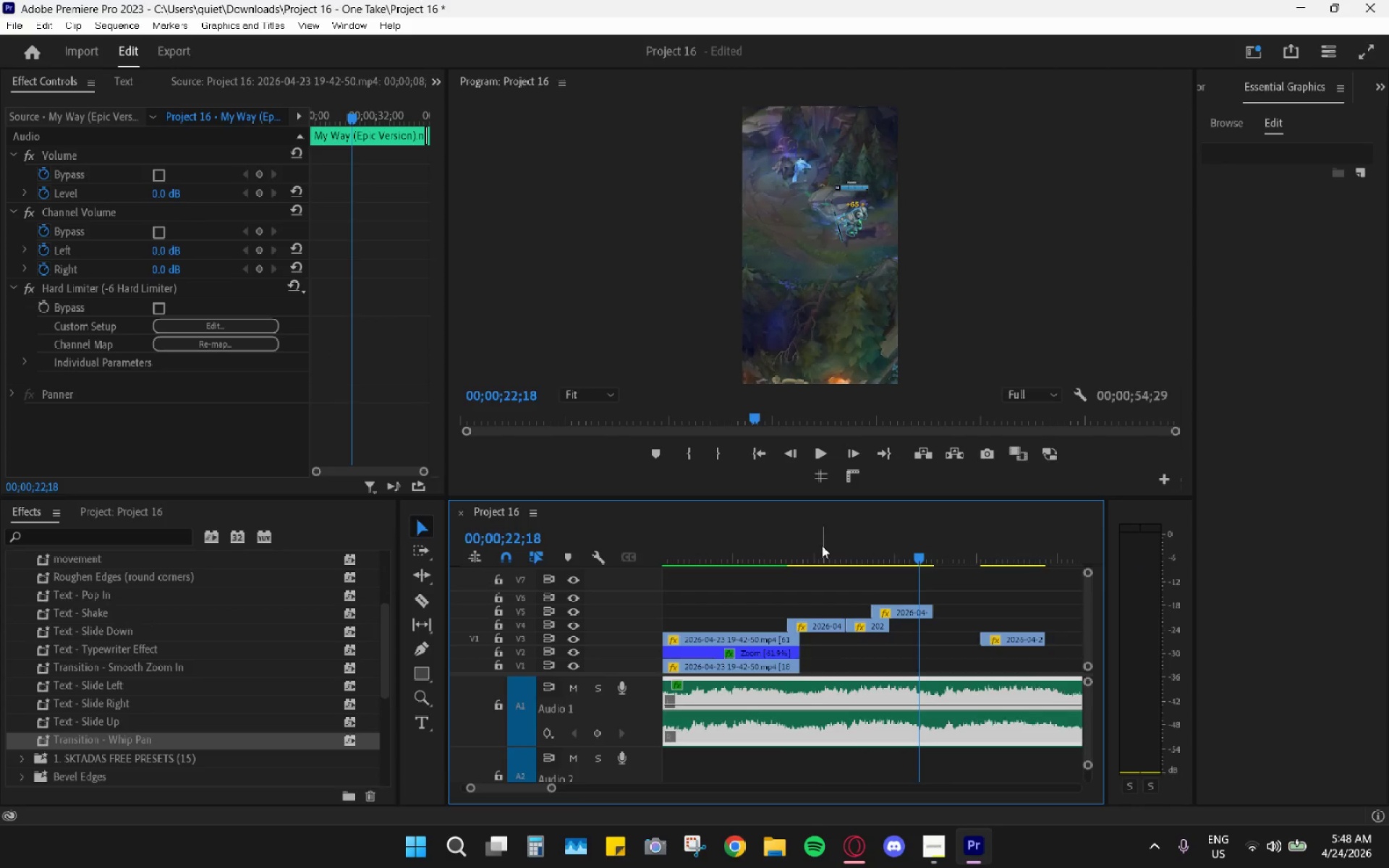 
left_click_drag(start_coordinate=[832, 543], to_coordinate=[890, 576])
 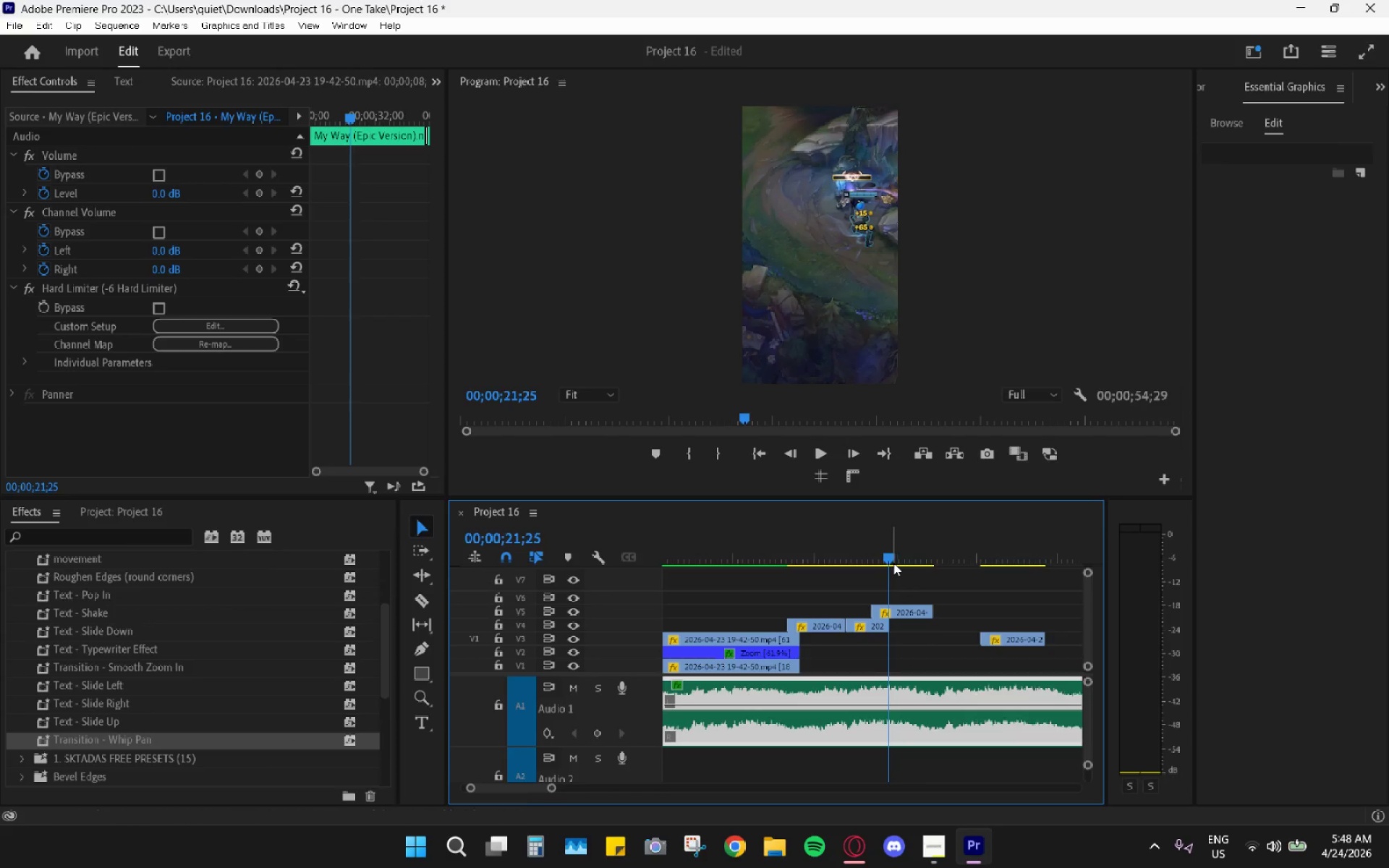 
left_click_drag(start_coordinate=[893, 562], to_coordinate=[858, 551])
 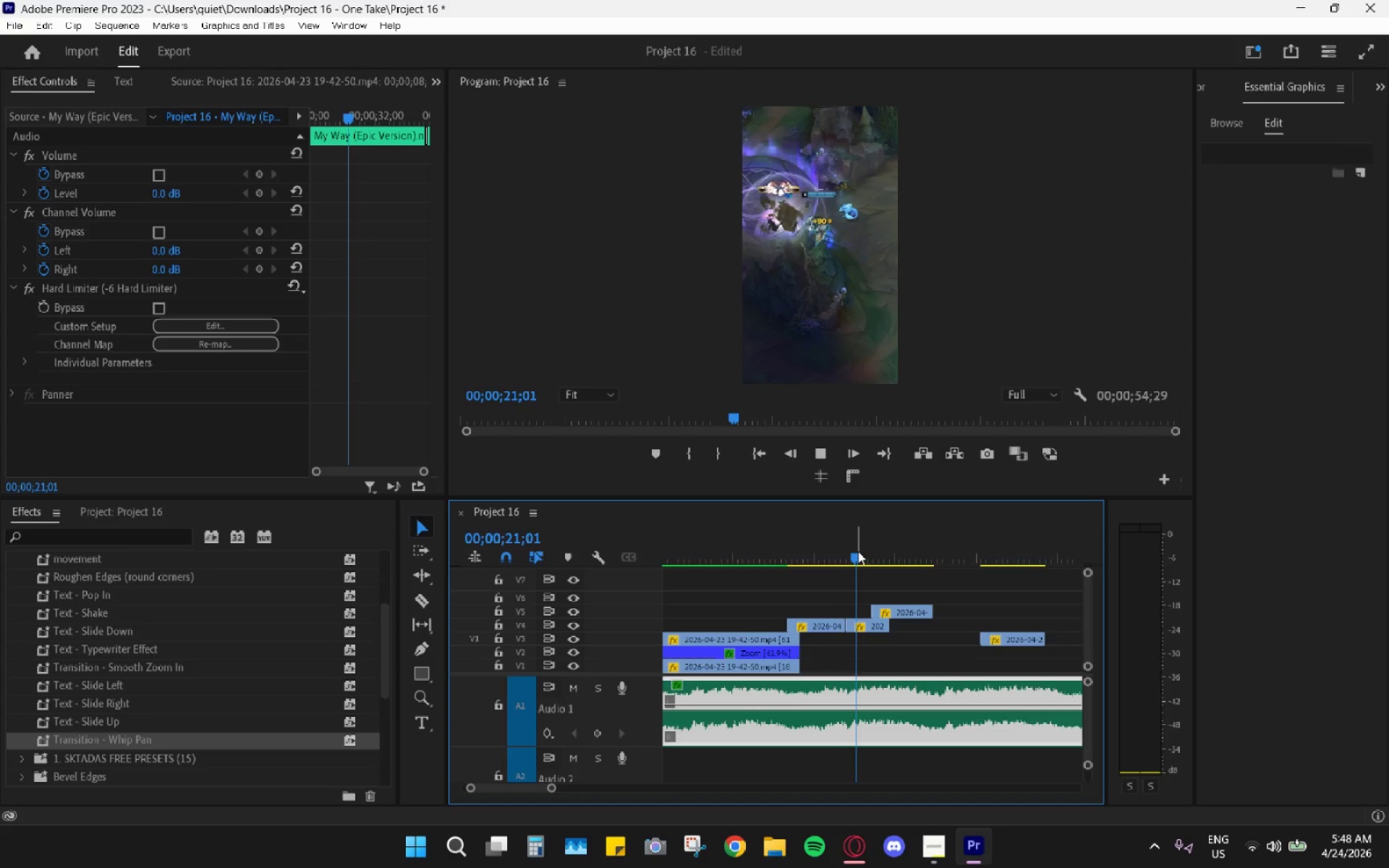 
key(Space)
 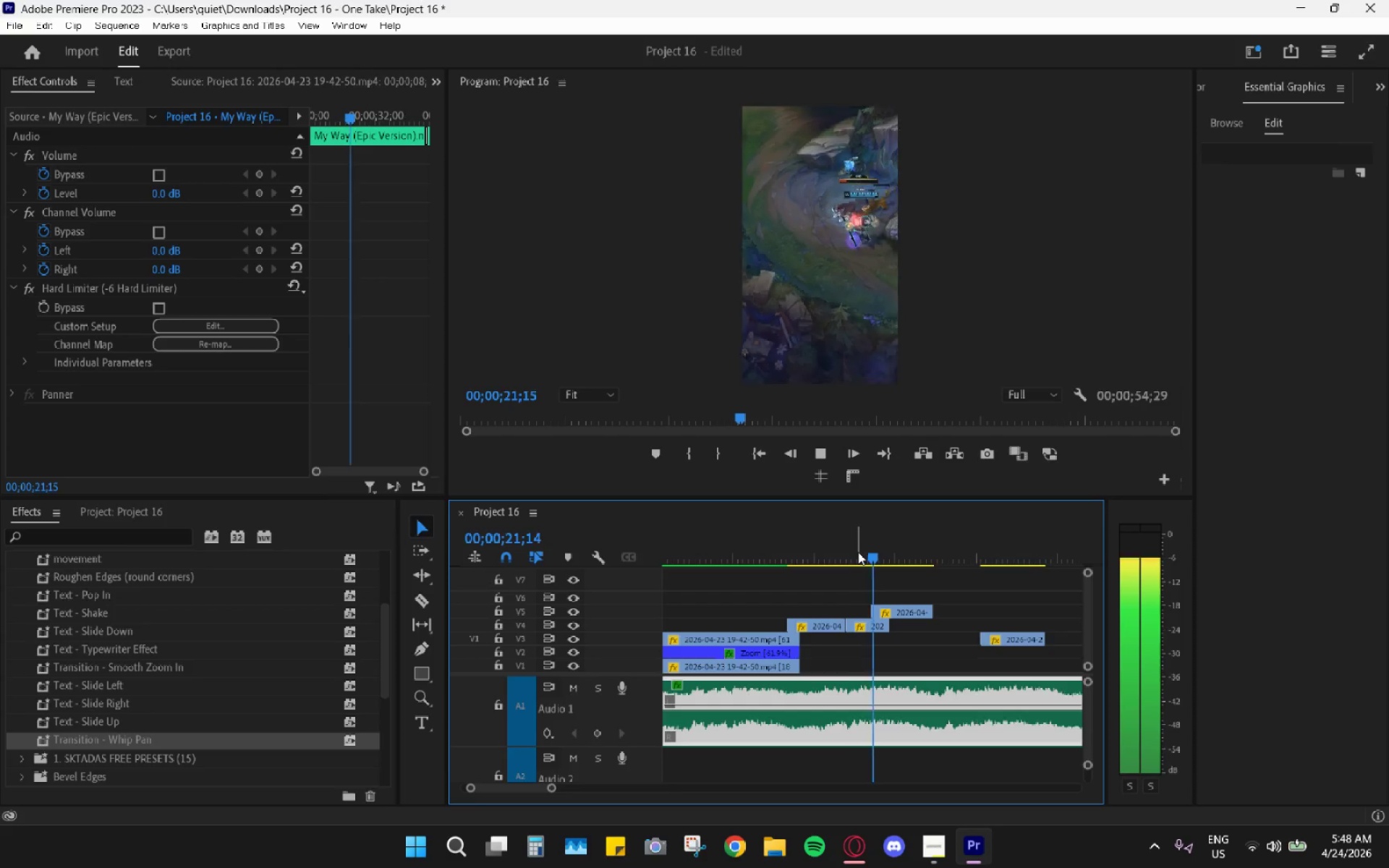 
key(Space)
 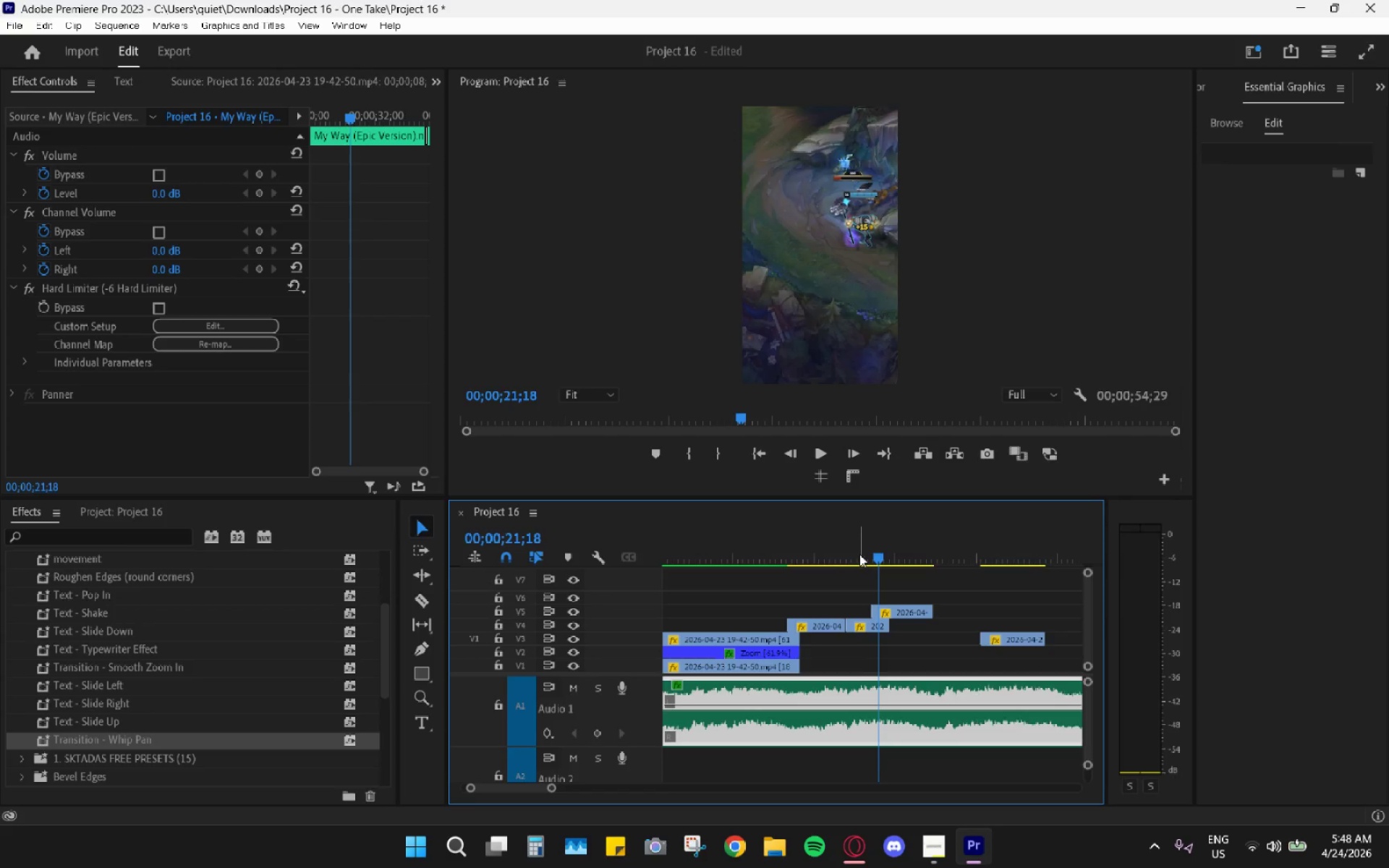 
key(Space)
 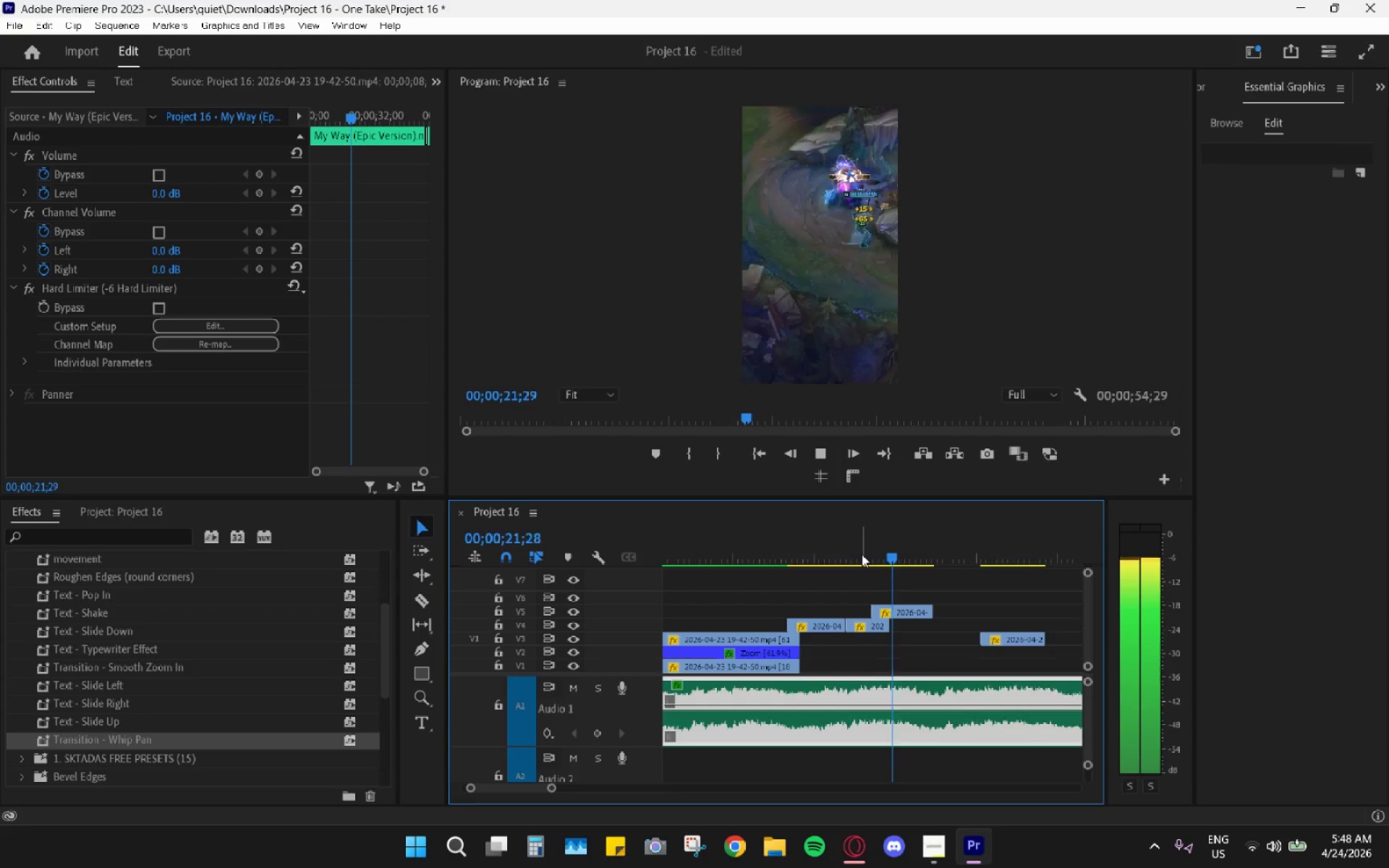 
key(Space)
 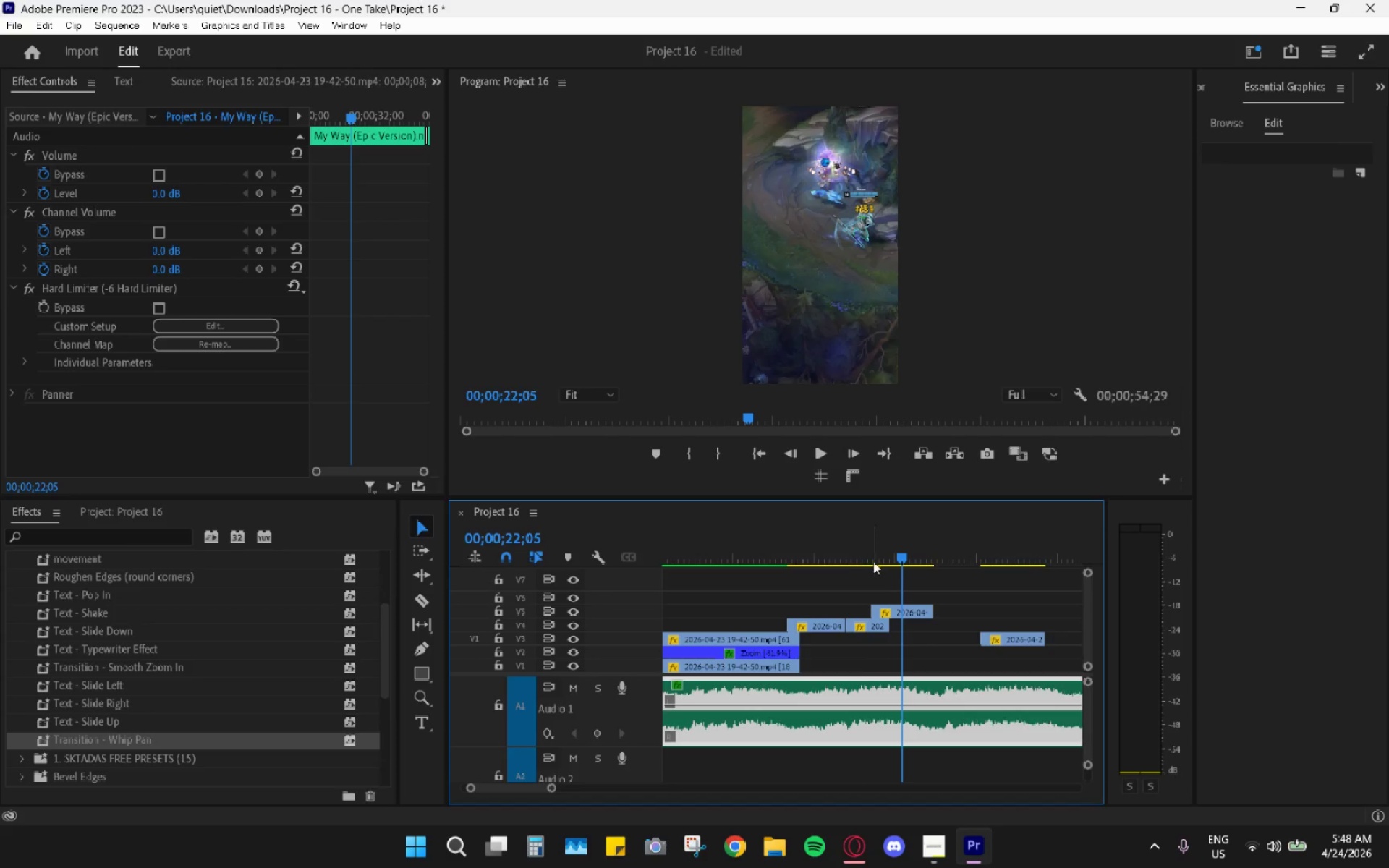 
key(Space)
 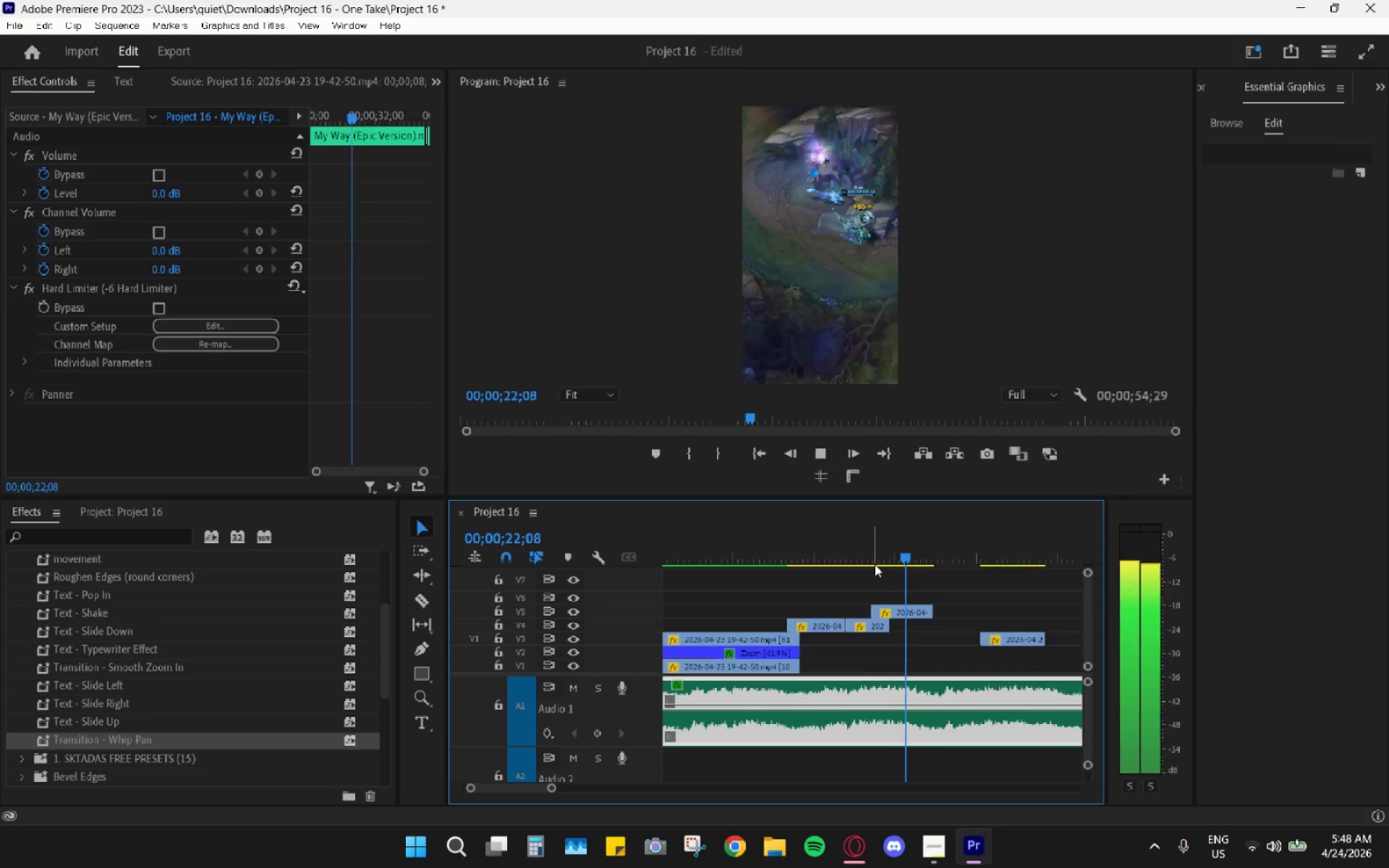 
key(Space)
 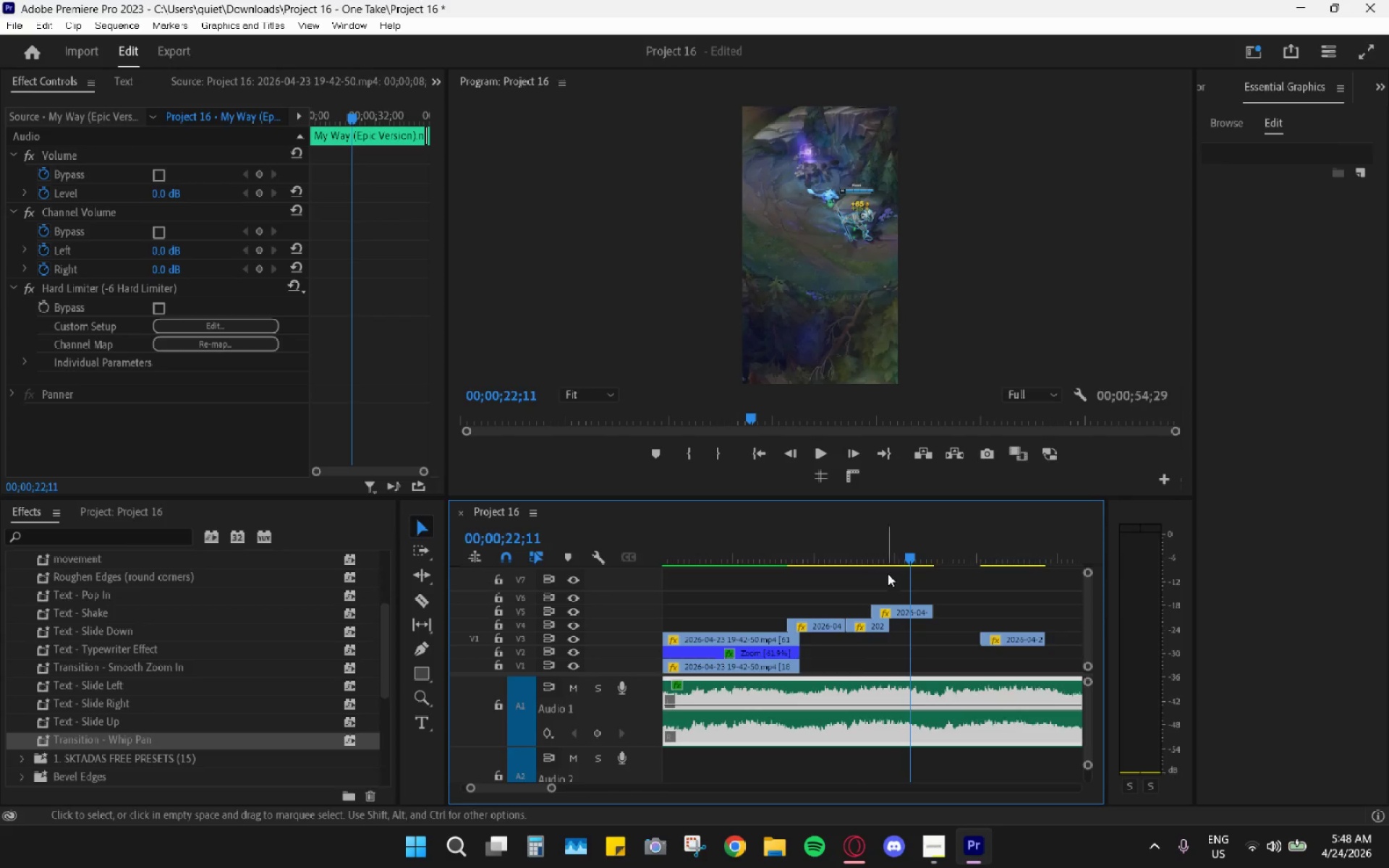 
key(Space)
 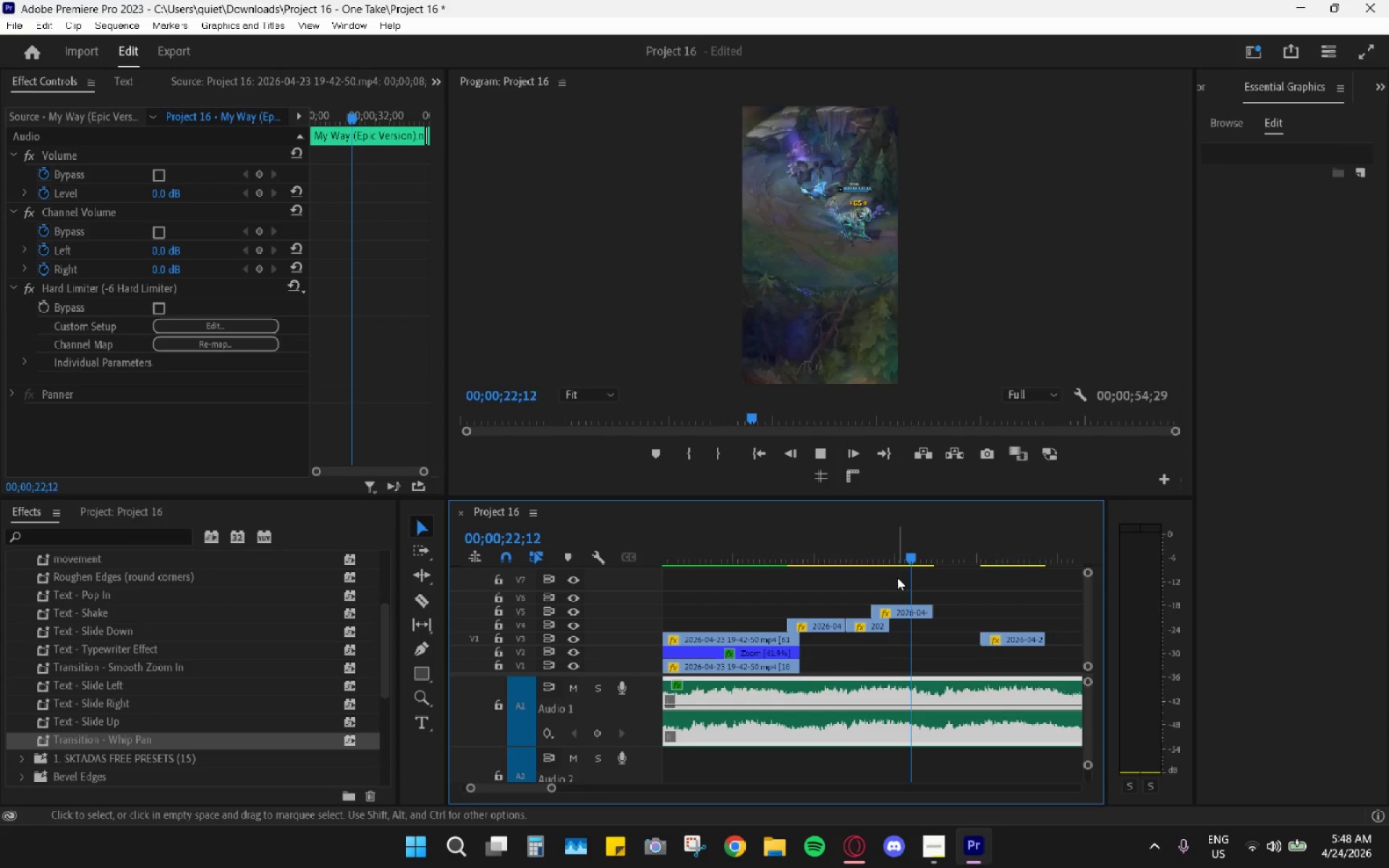 
key(Space)
 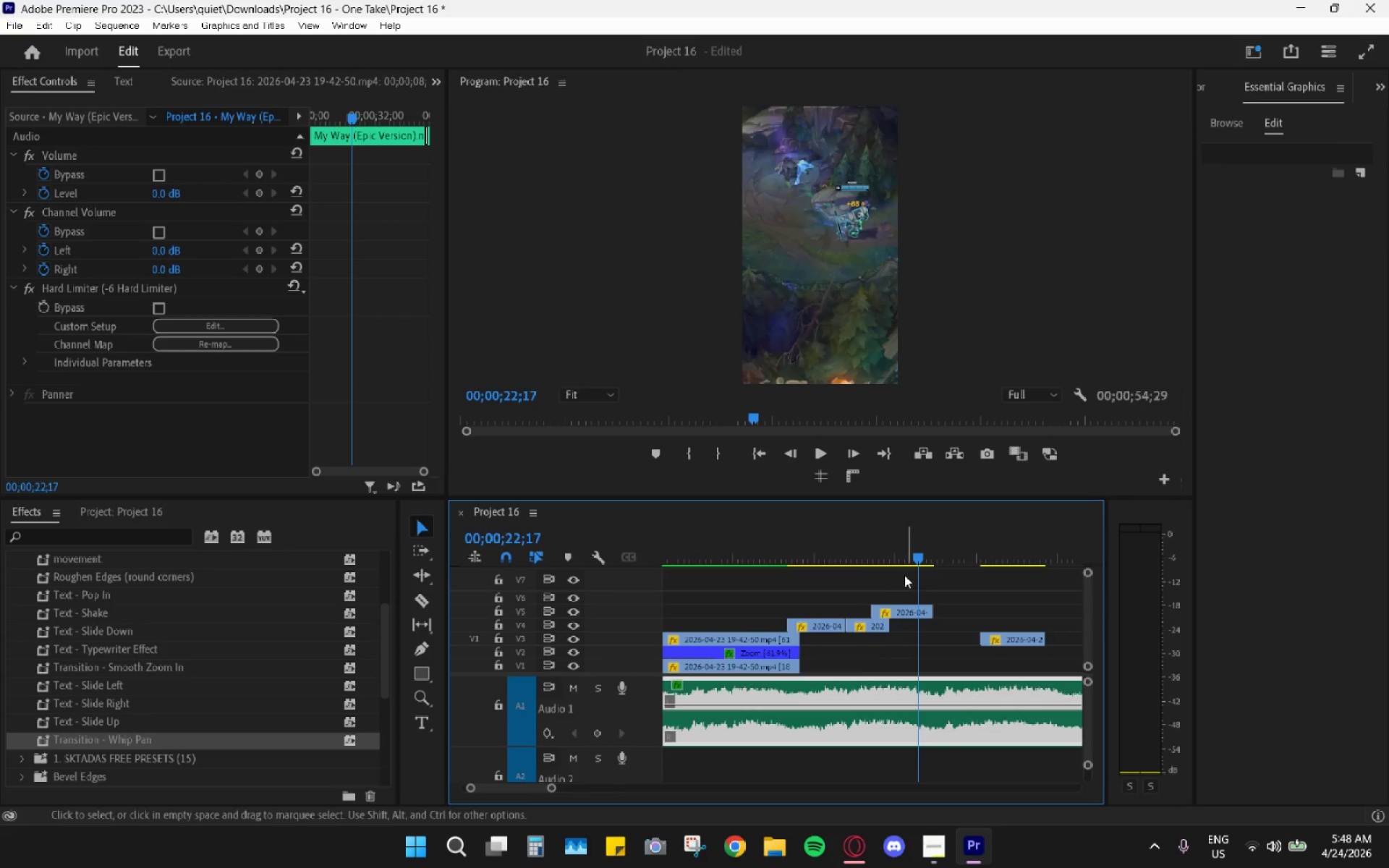 
left_click_drag(start_coordinate=[870, 549], to_coordinate=[847, 556])
 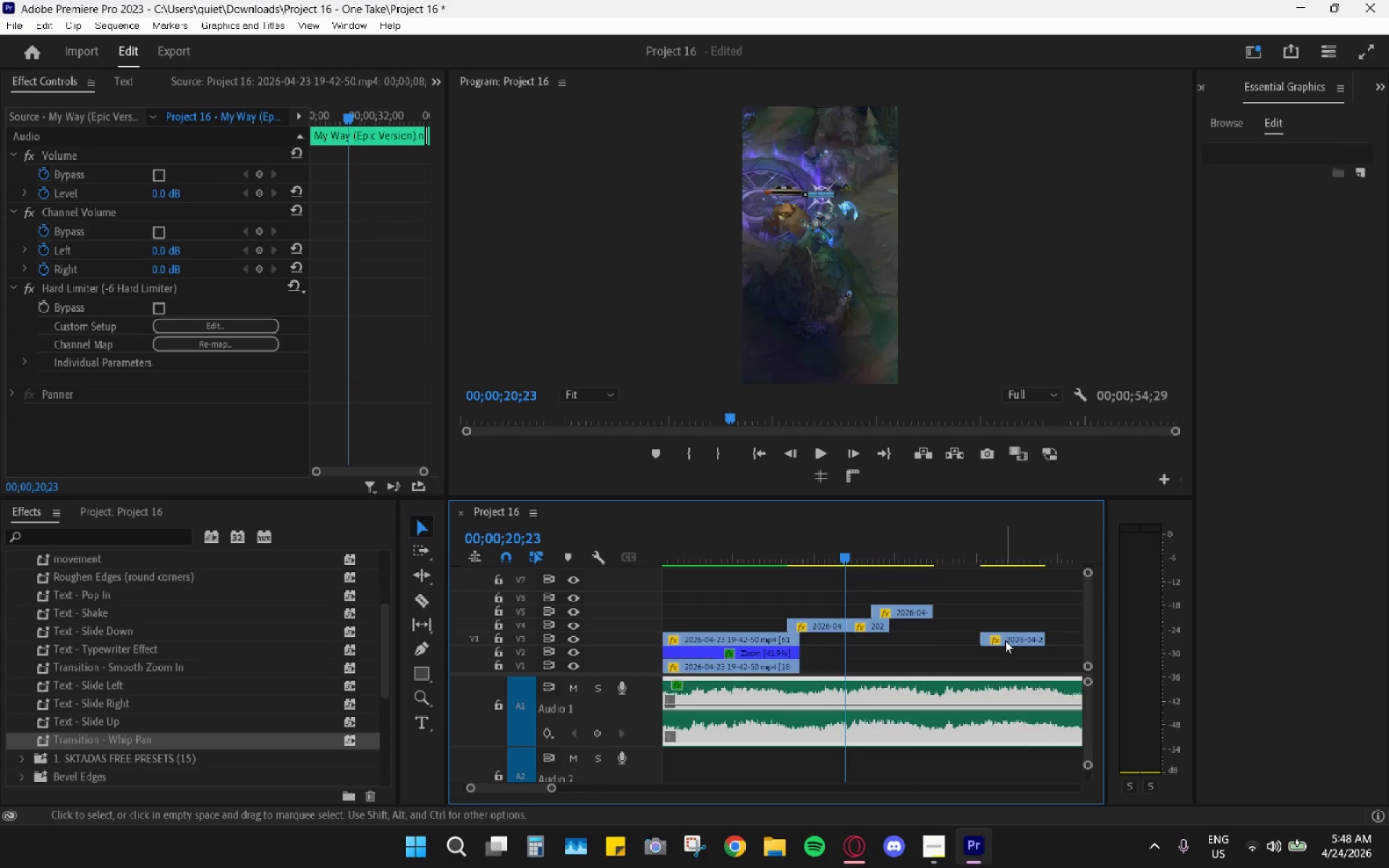 
left_click_drag(start_coordinate=[1005, 640], to_coordinate=[929, 597])
 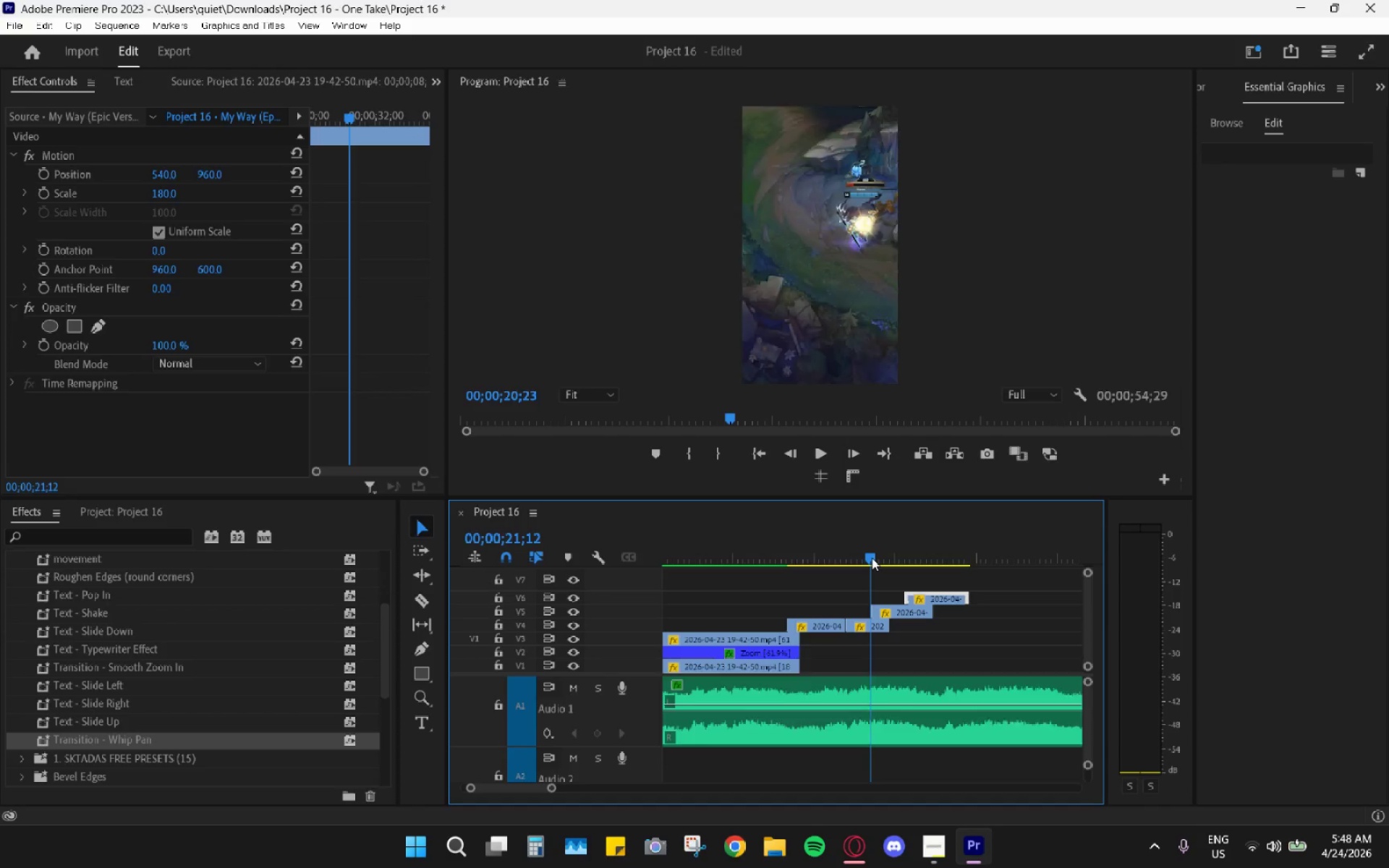 
key(Space)
 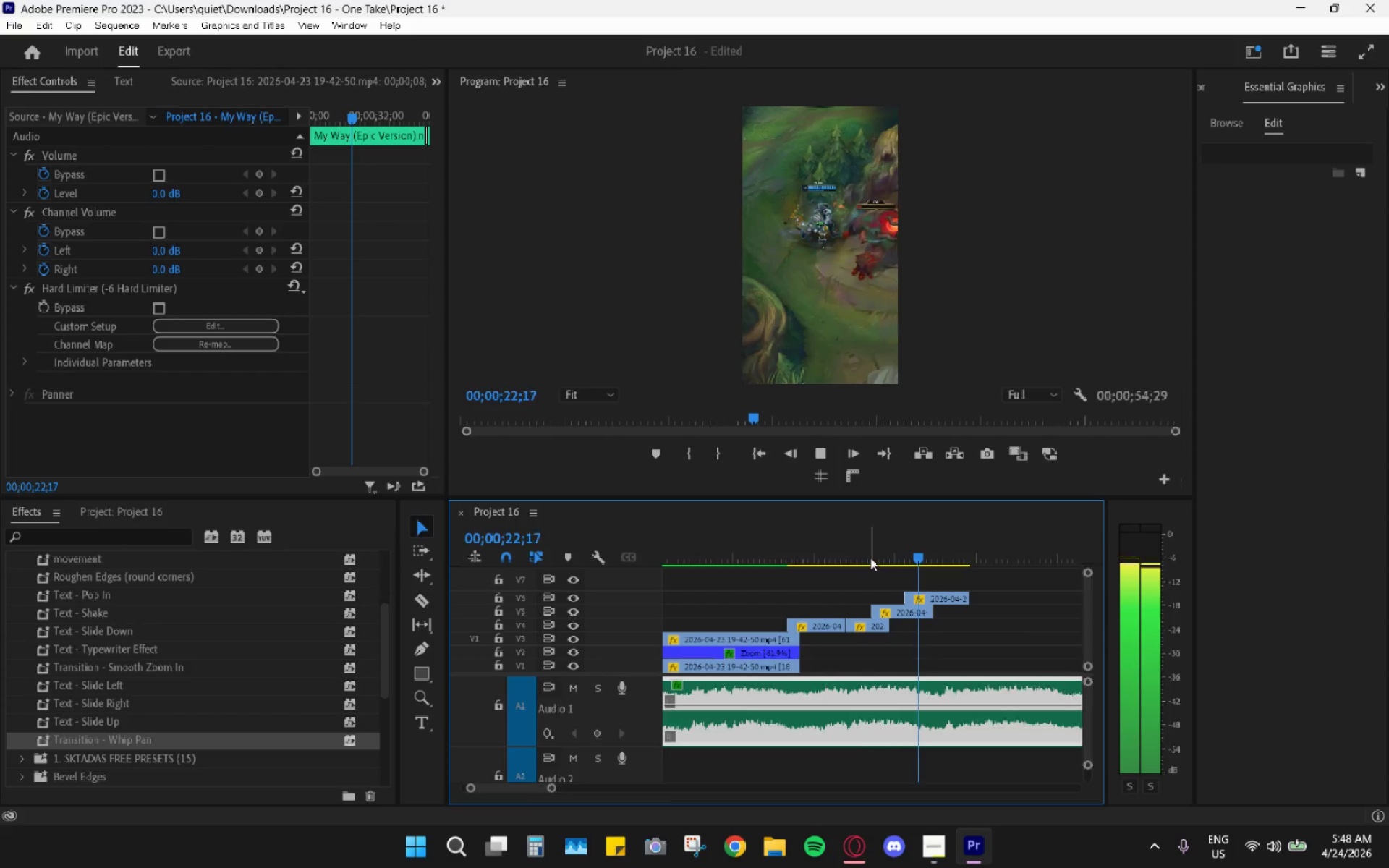 
key(Space)
 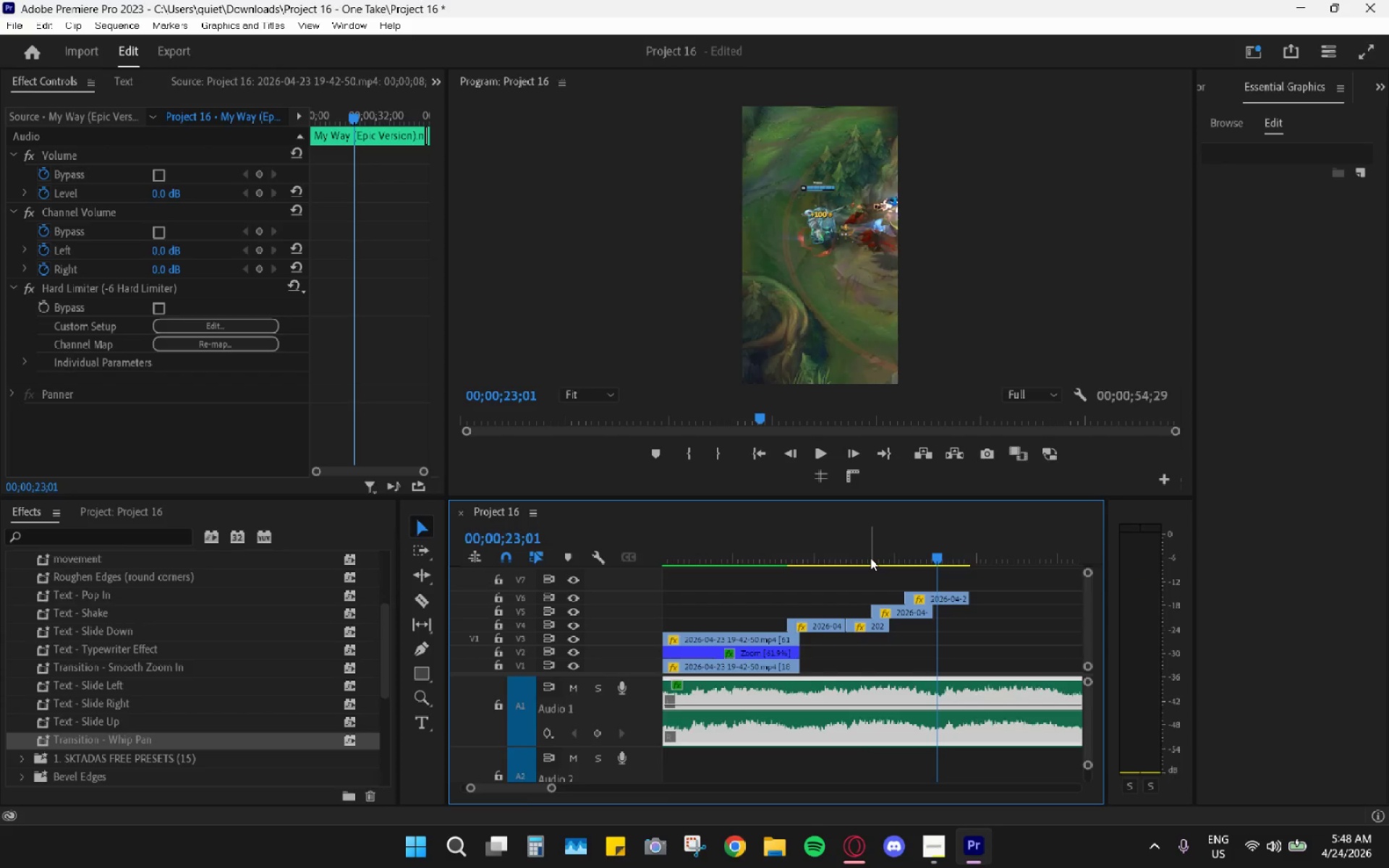 
key(Space)
 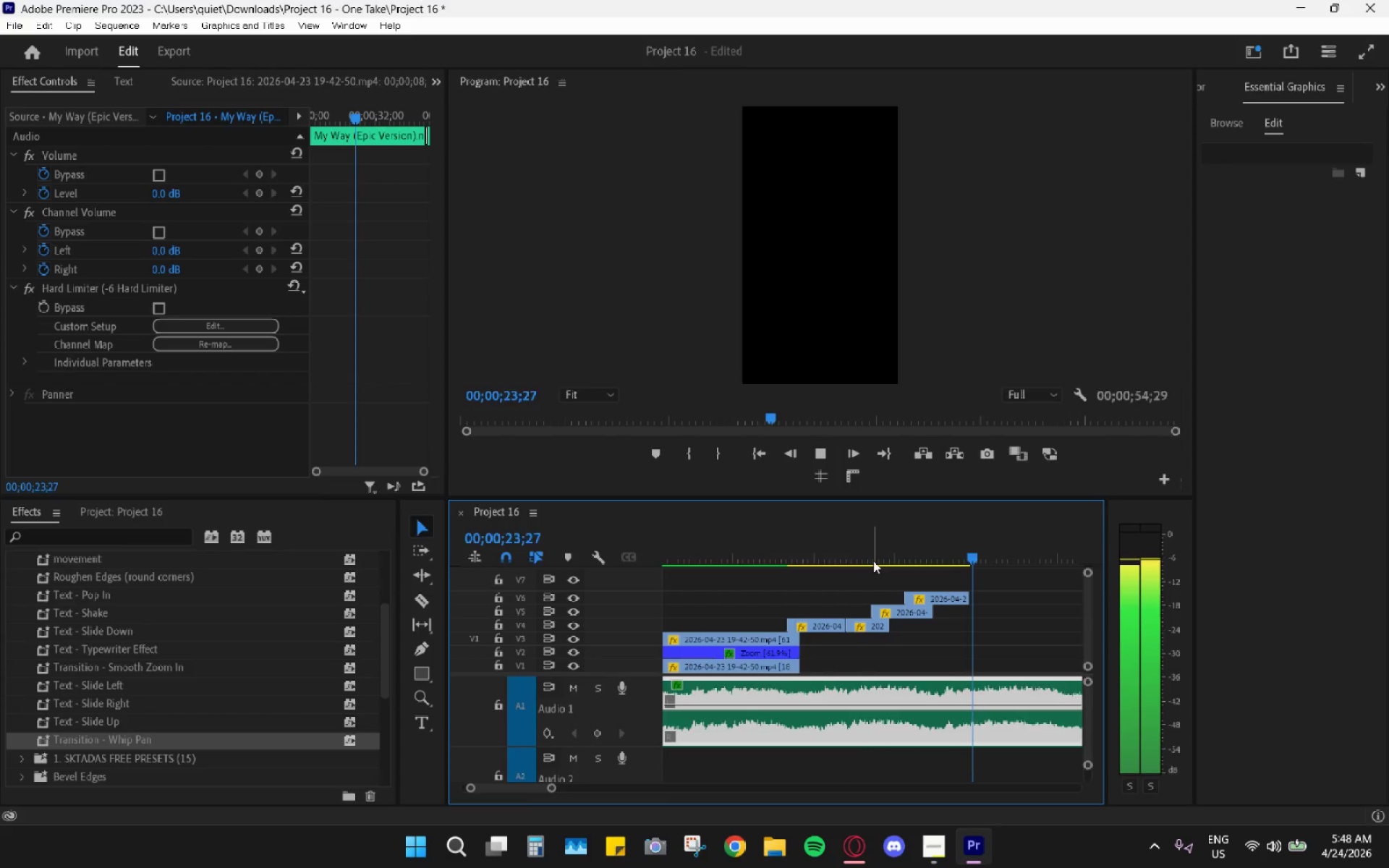 
key(Space)
 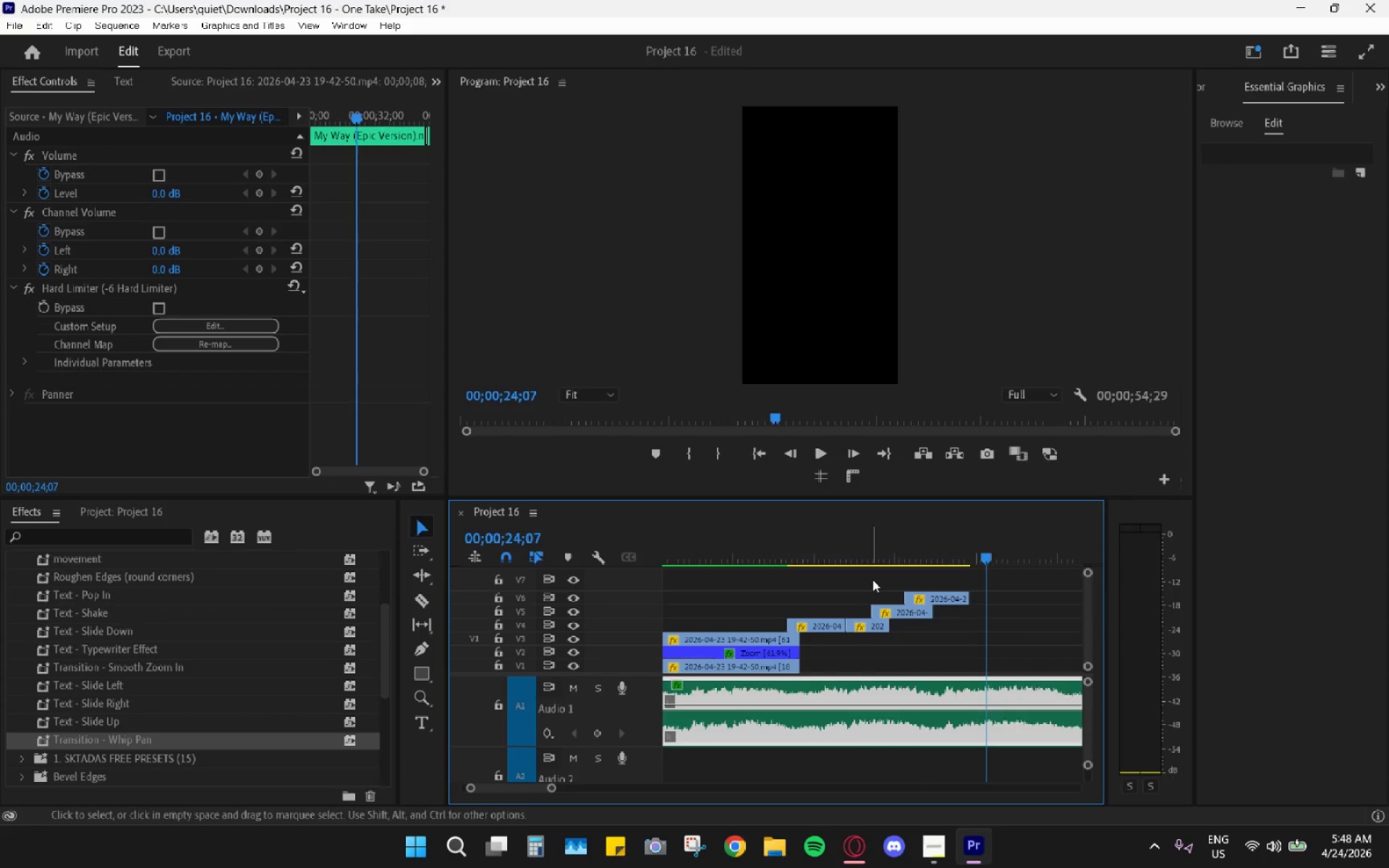 
hold_key(key=AltLeft, duration=0.72)
scroll: coordinate [927, 675], scroll_direction: down, amount: 8.0
 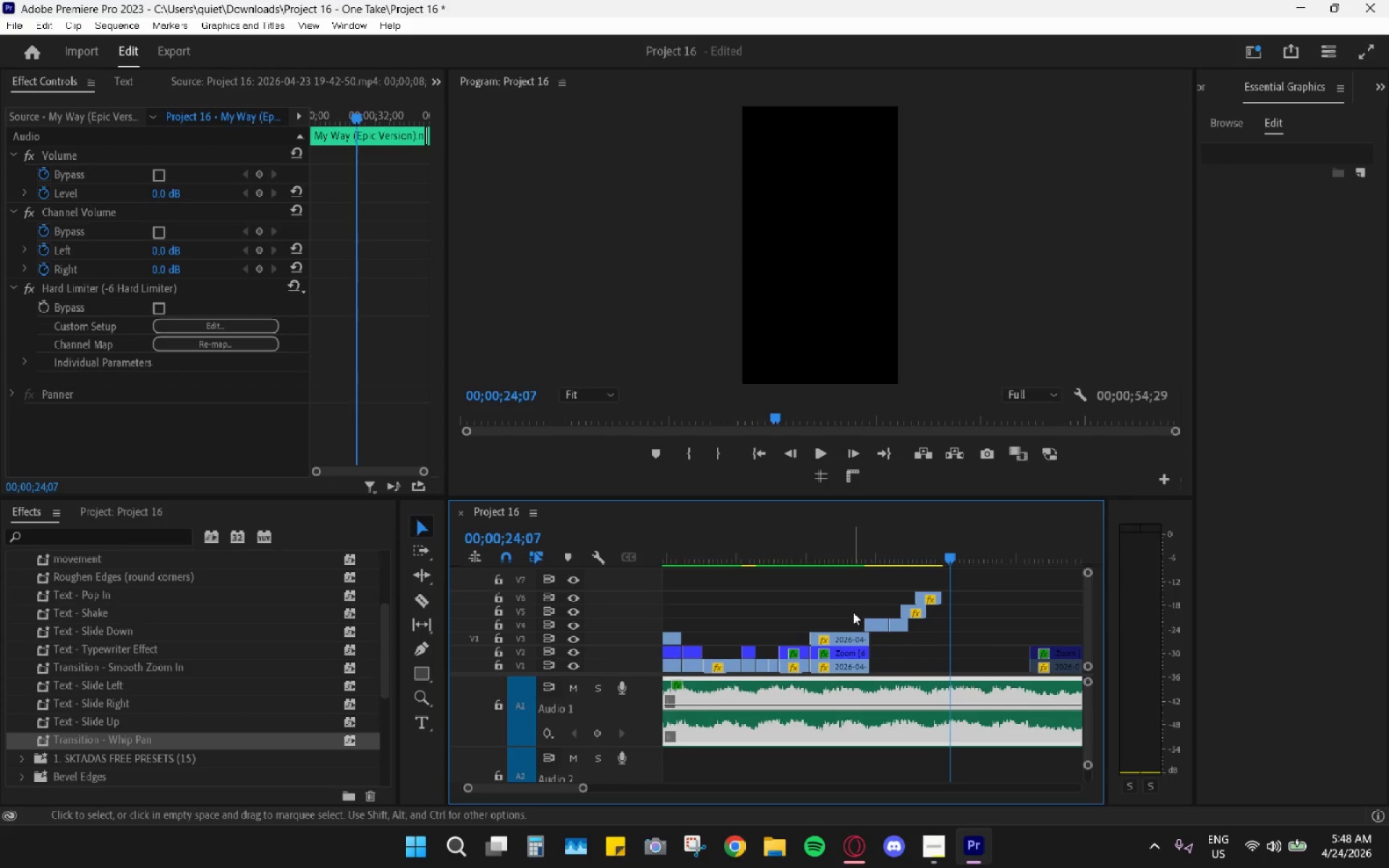 
hold_key(key=AltLeft, duration=1.09)
scroll: coordinate [902, 665], scroll_direction: up, amount: 11.0
 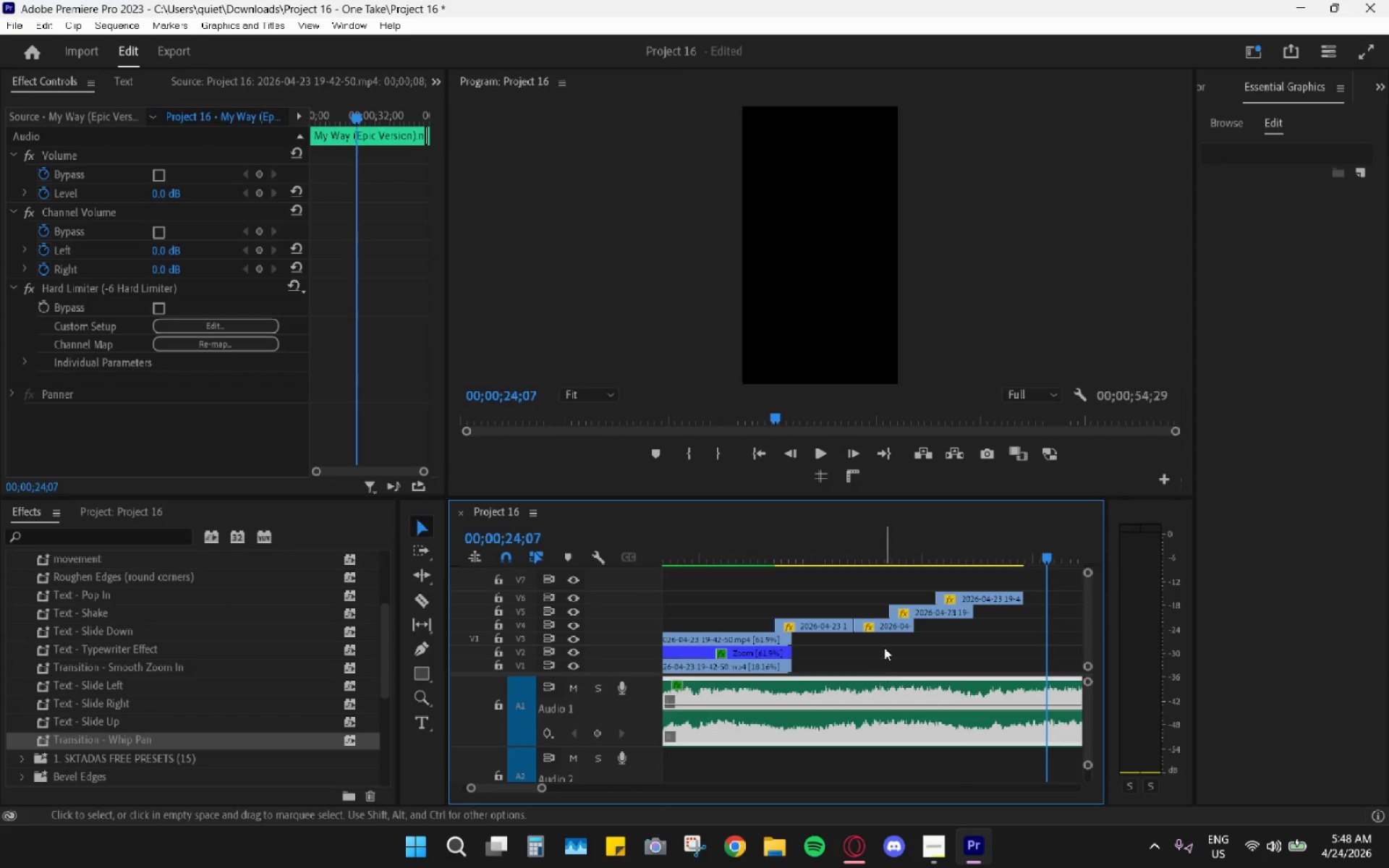 
hold_key(key=AltLeft, duration=0.86)
scroll: coordinate [826, 704], scroll_direction: down, amount: 14.0
 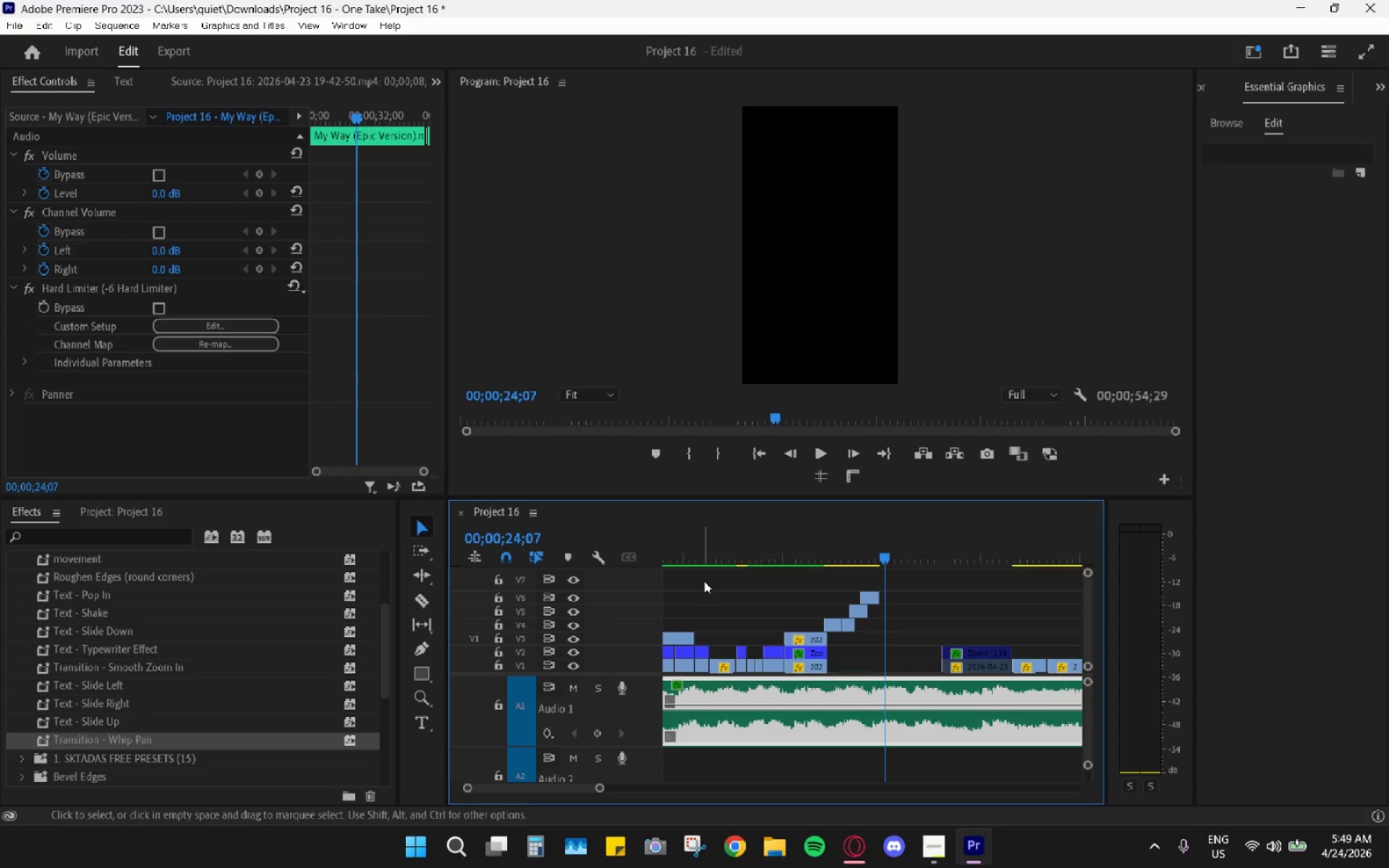 
left_click_drag(start_coordinate=[719, 557], to_coordinate=[614, 550])
 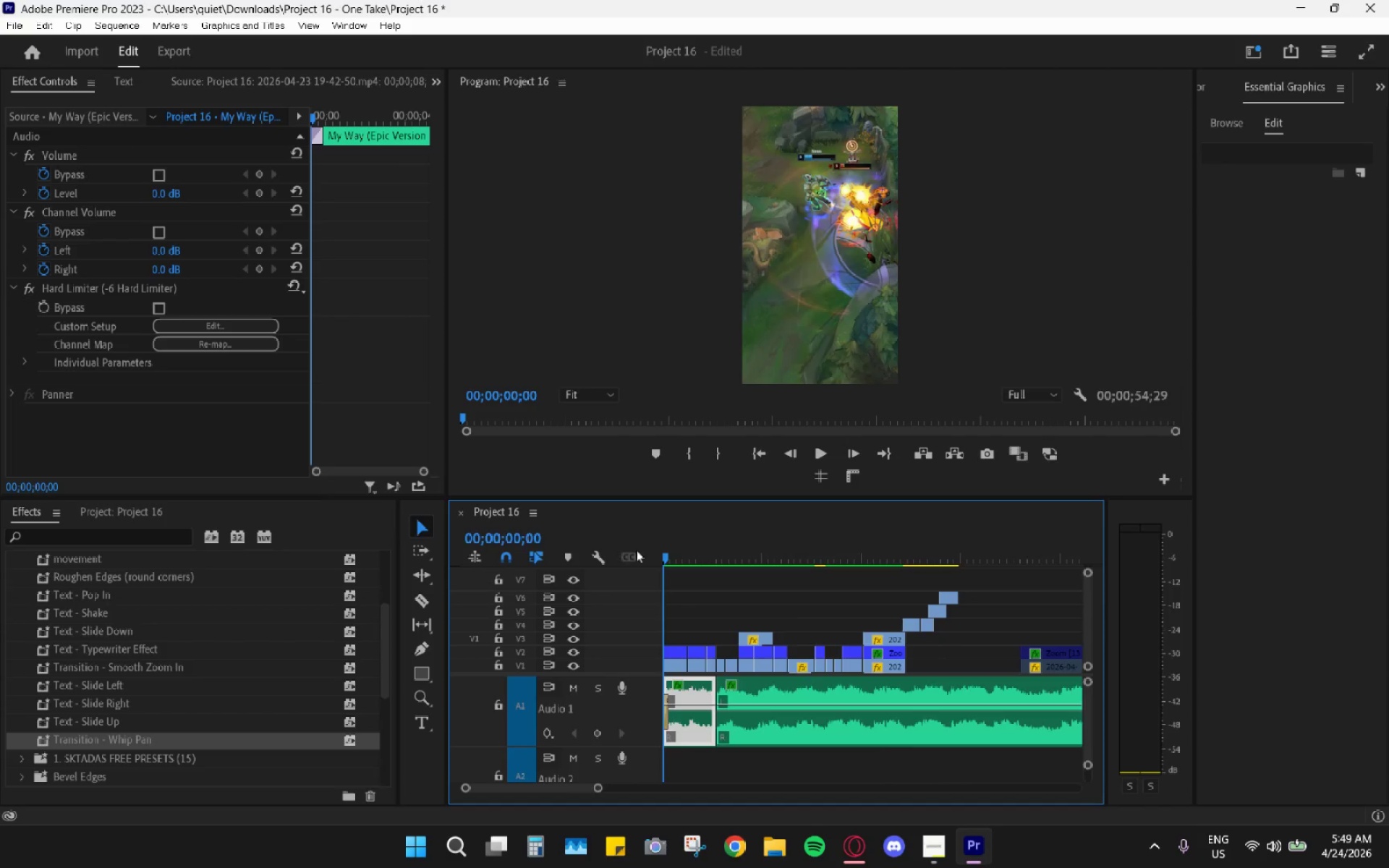 
key(Space)
 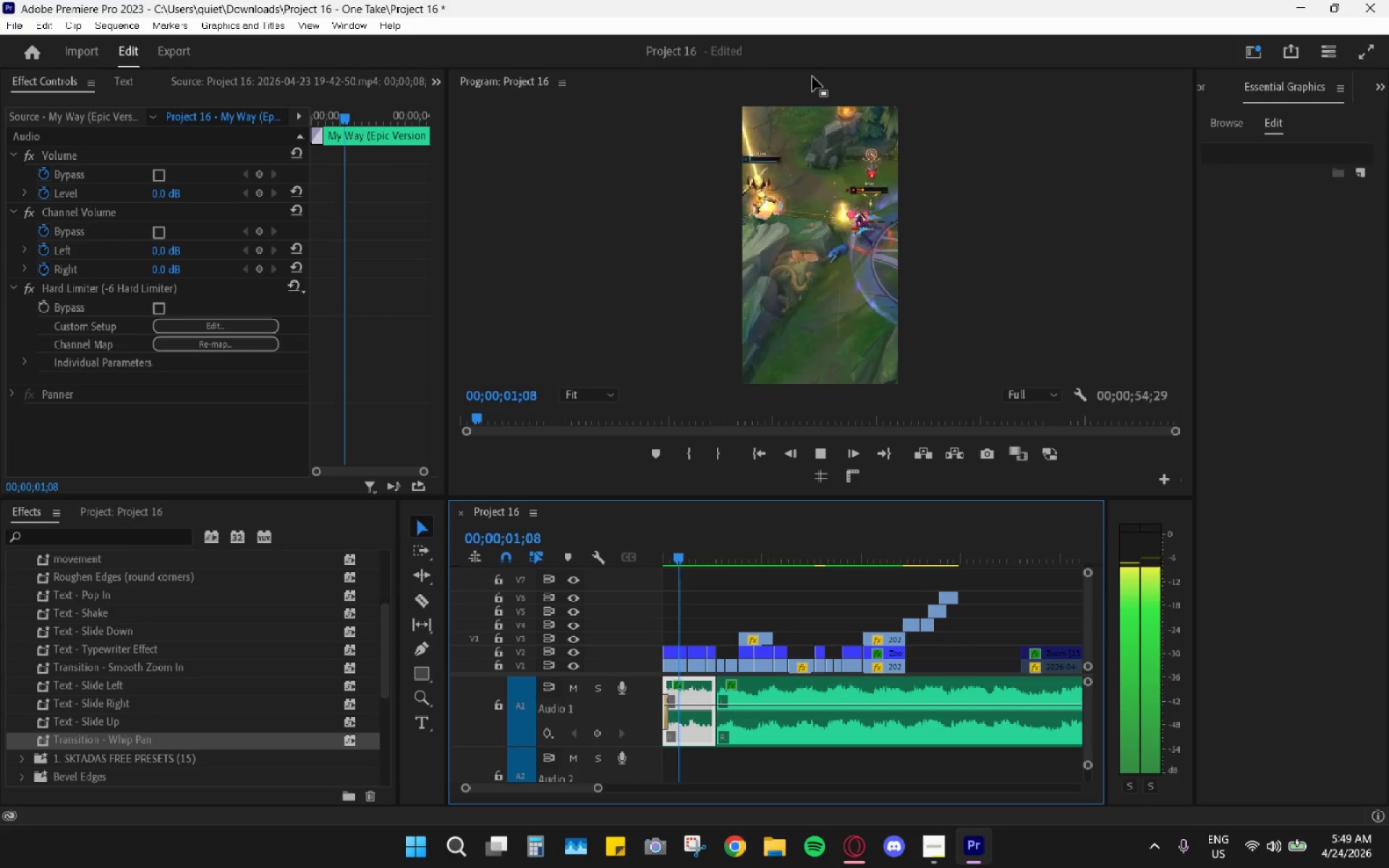 
double_click([816, 73])
 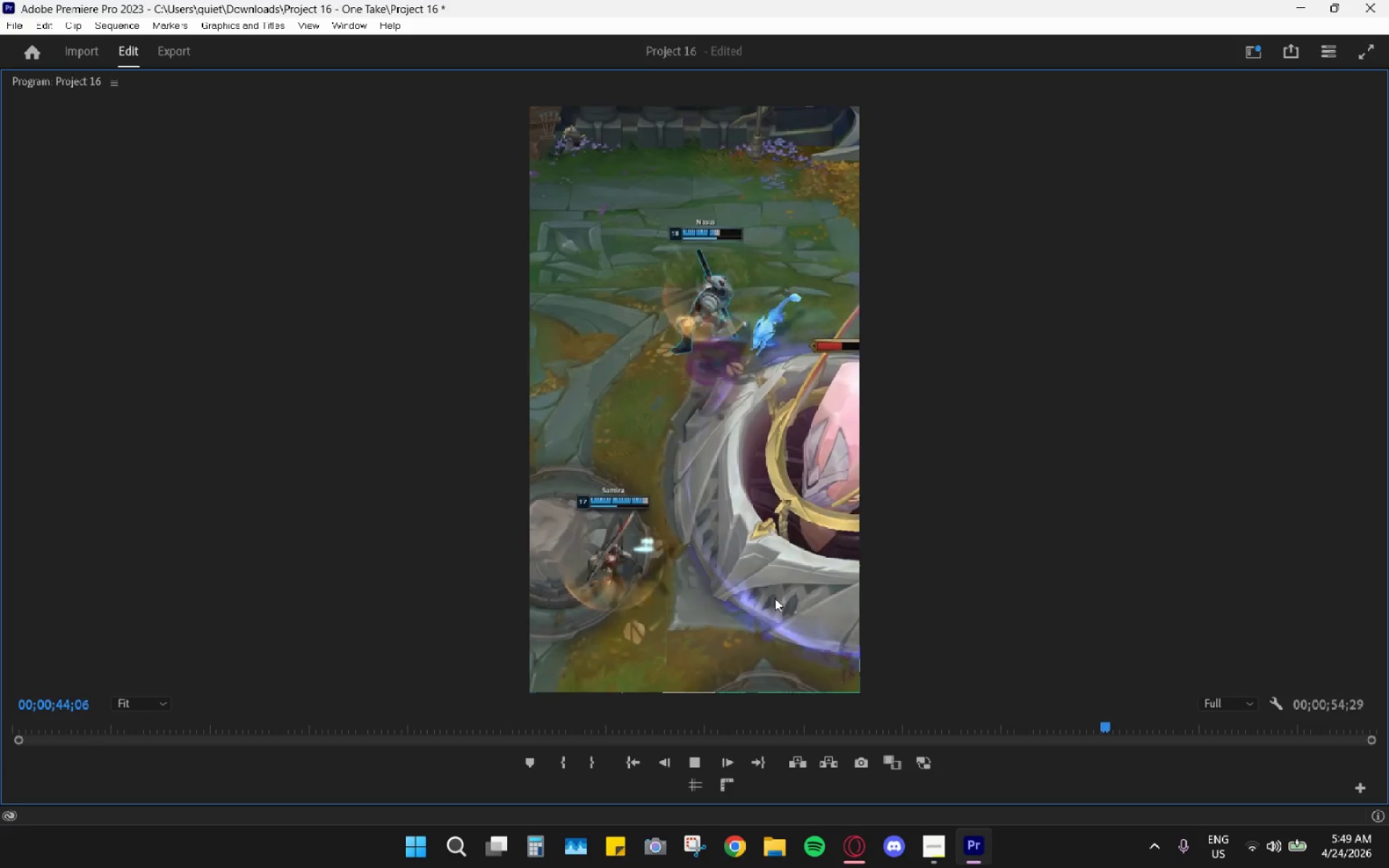 
wait(47.5)
 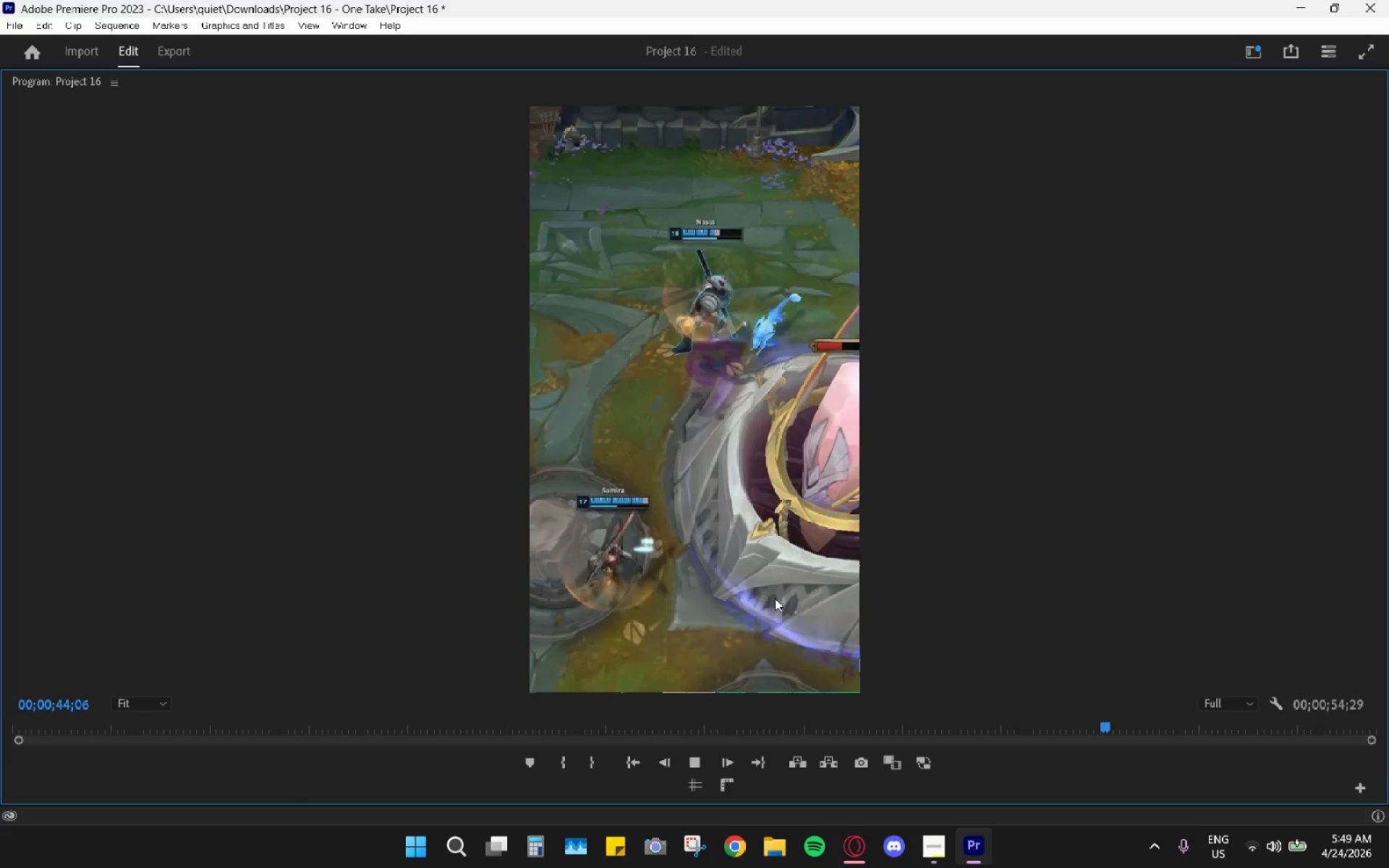 
double_click([783, 83])
 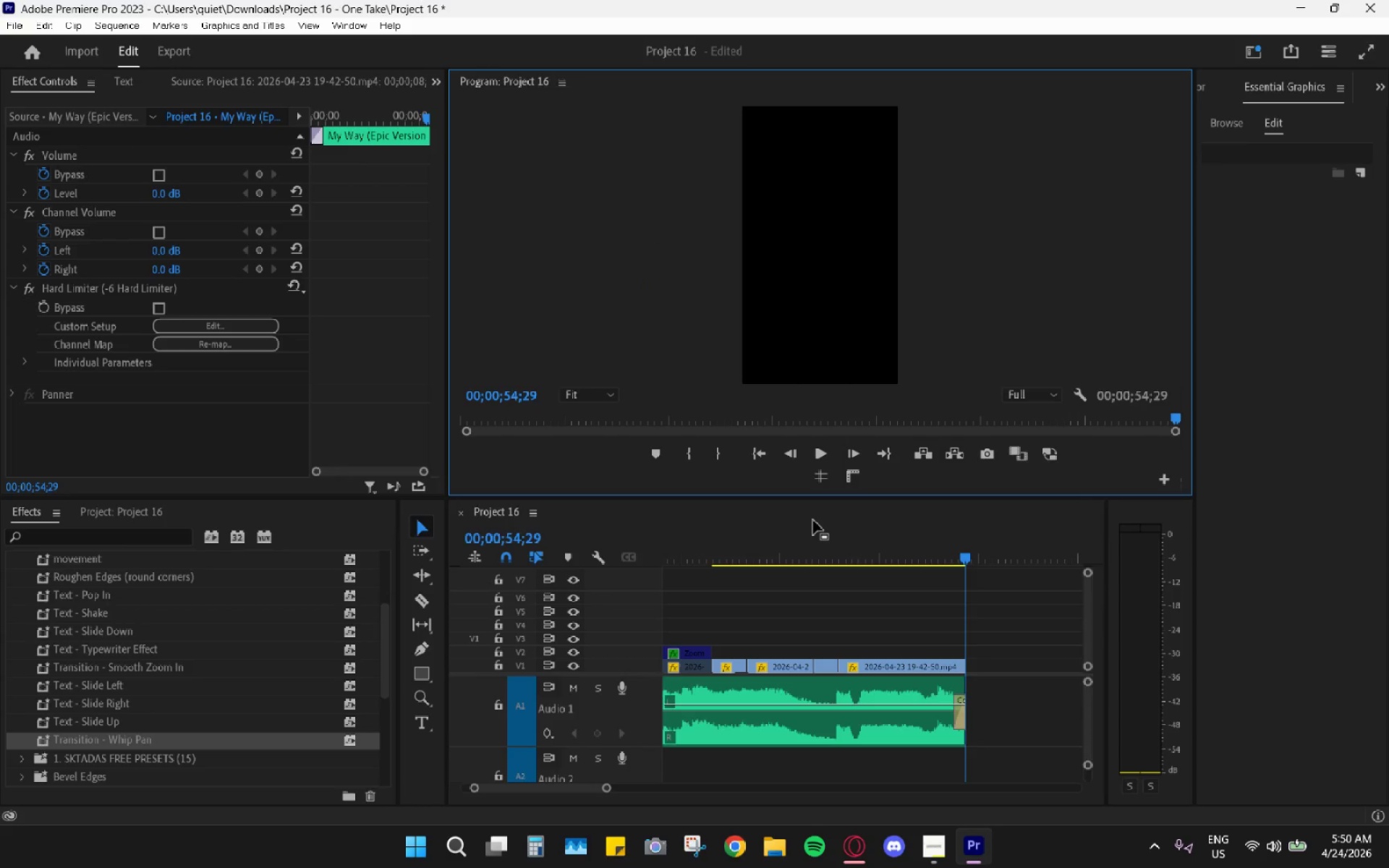 
wait(35.92)
 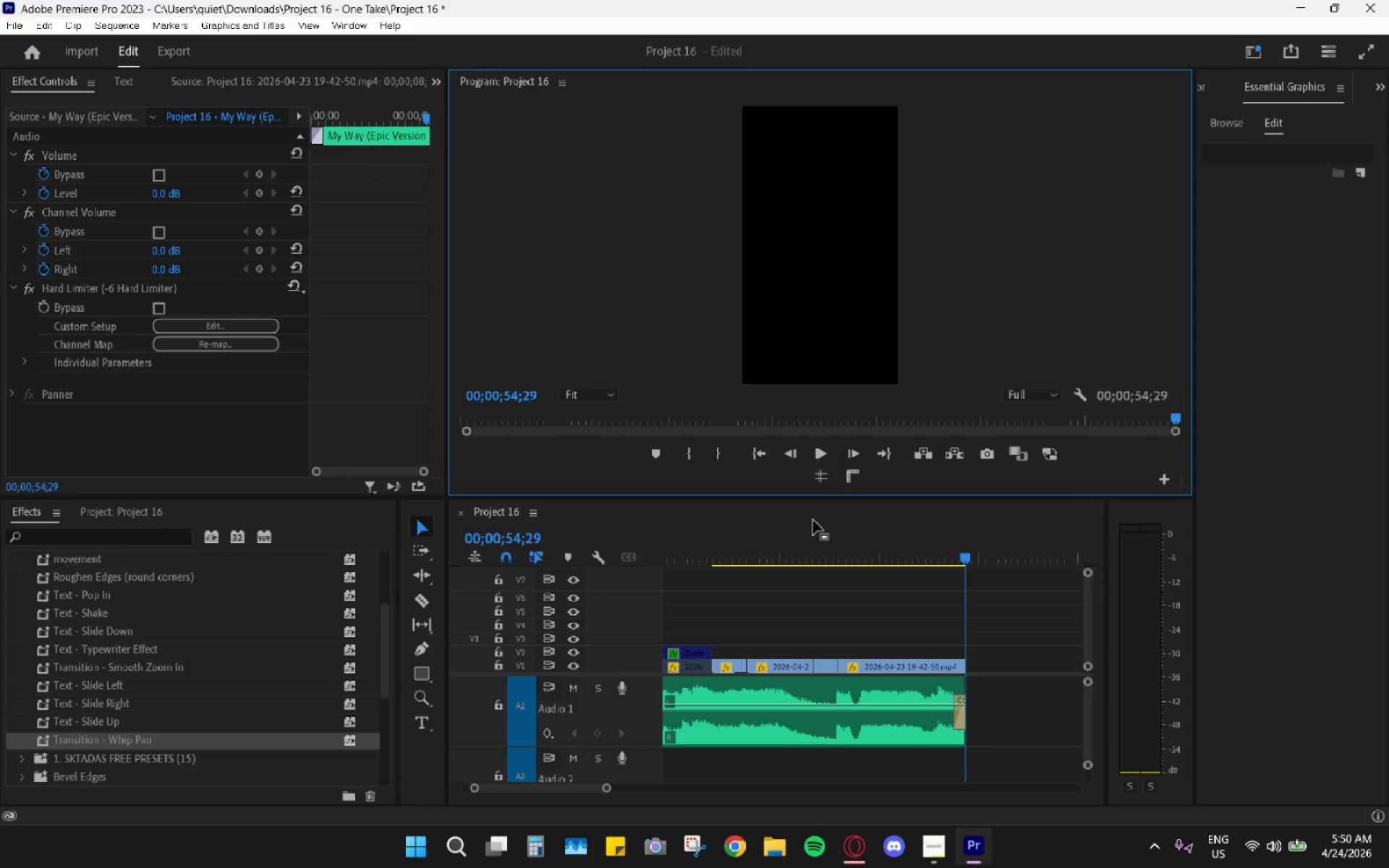 
left_click_drag(start_coordinate=[775, 548], to_coordinate=[548, 553])
 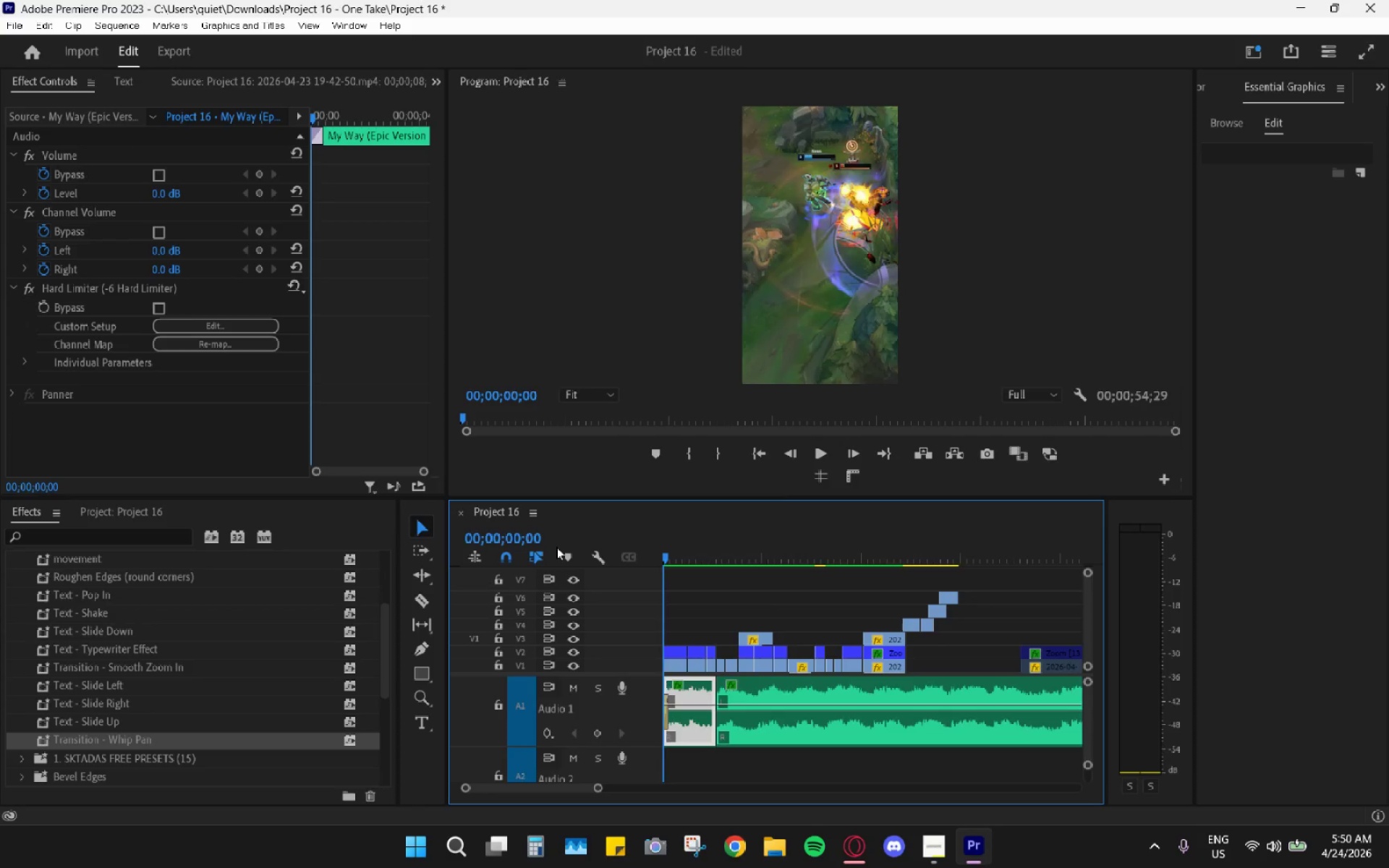 
key(Space)
 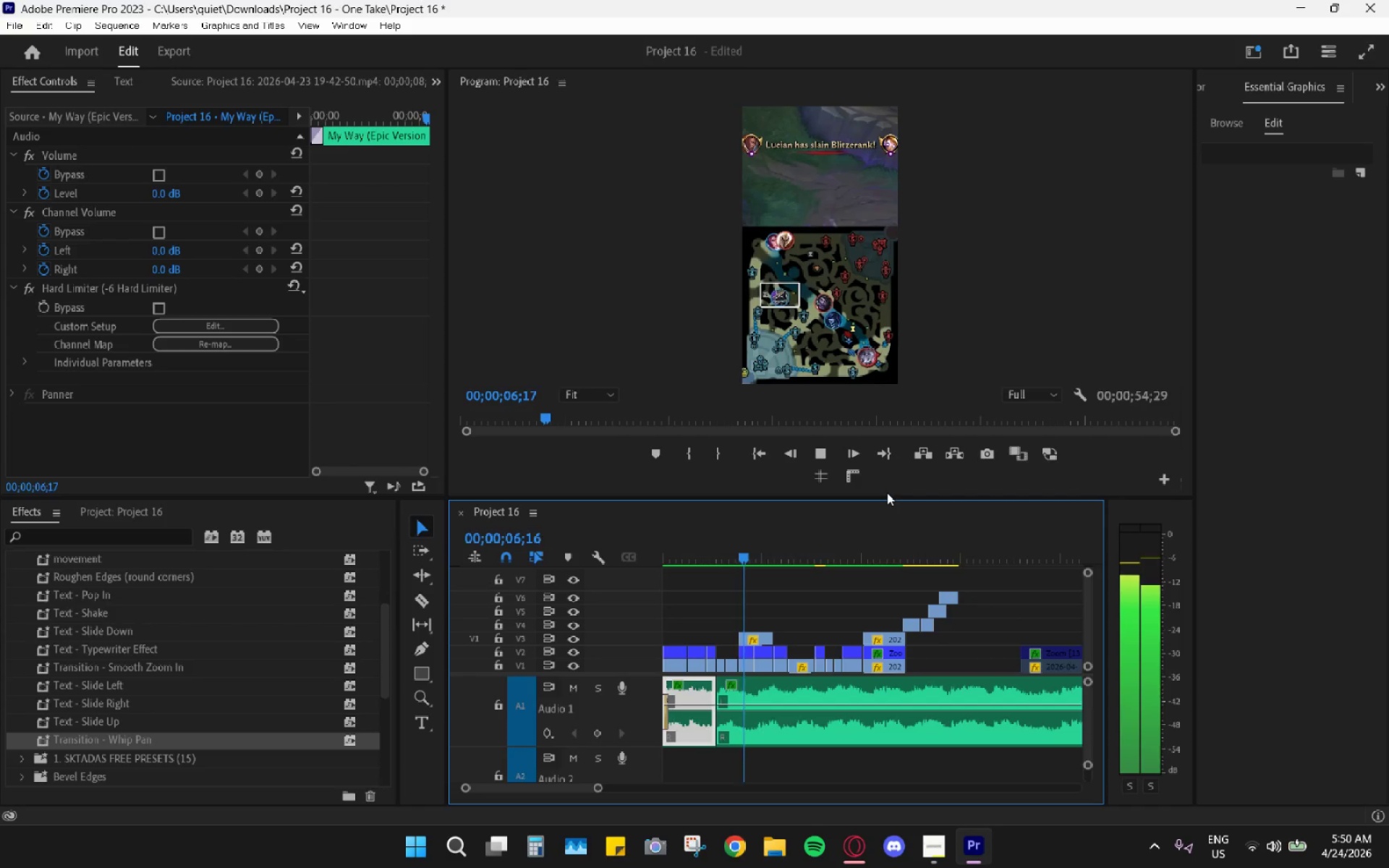 
wait(11.62)
 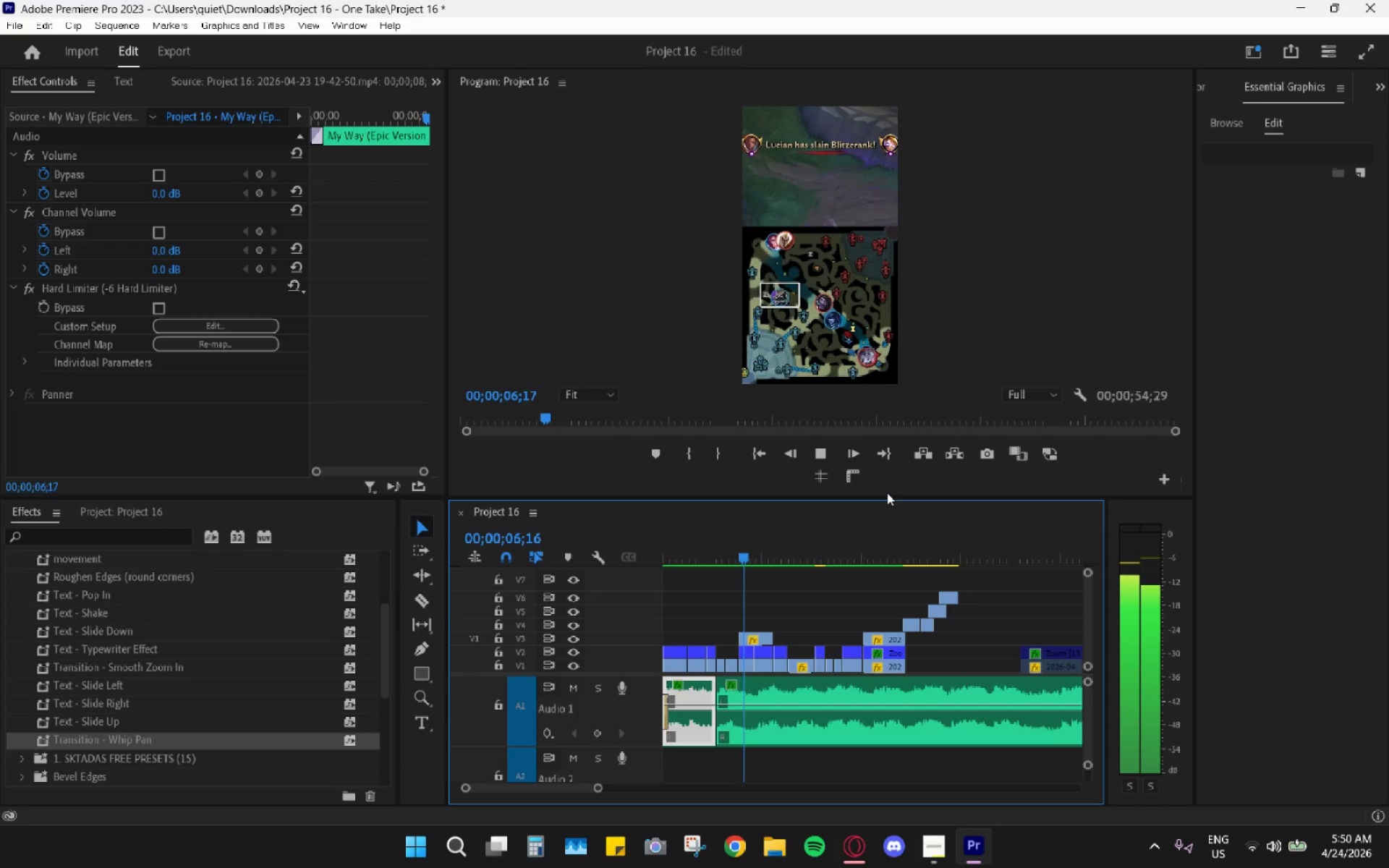 
mouse_move([760, 29])
 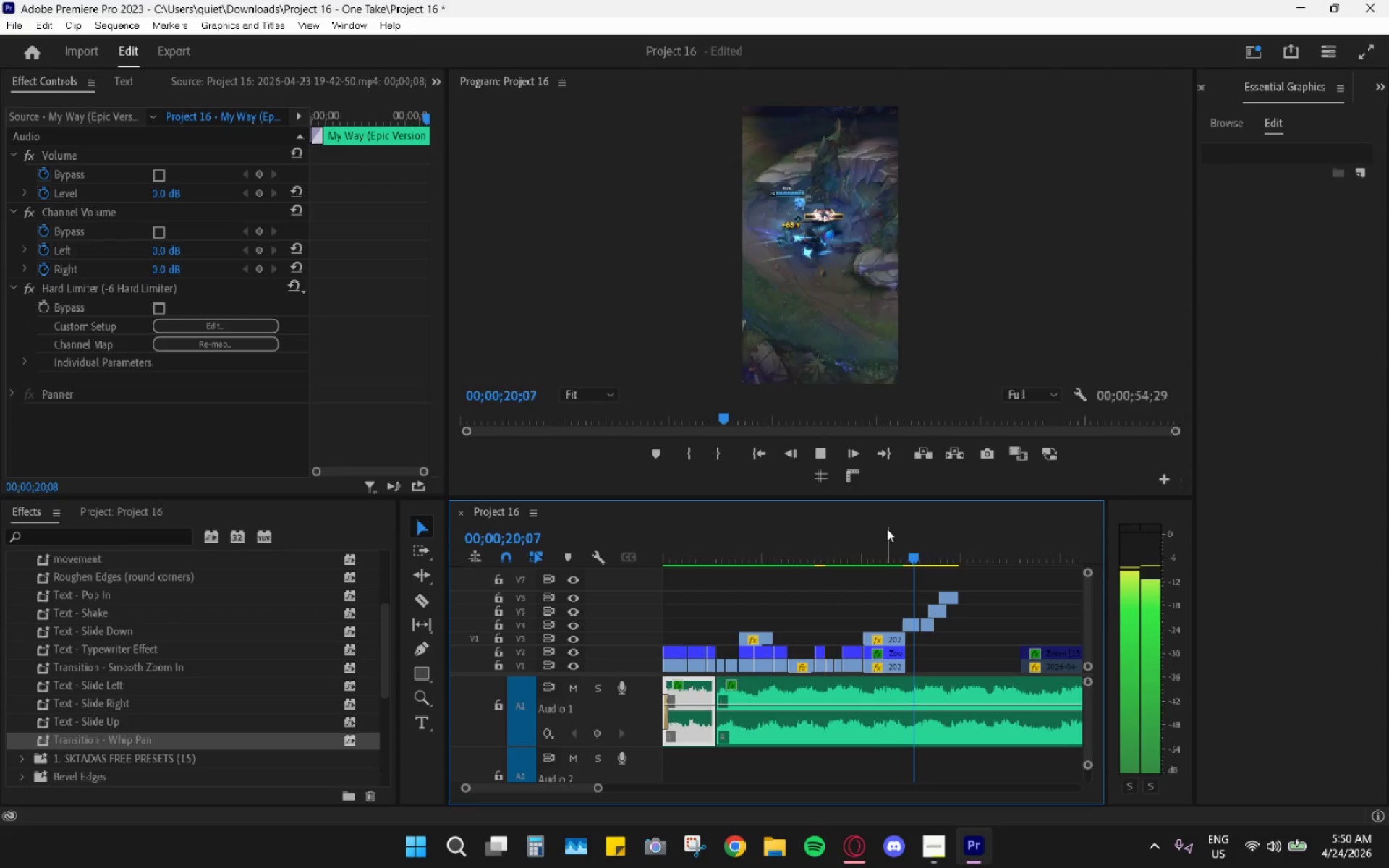 
wait(11.52)
 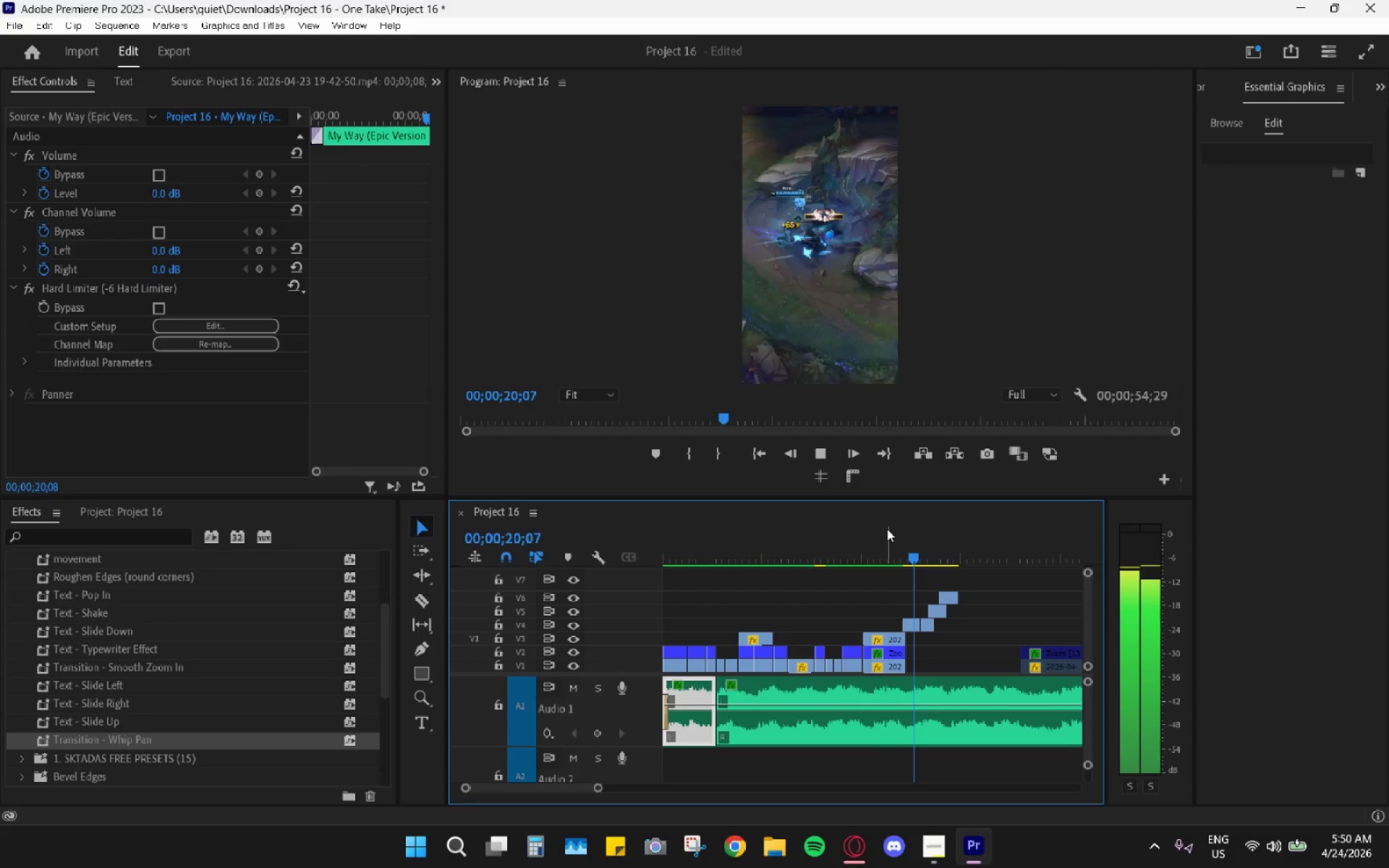 
left_click_drag(start_coordinate=[914, 537], to_coordinate=[902, 542])
 